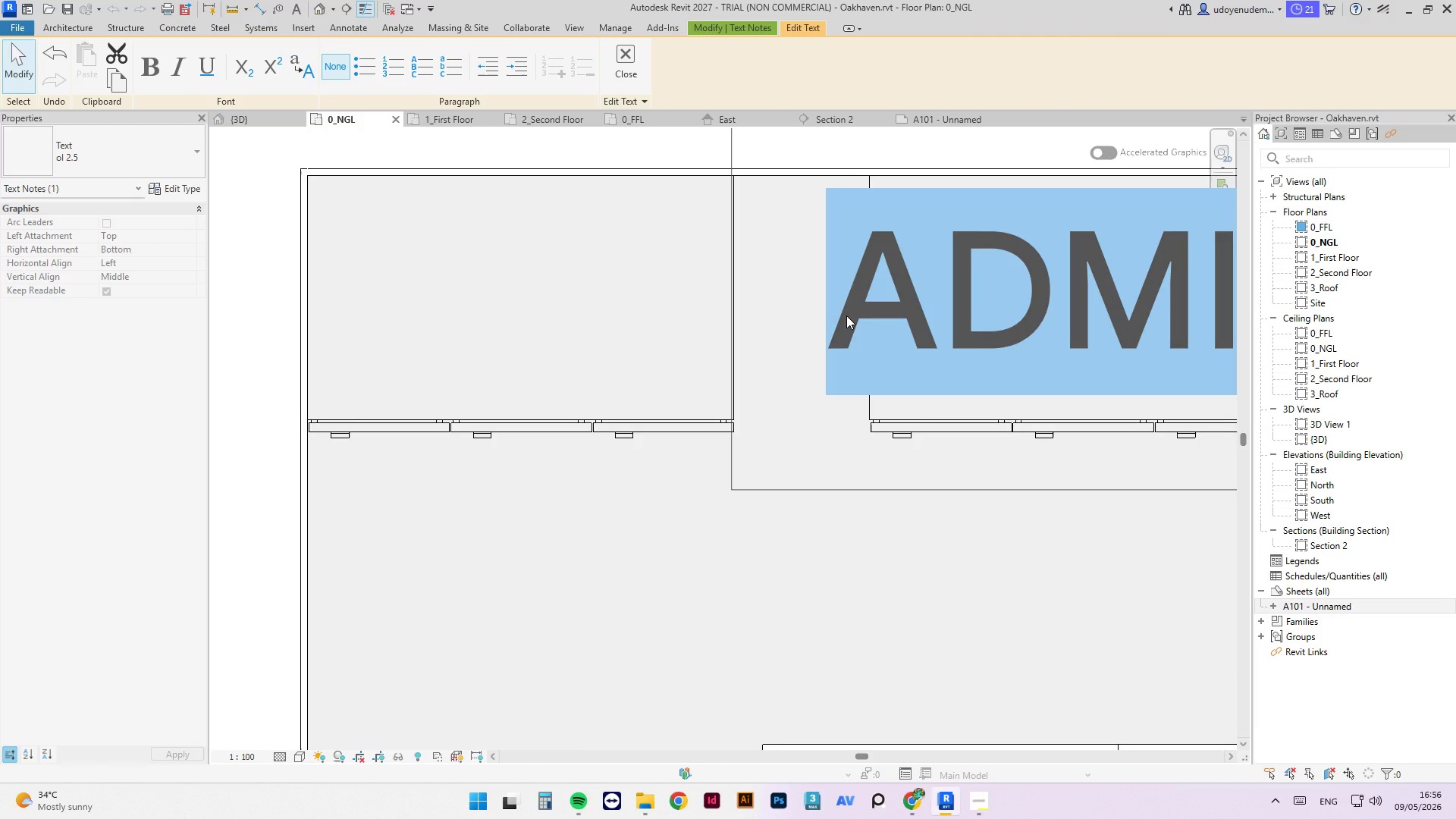 
type(LOCKERS)
 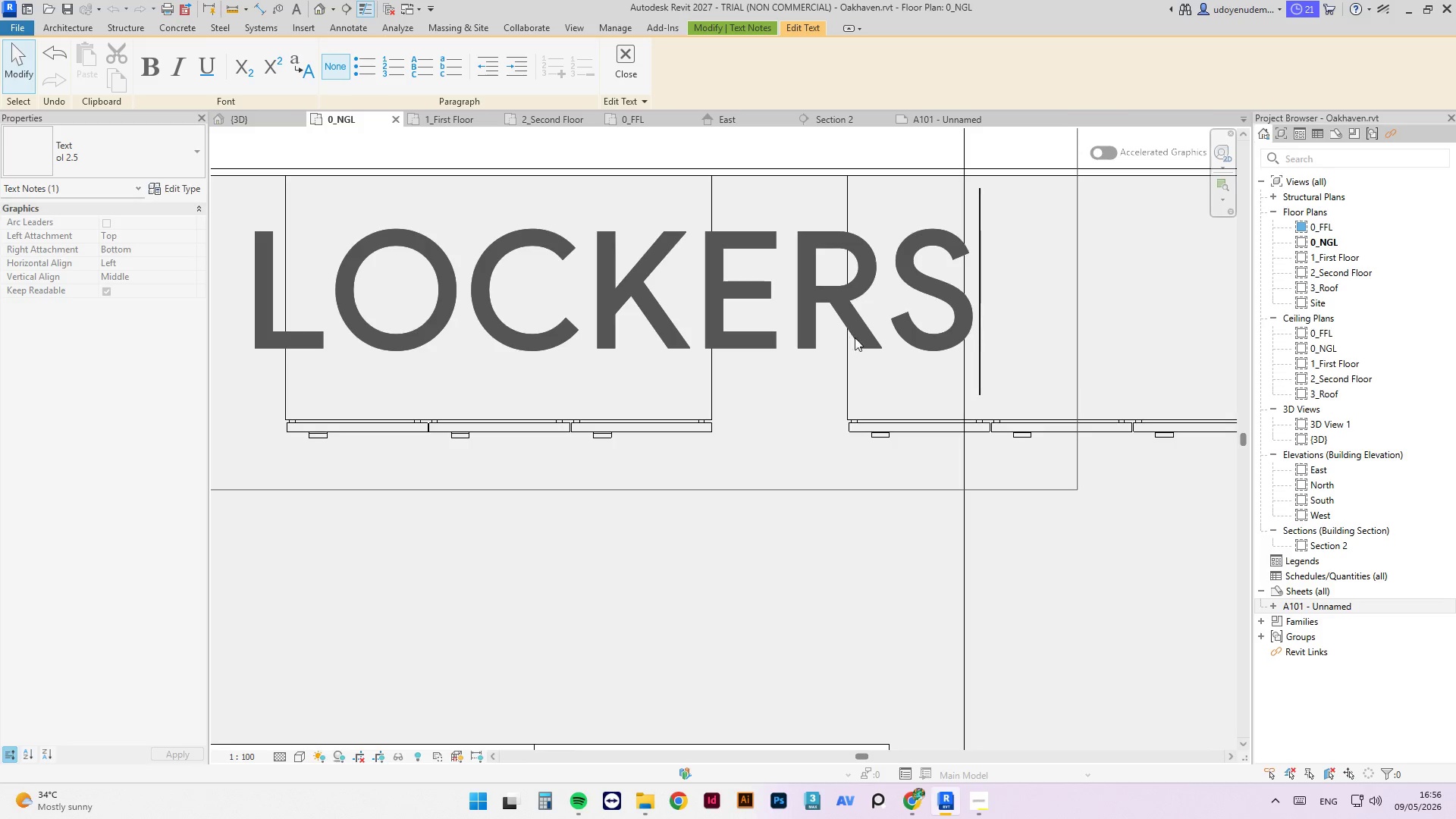 
key(Escape)
 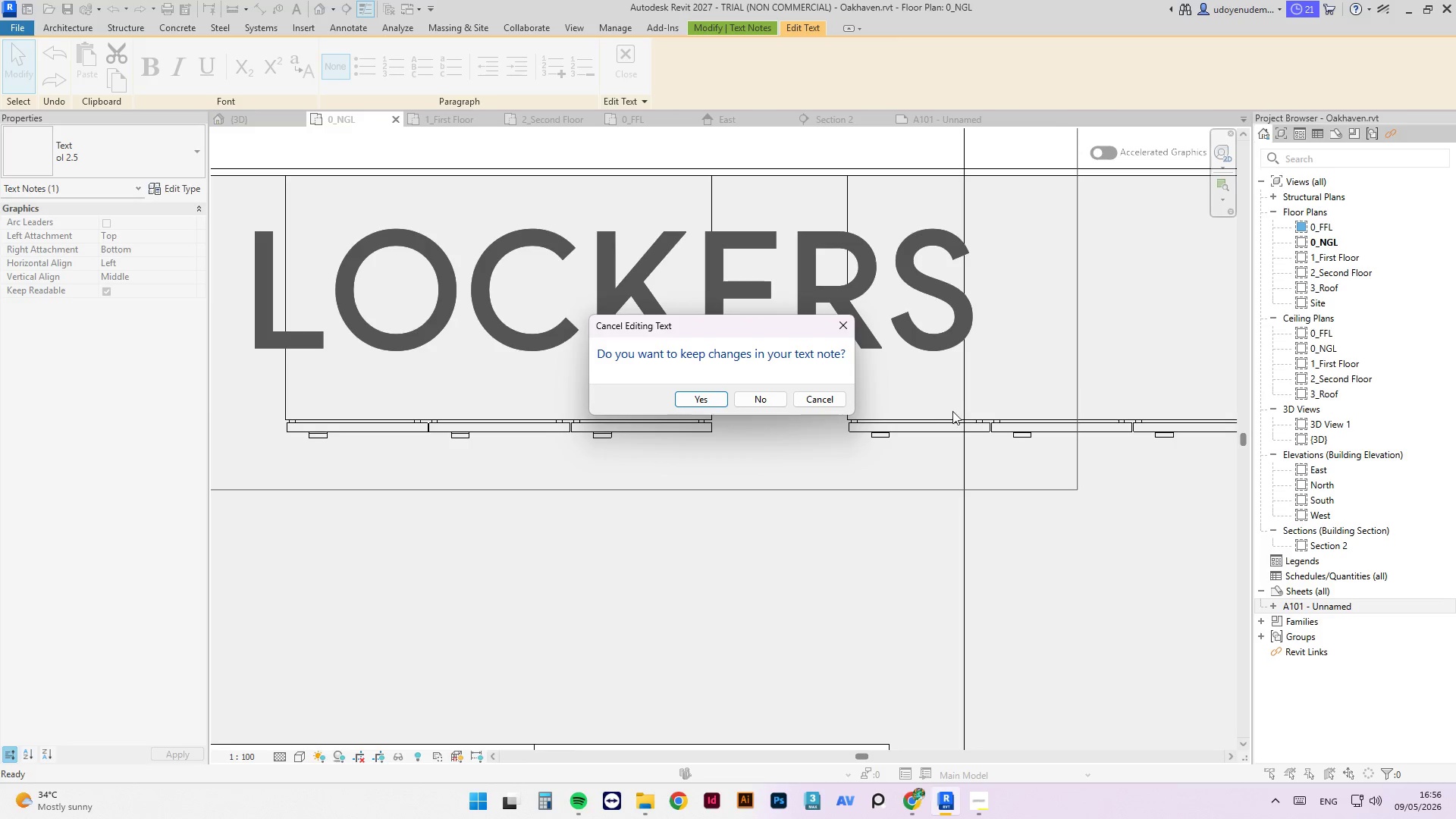 
scroll: coordinate [958, 412], scroll_direction: down, amount: 3.0
 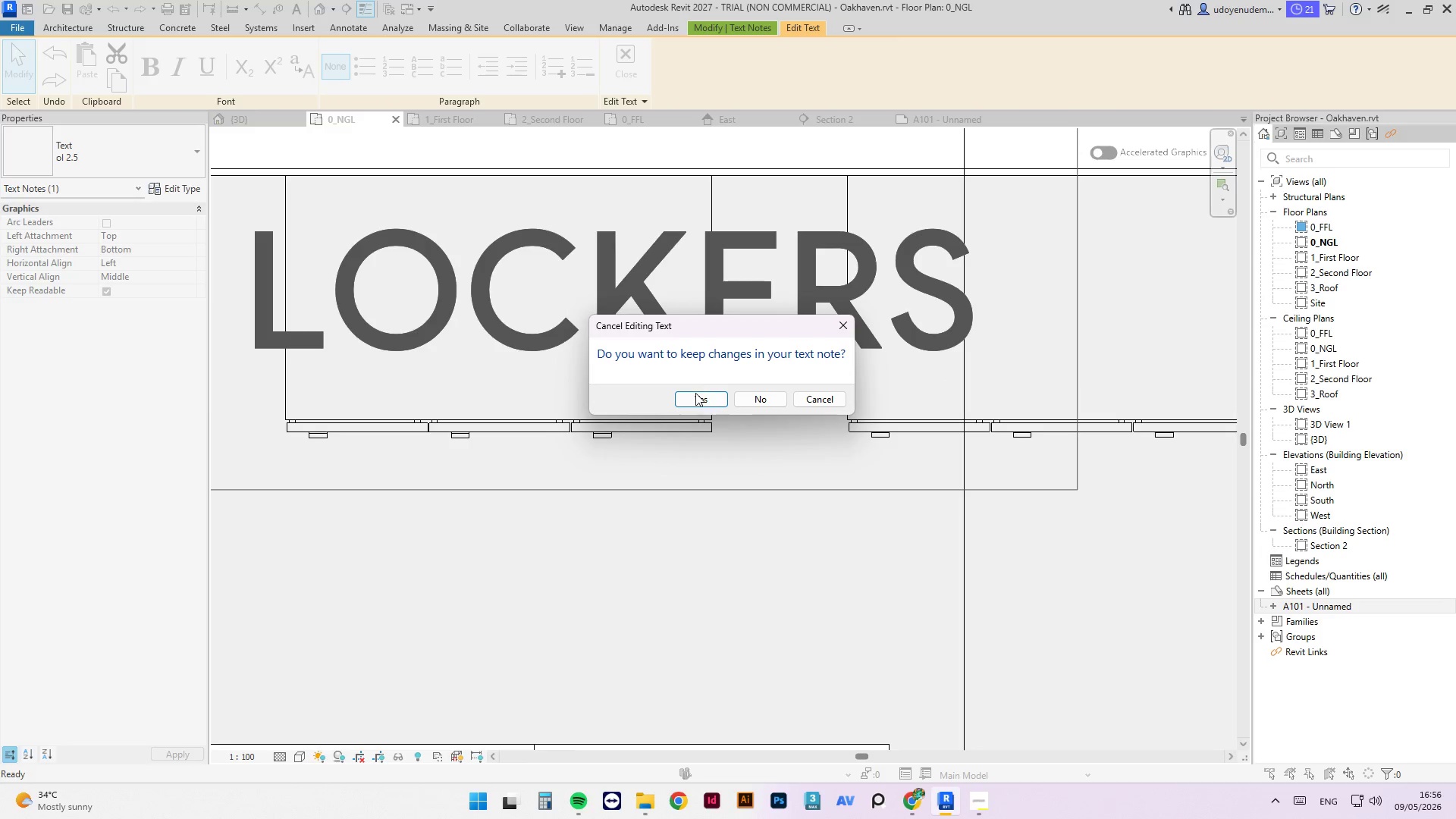 
left_click([698, 397])
 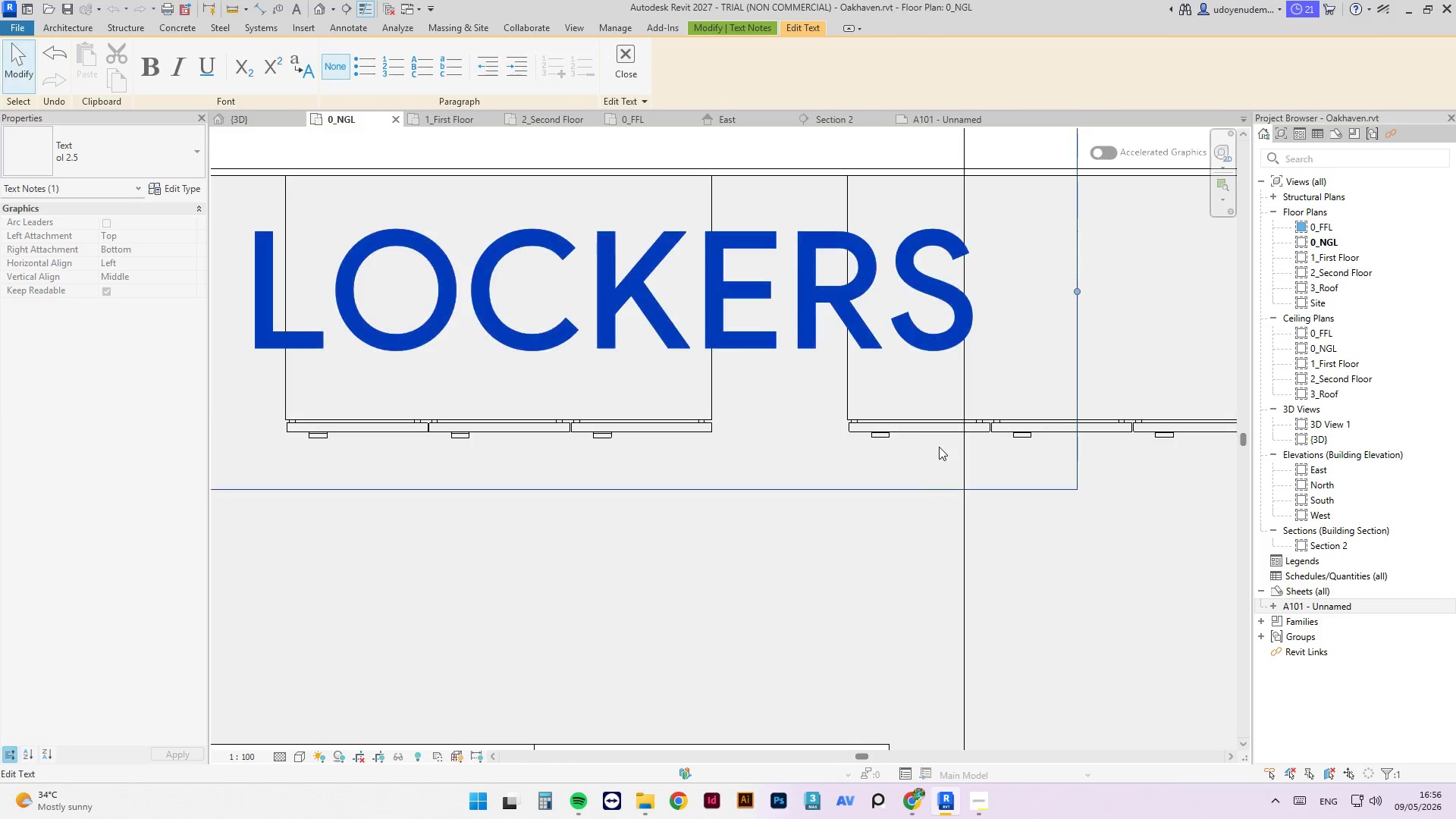 
scroll: coordinate [921, 398], scroll_direction: down, amount: 9.0
 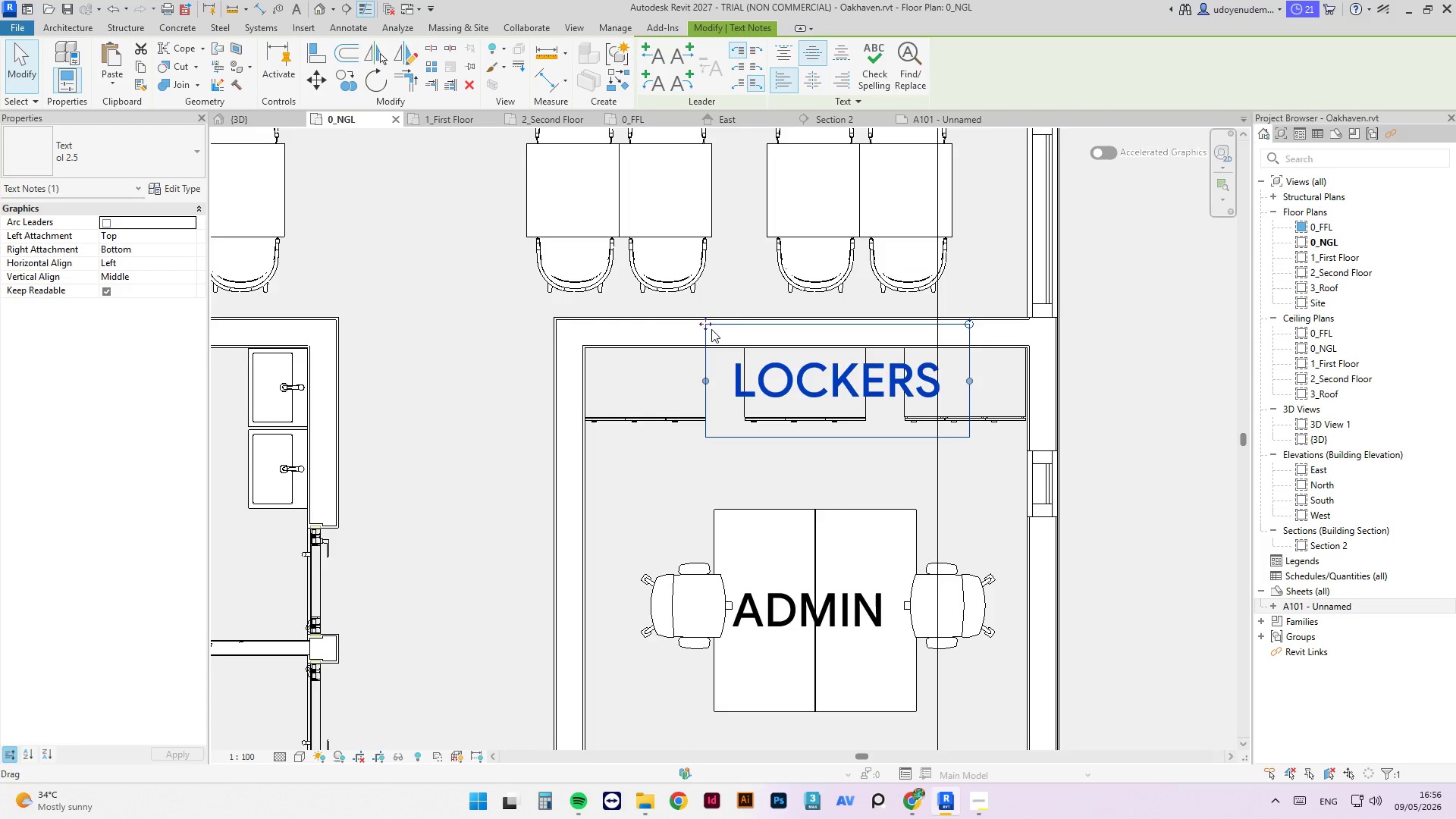 
left_click_drag(start_coordinate=[704, 329], to_coordinate=[682, 350])
 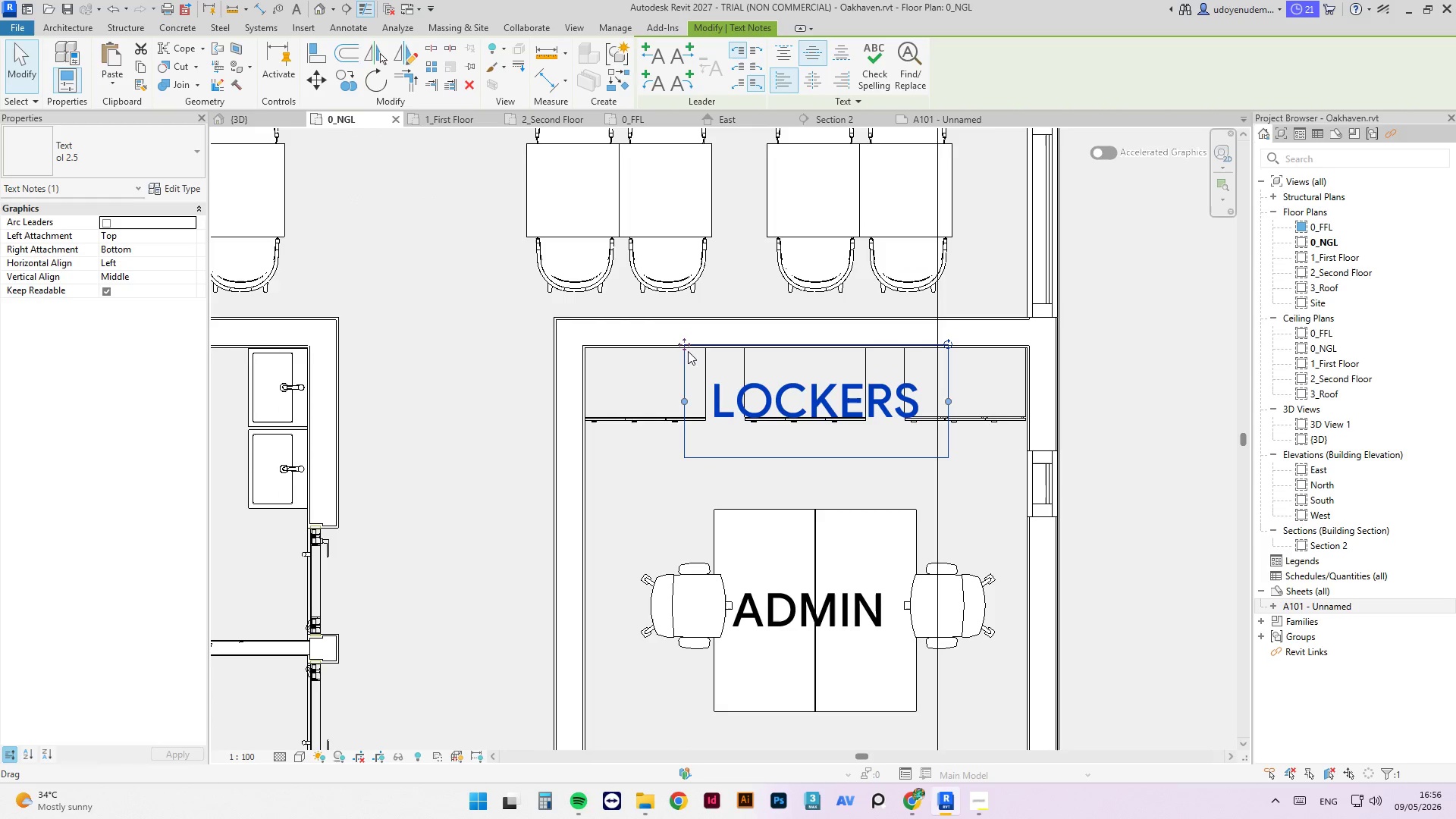 
left_click_drag(start_coordinate=[686, 345], to_coordinate=[684, 328])
 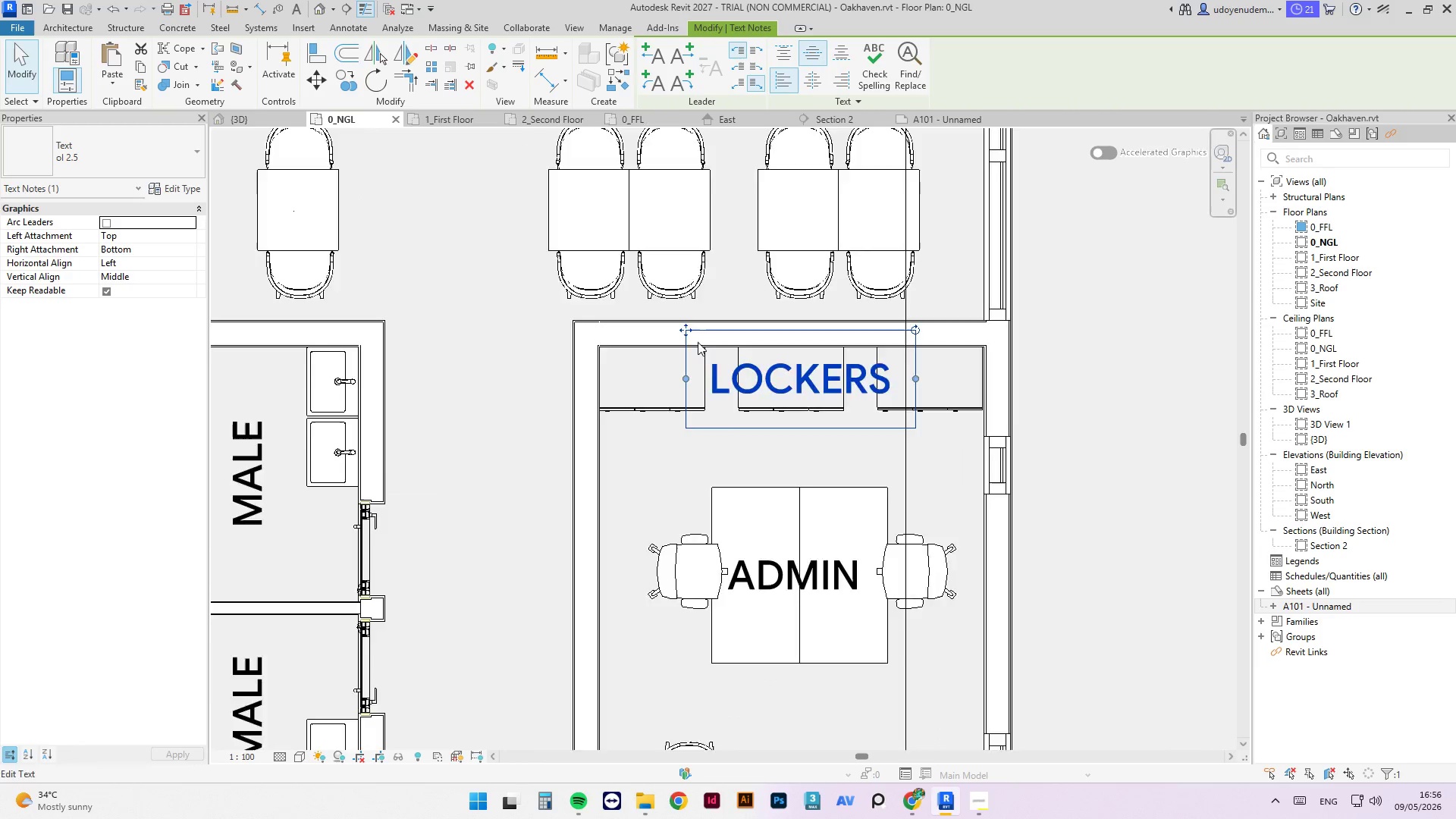 
scroll: coordinate [732, 359], scroll_direction: down, amount: 7.0
 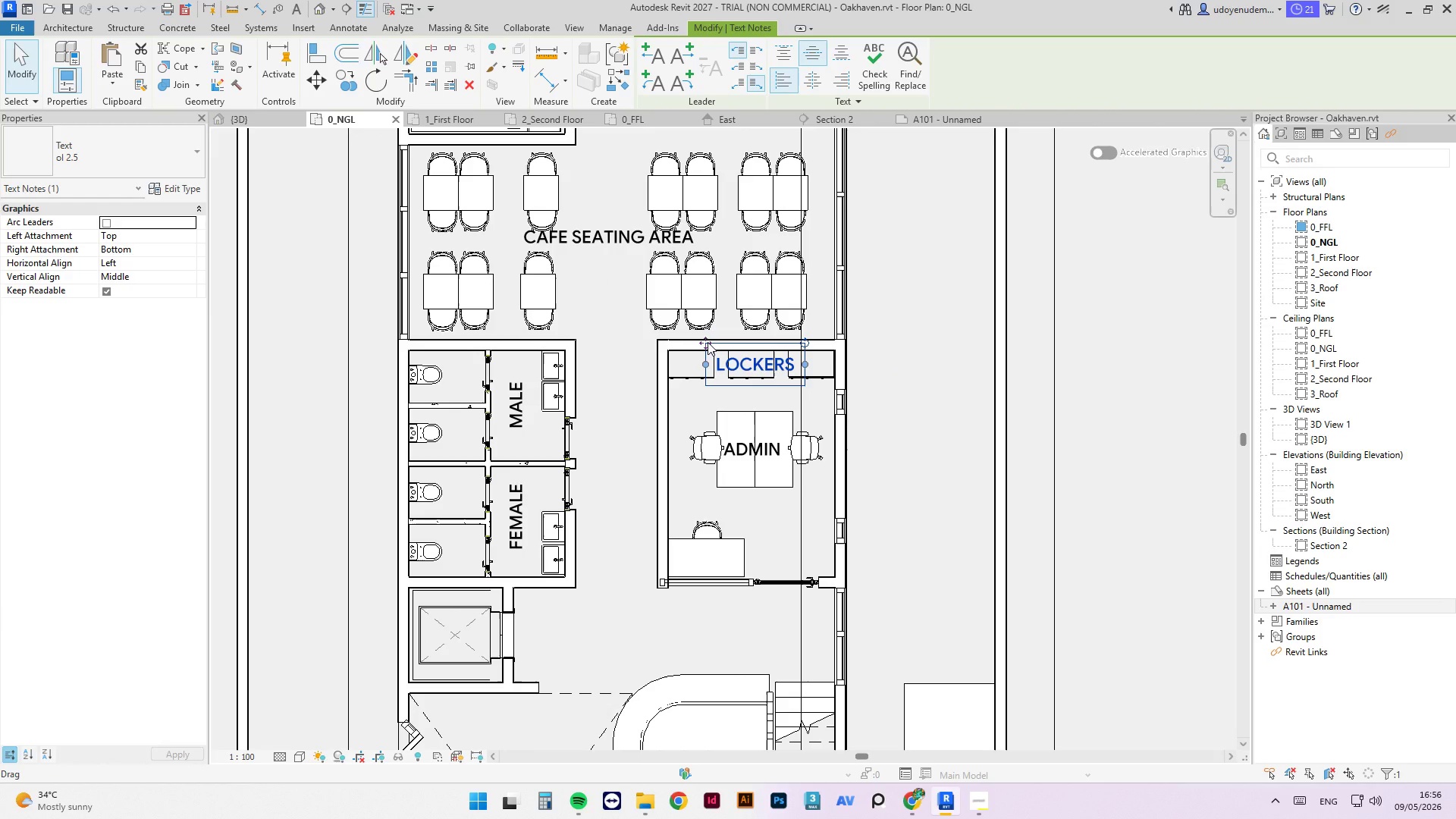 
hold_key(key=ControlLeft, duration=1.66)
left_click_drag(start_coordinate=[708, 342], to_coordinate=[667, 539])
 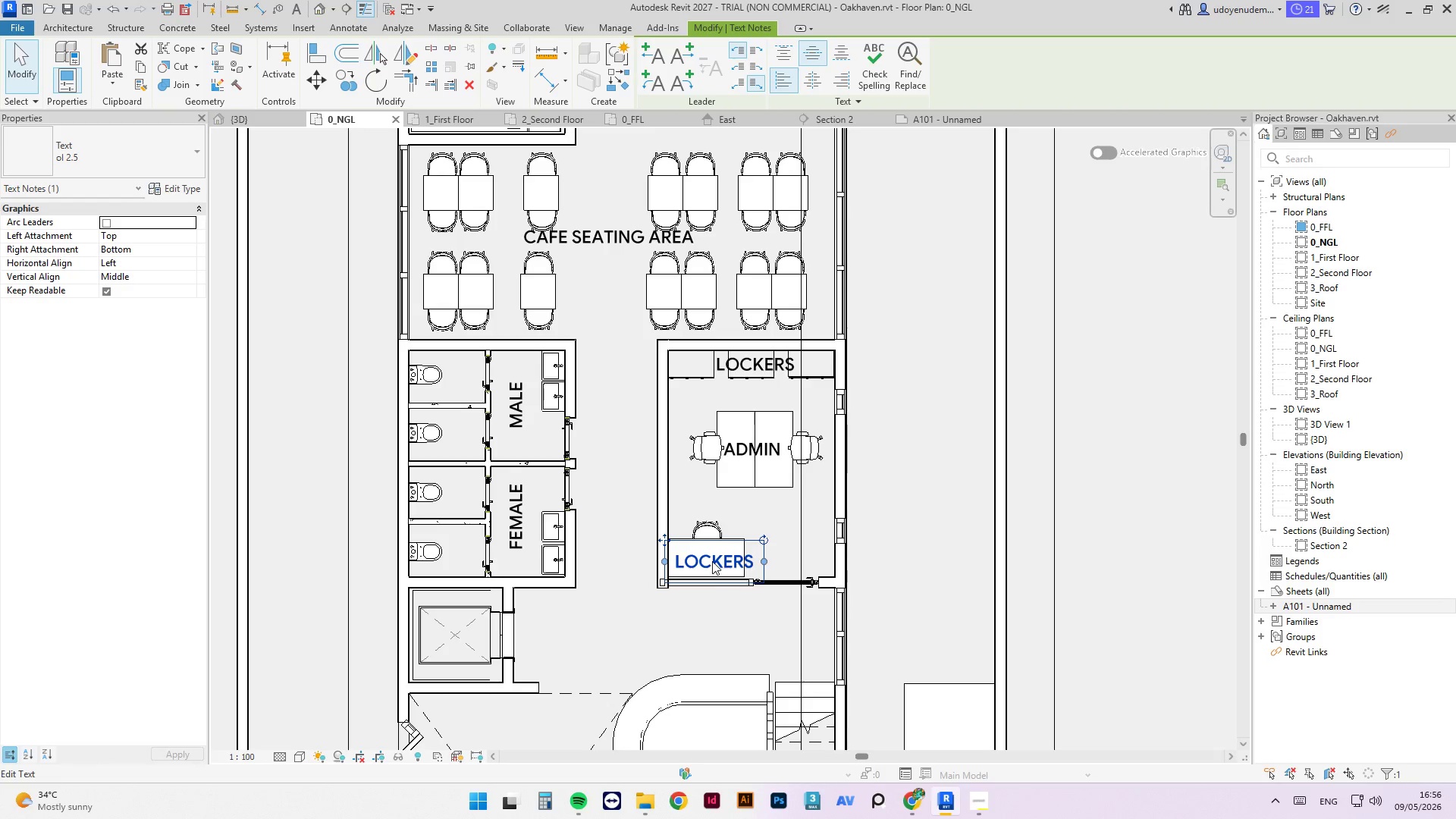 
left_click([712, 561])
 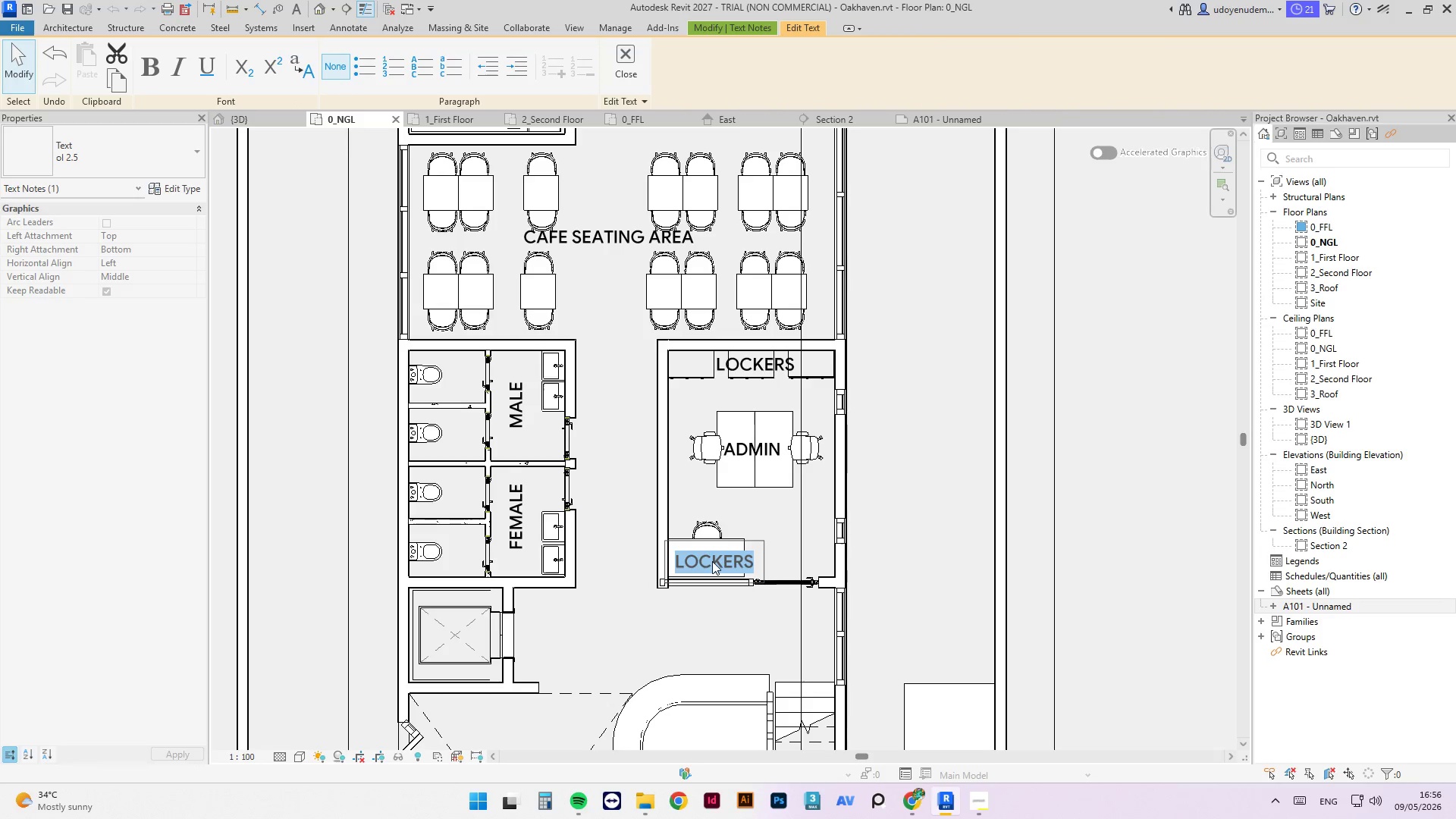 
double_click([712, 561])
 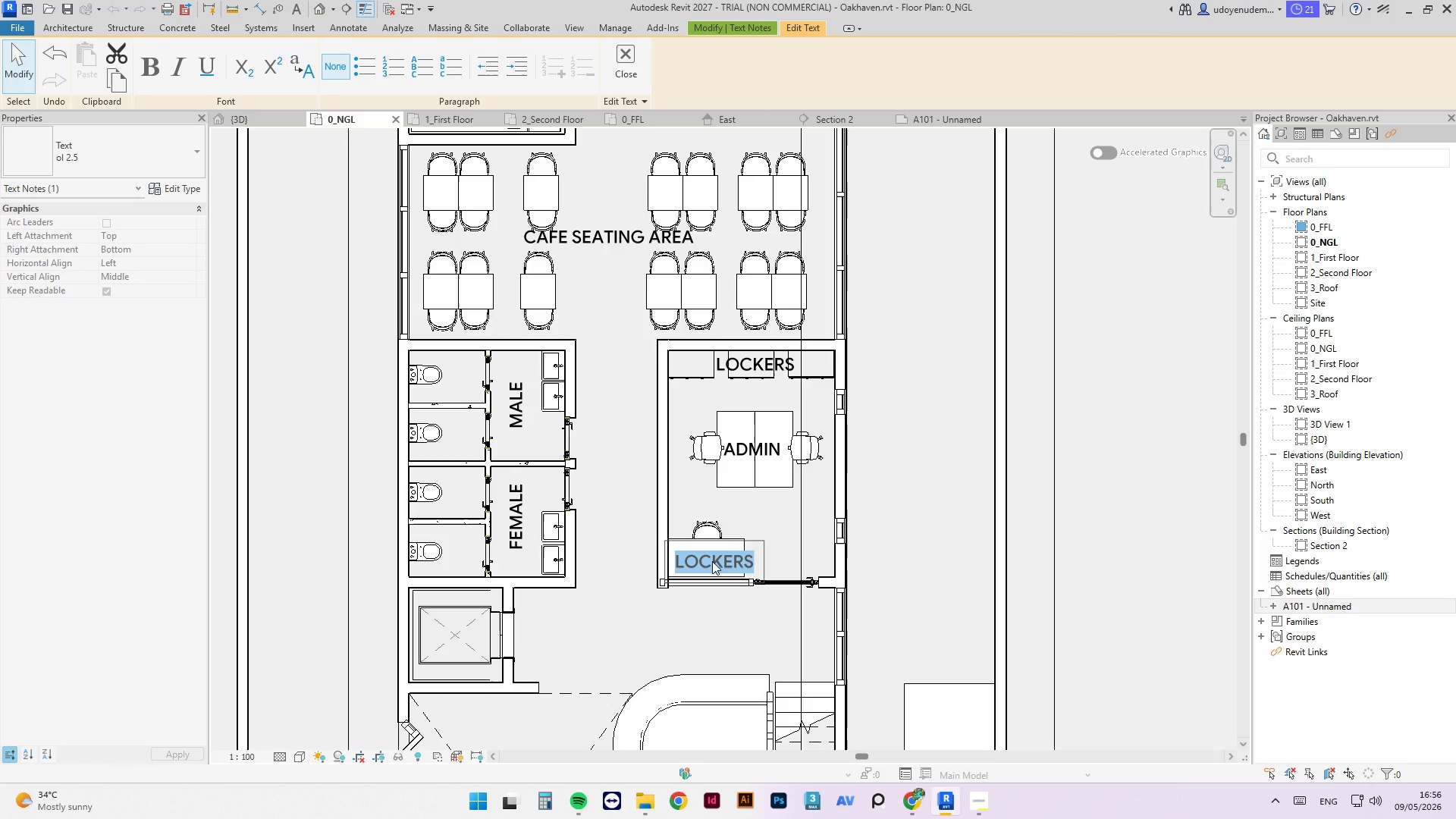 
type(RECEPTION)
 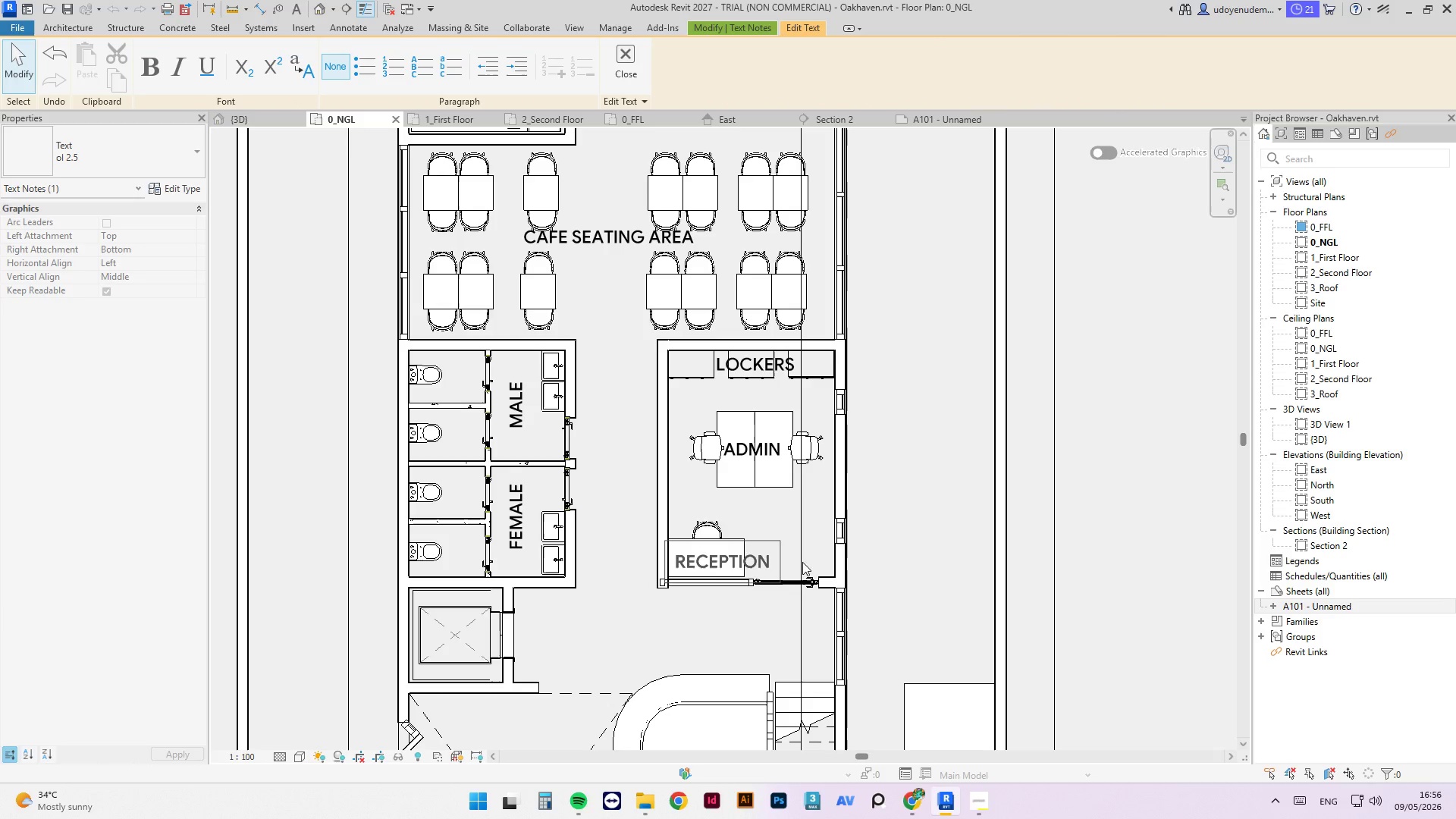 
key(Escape)
 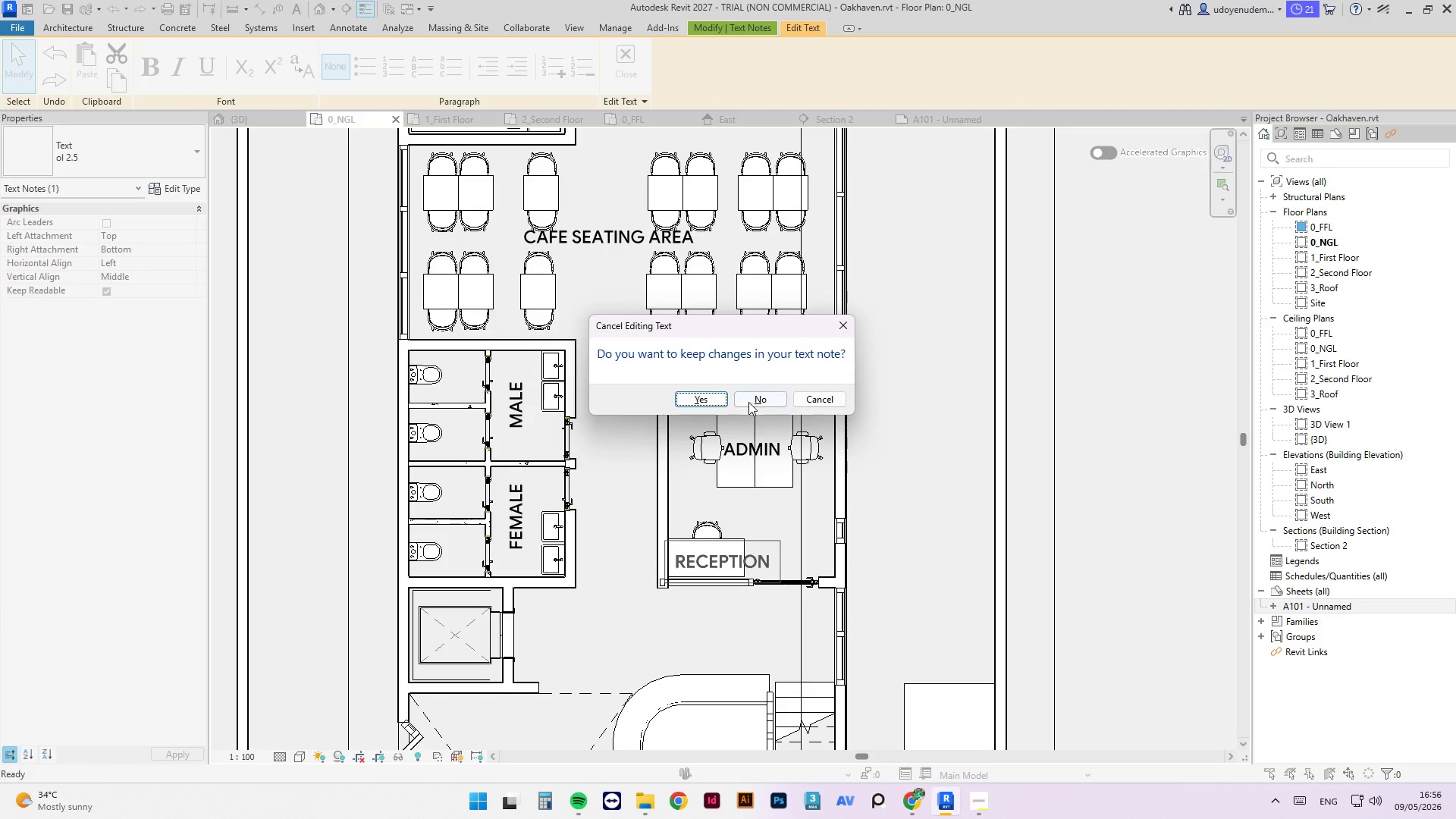 
left_click([708, 404])
 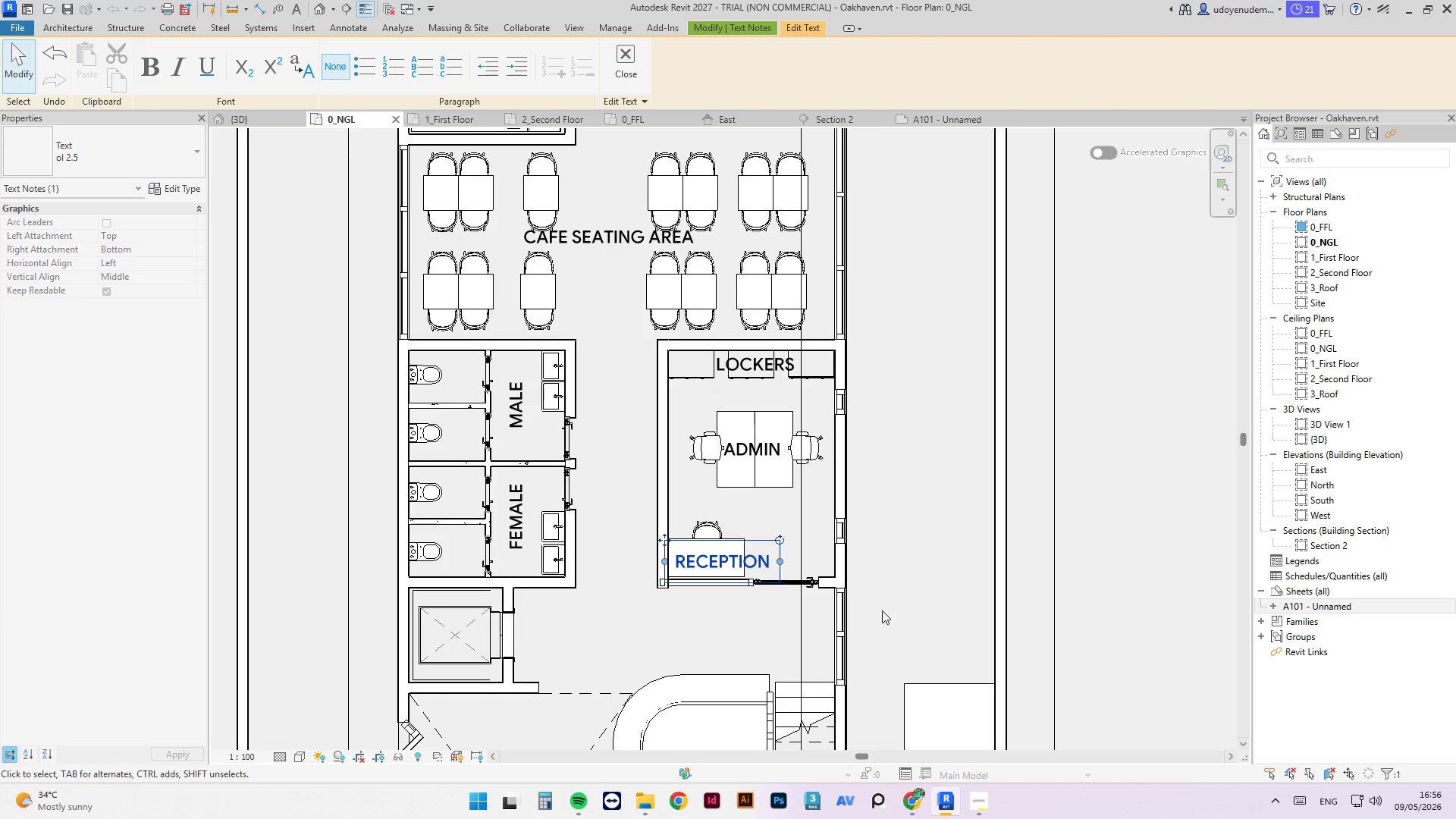 
scroll: coordinate [882, 607], scroll_direction: down, amount: 4.0
 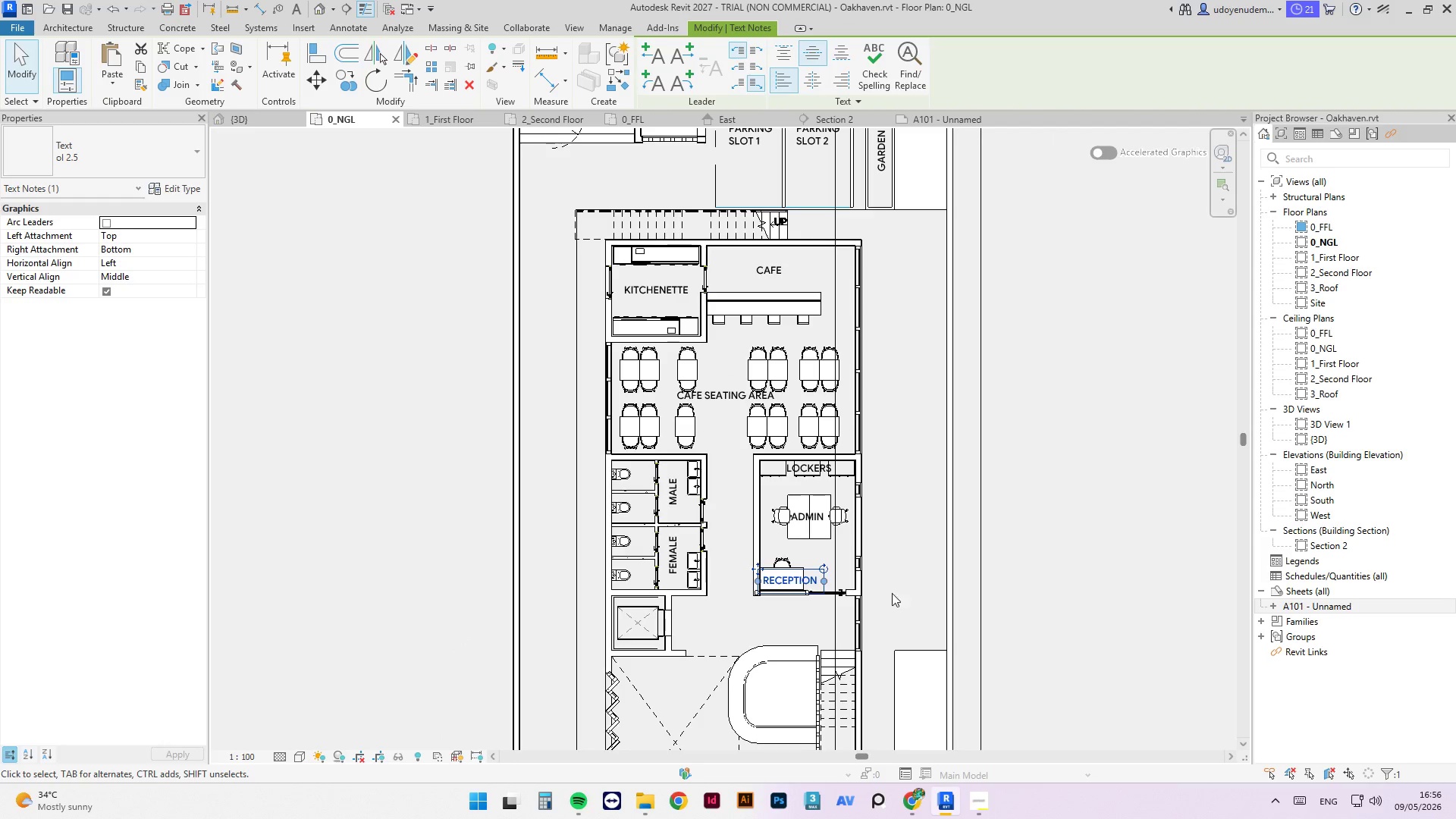 
key(Escape)
 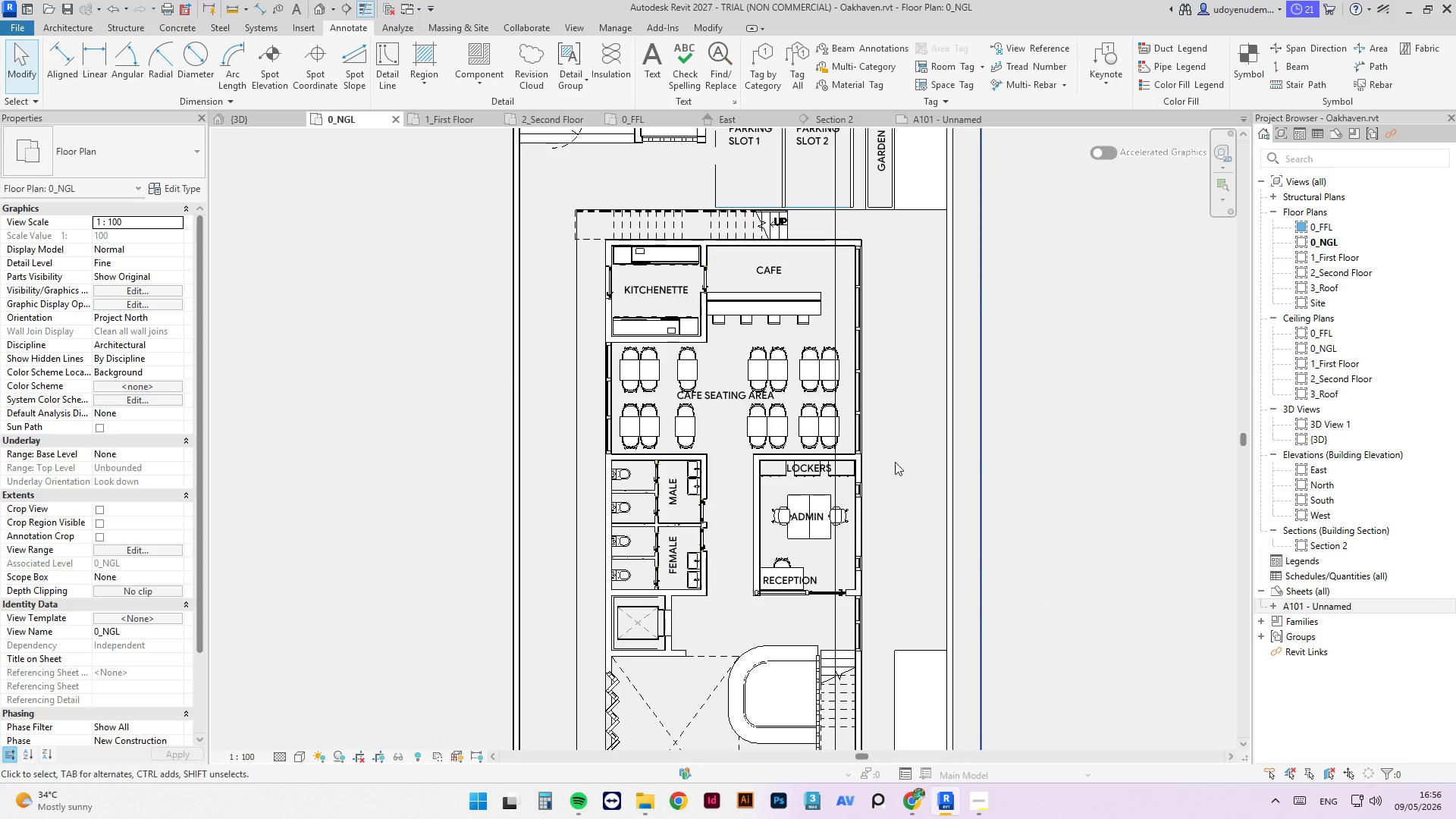 
scroll: coordinate [447, 377], scroll_direction: down, amount: 3.0
 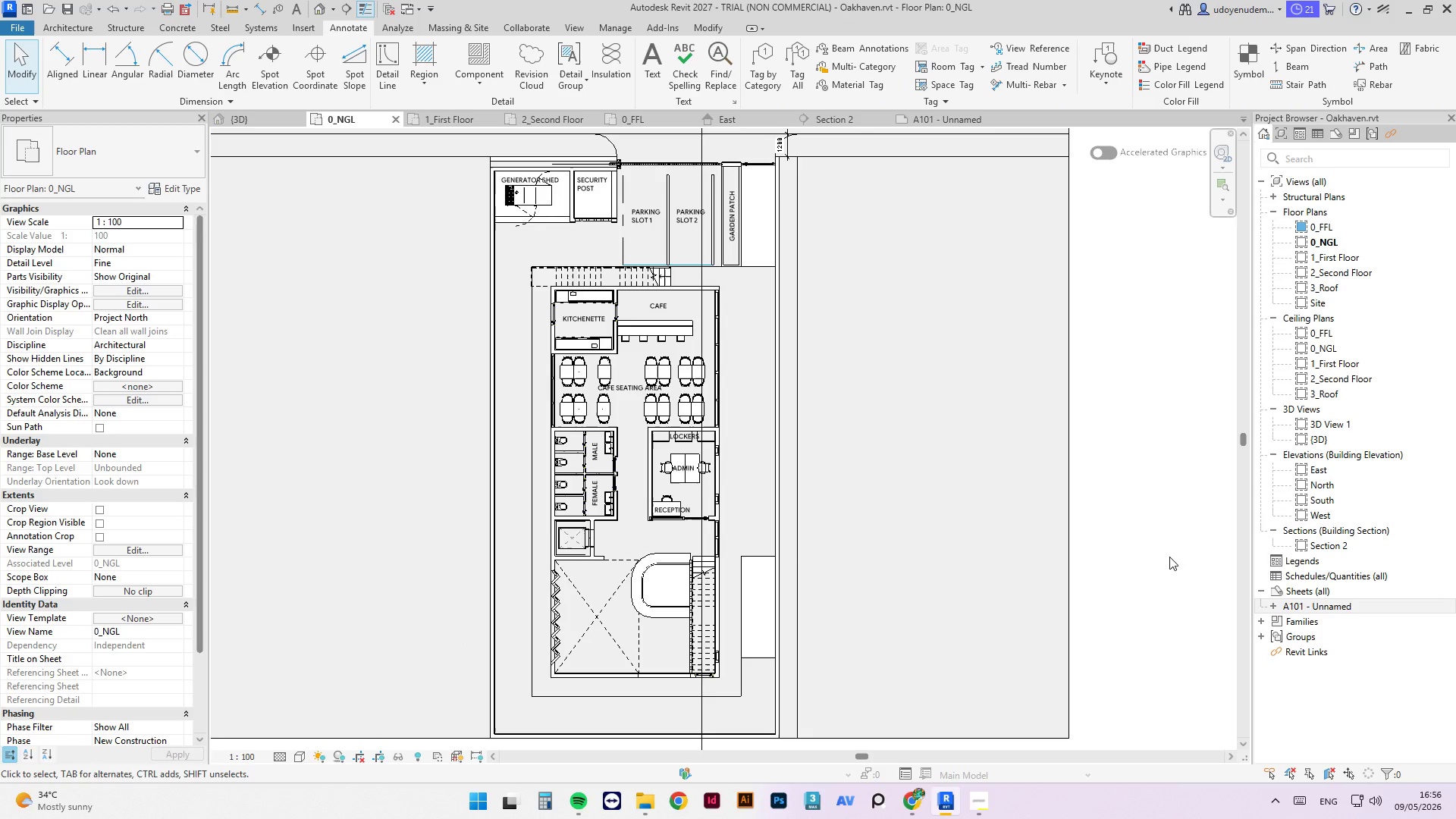 
left_click([1169, 552])
 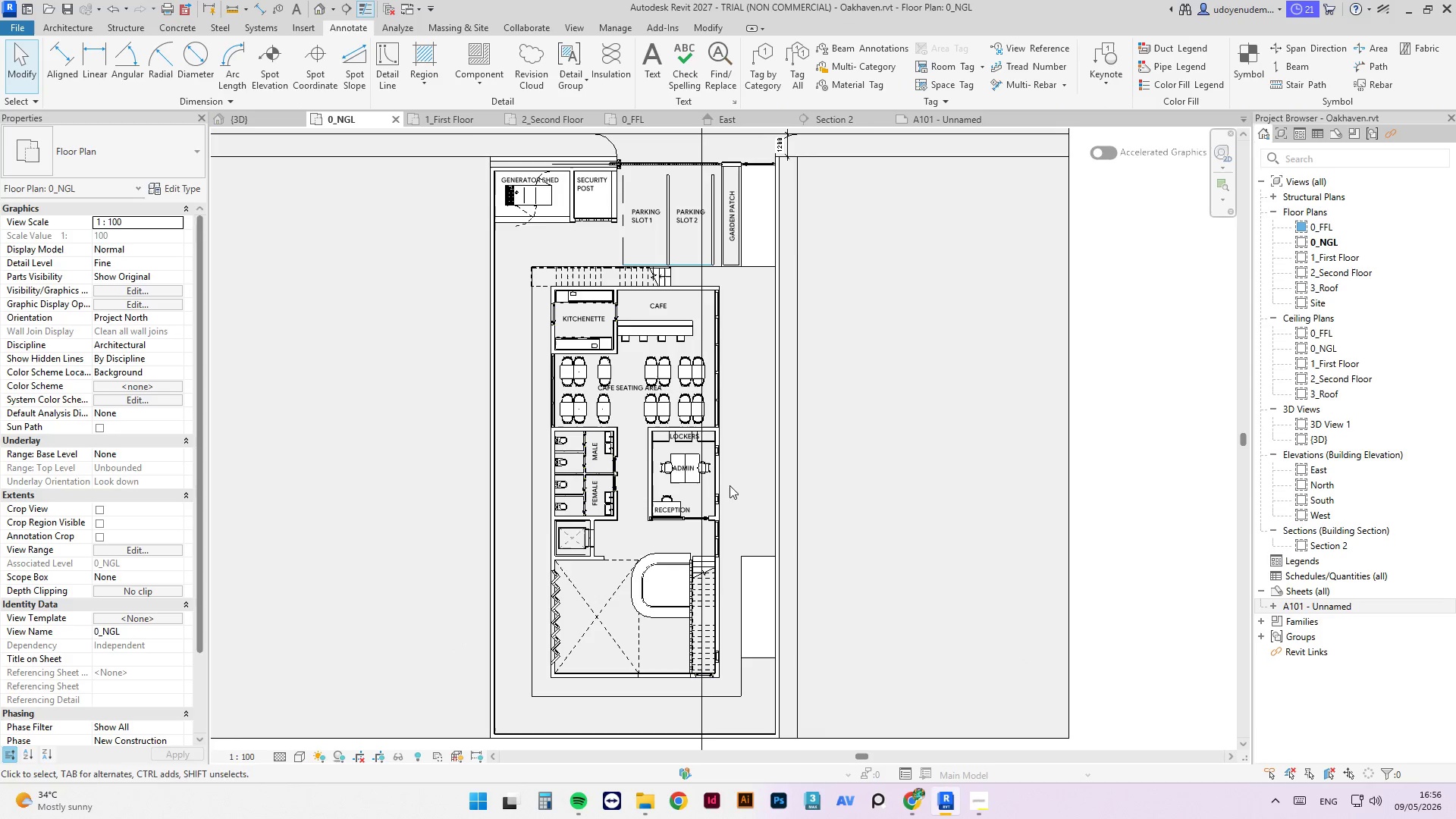 
scroll: coordinate [666, 601], scroll_direction: up, amount: 6.0
 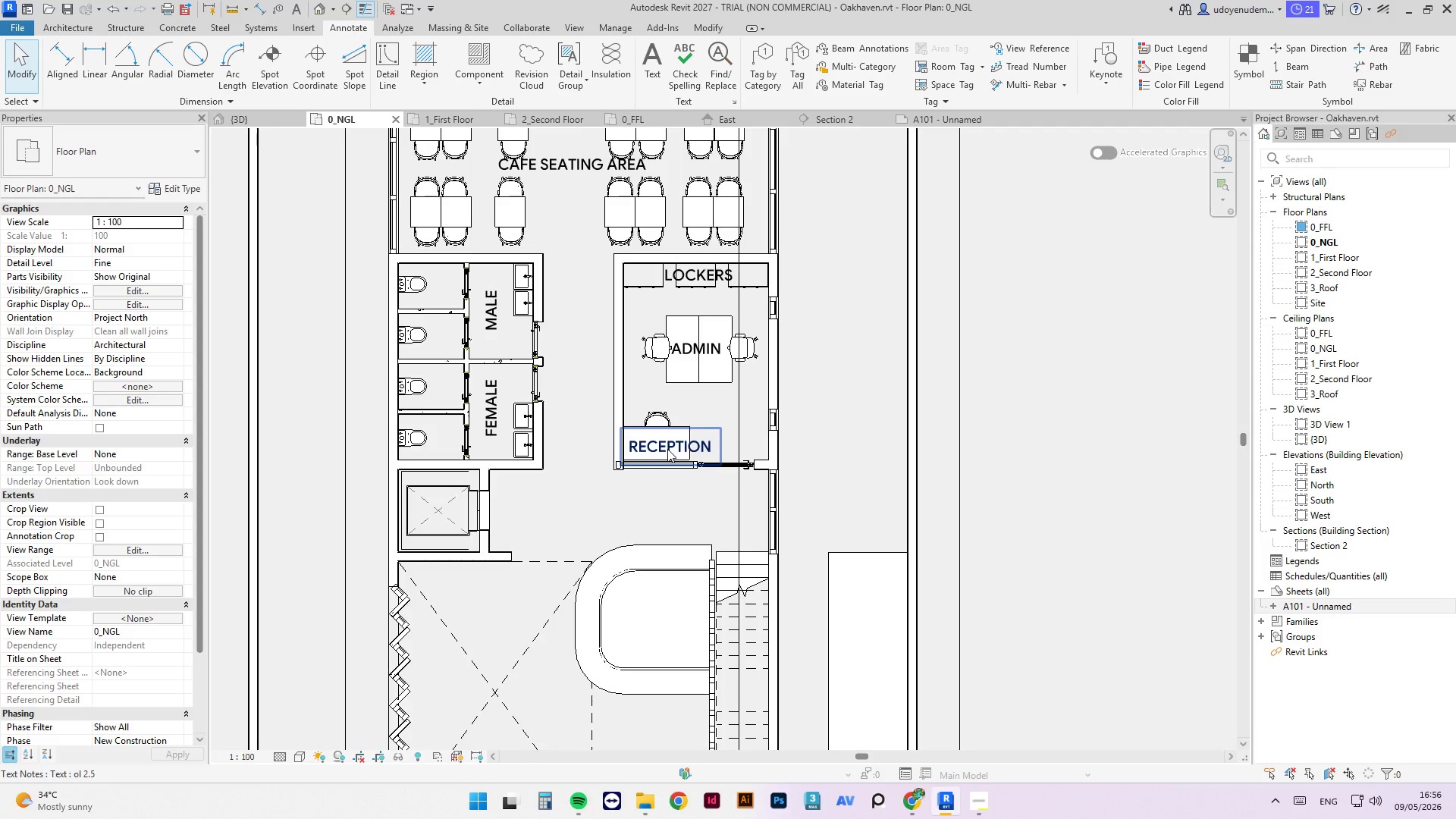 
left_click([667, 449])
 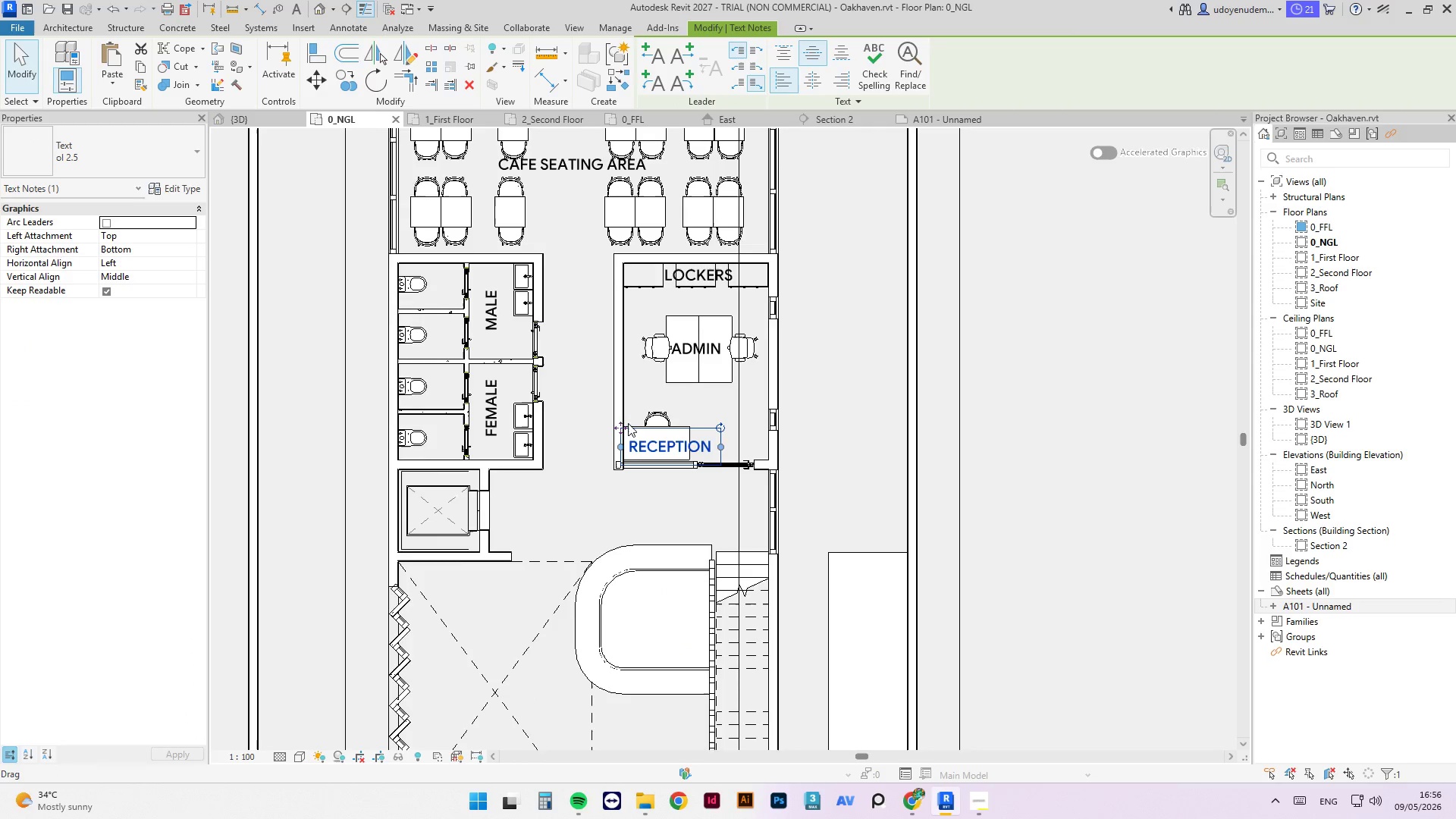 
scroll: coordinate [629, 419], scroll_direction: down, amount: 2.0
 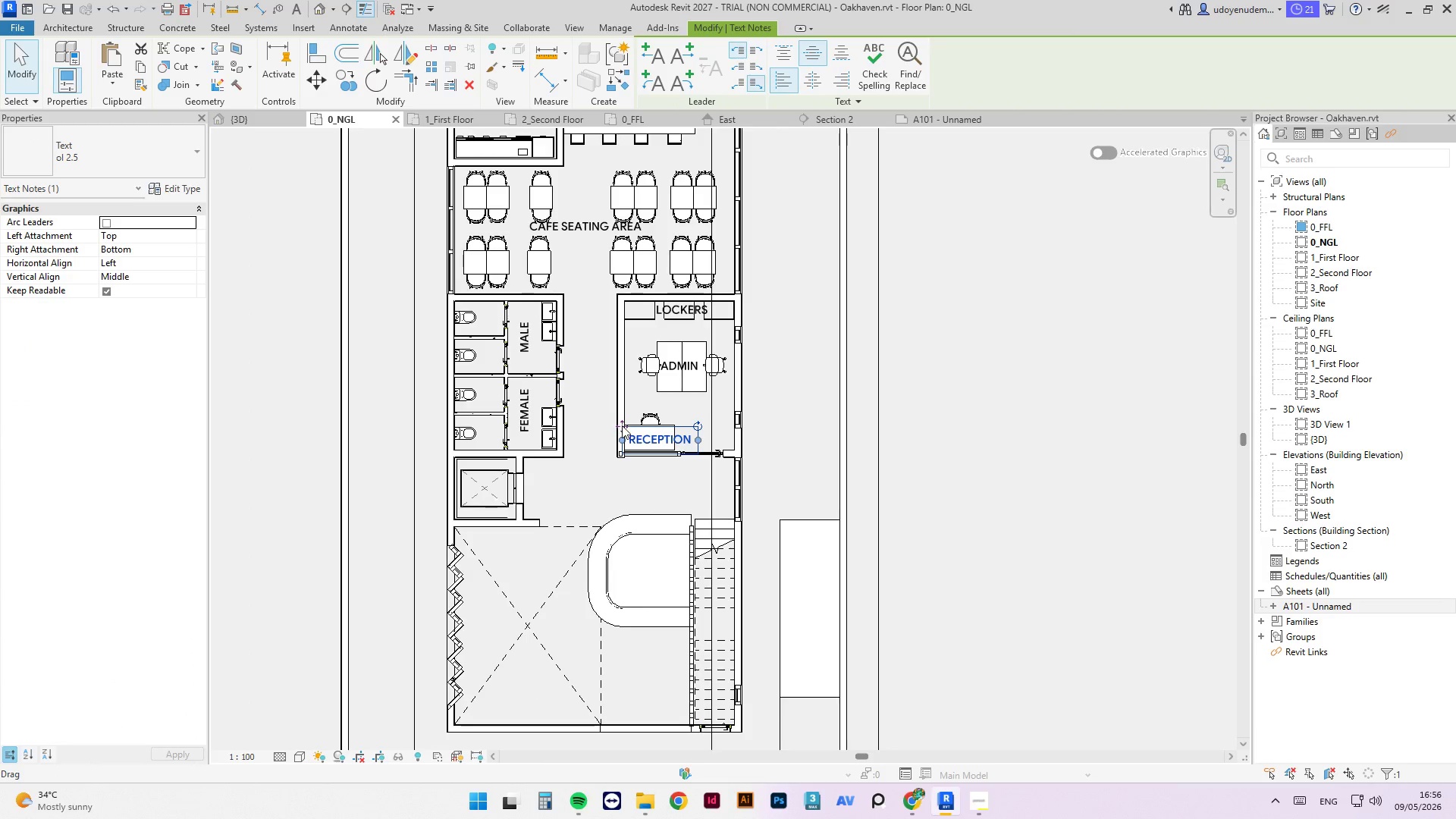 
left_click_drag(start_coordinate=[622, 425], to_coordinate=[452, 470])
 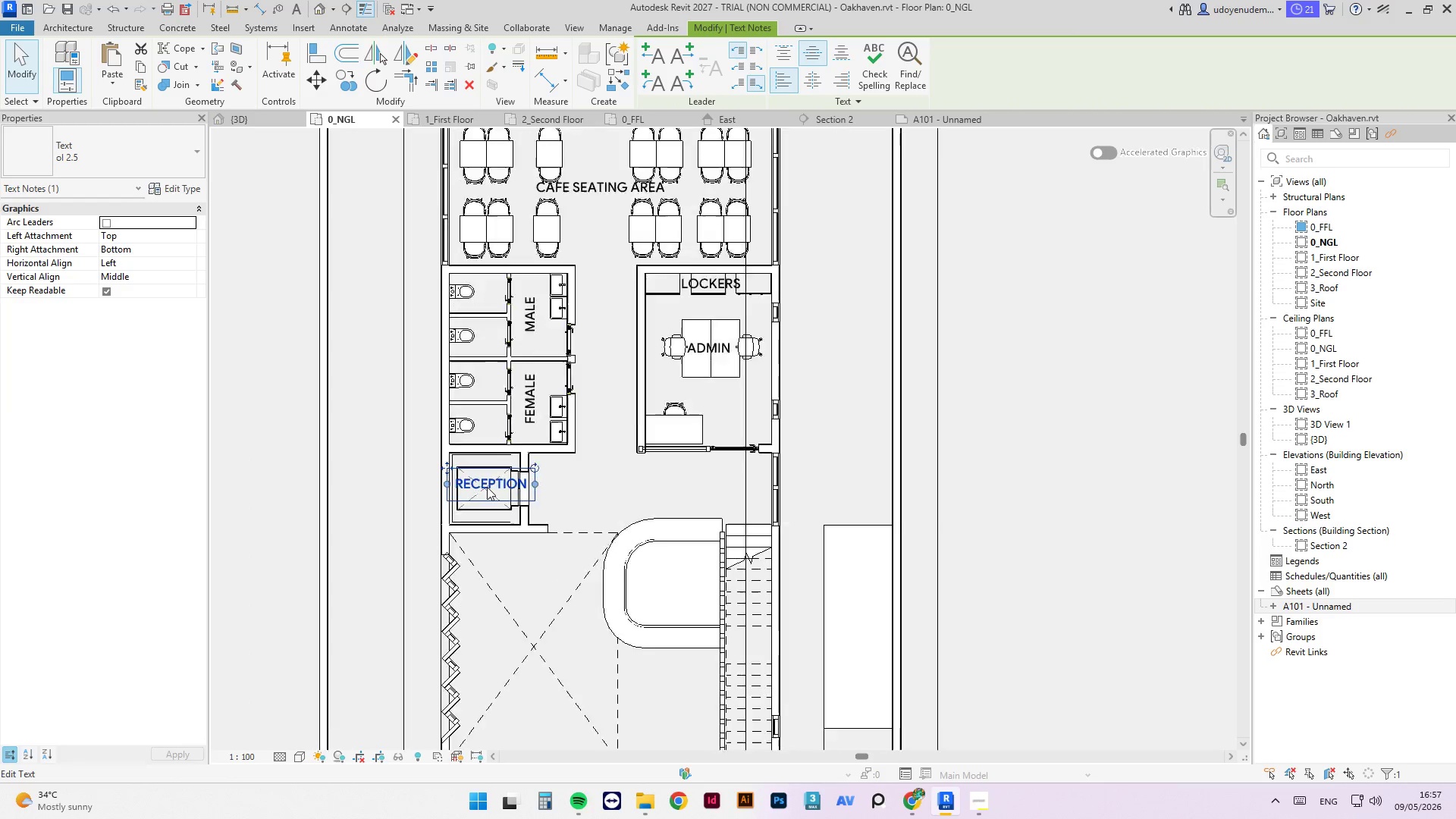 
hold_key(key=ControlLeft, duration=1.81)
scroll: coordinate [487, 487], scroll_direction: up, amount: 6.0
 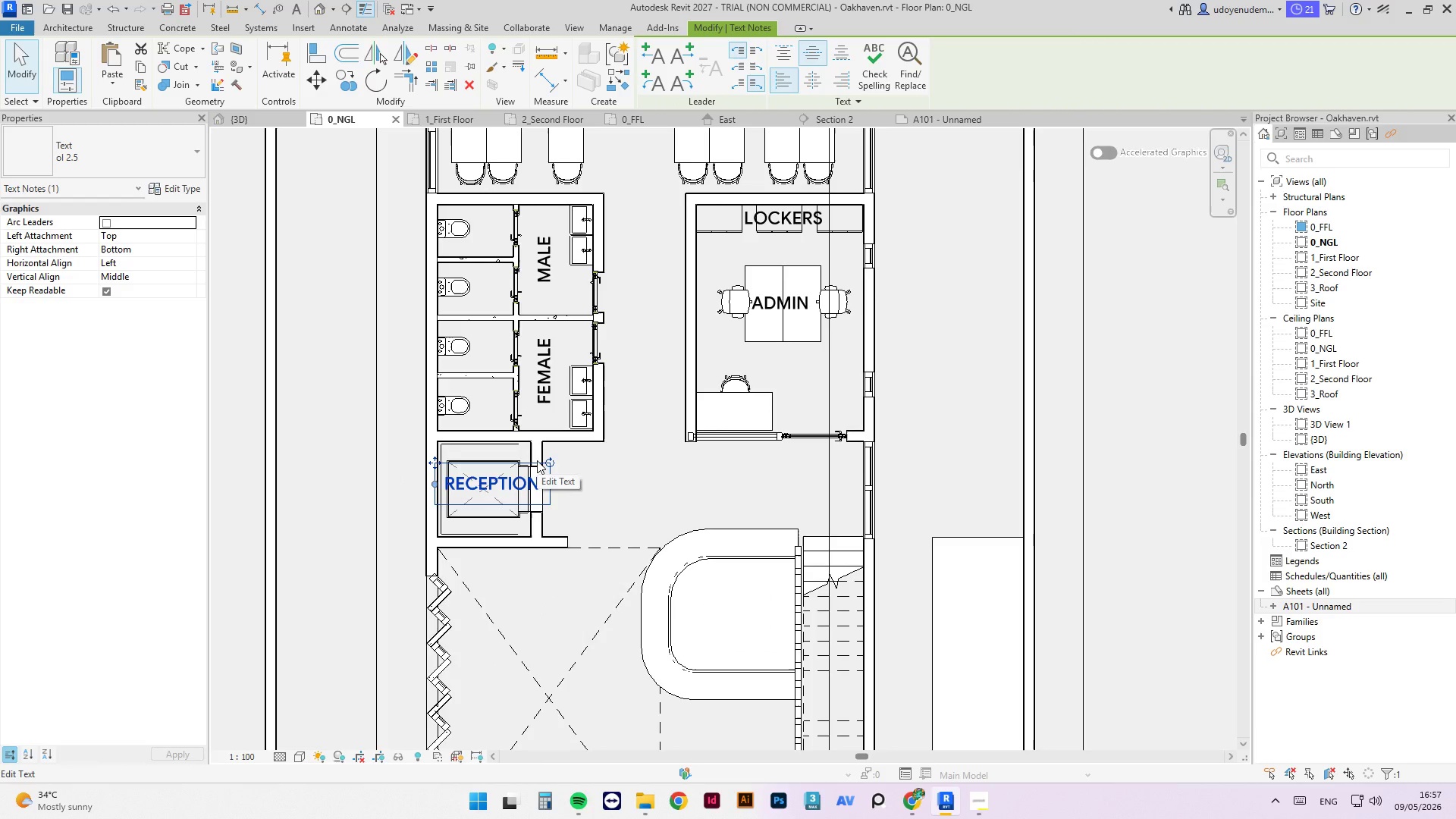 
key(Control+Z)
 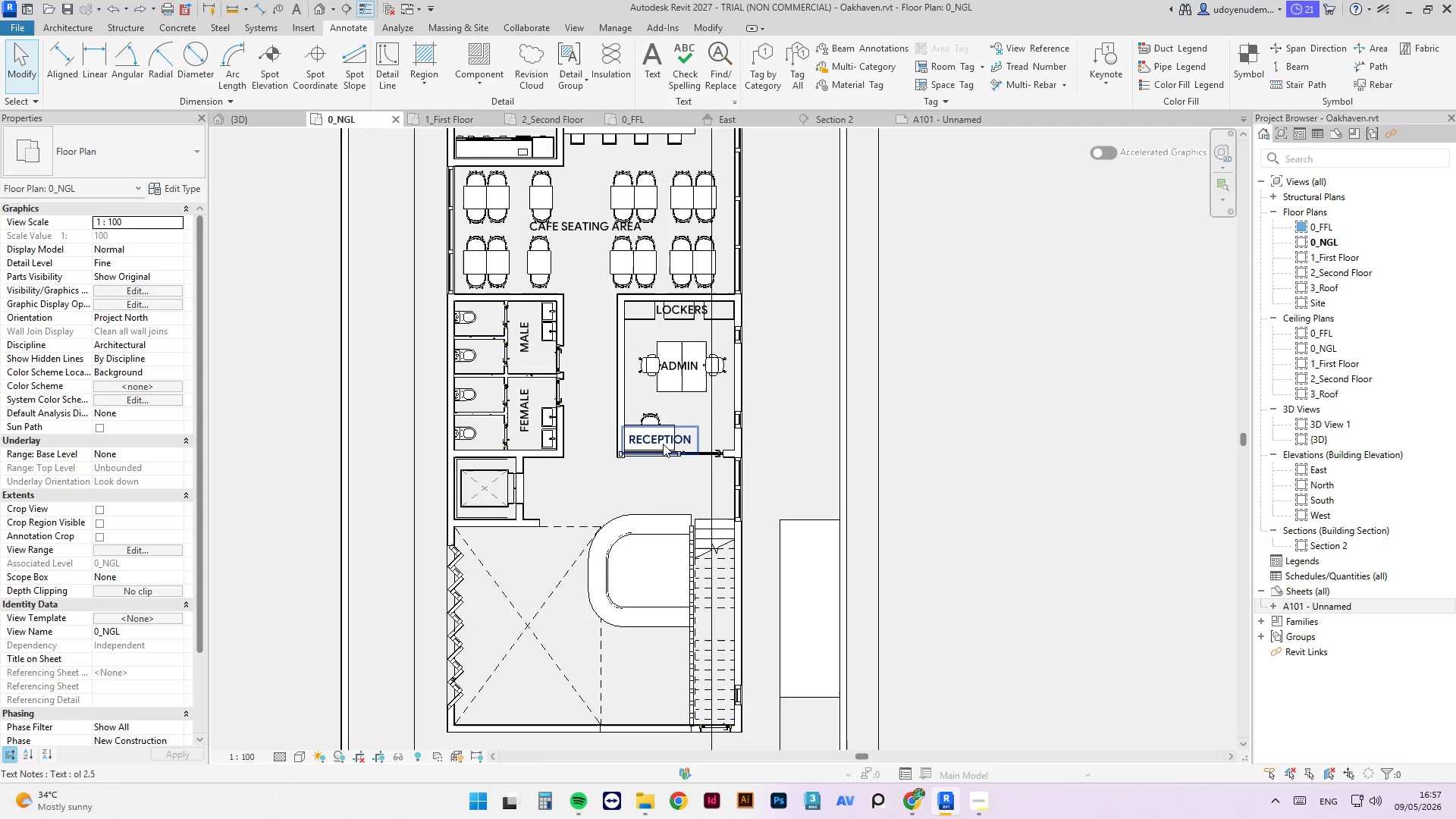 
left_click([694, 440])
 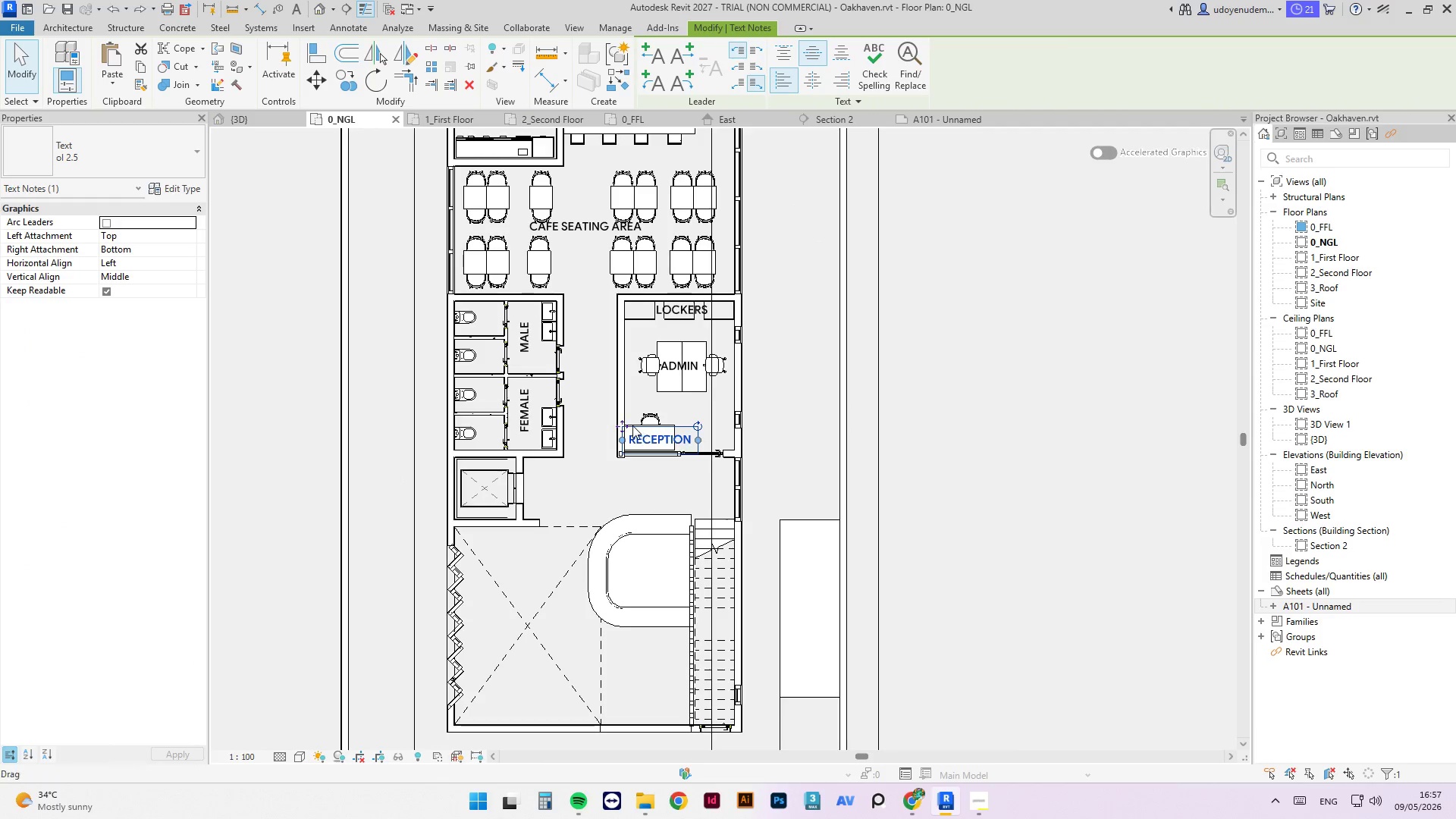 
hold_key(key=ControlLeft, duration=1.55)
left_click_drag(start_coordinate=[624, 426], to_coordinate=[464, 471])
 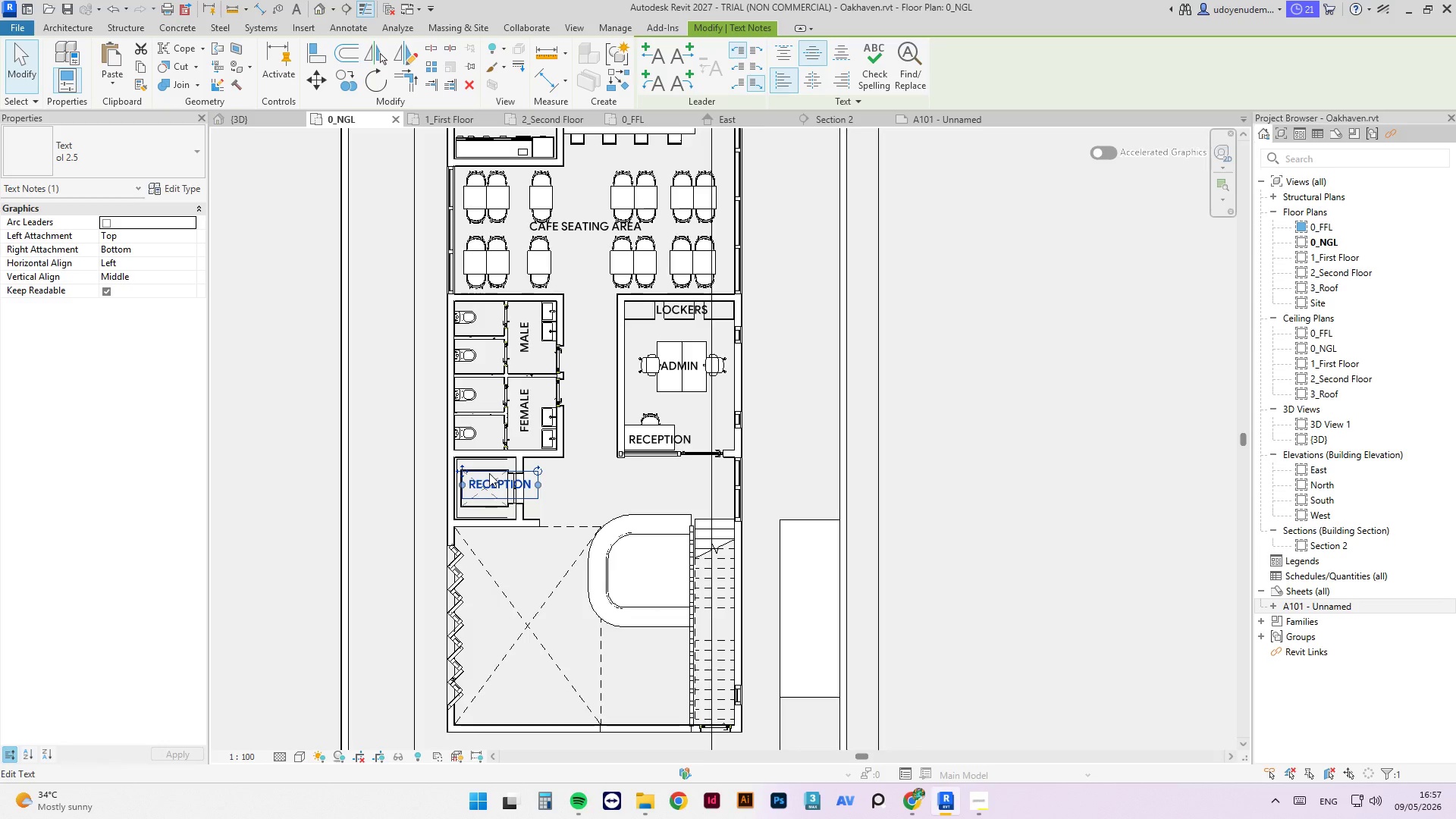 
scroll: coordinate [497, 497], scroll_direction: up, amount: 6.0
 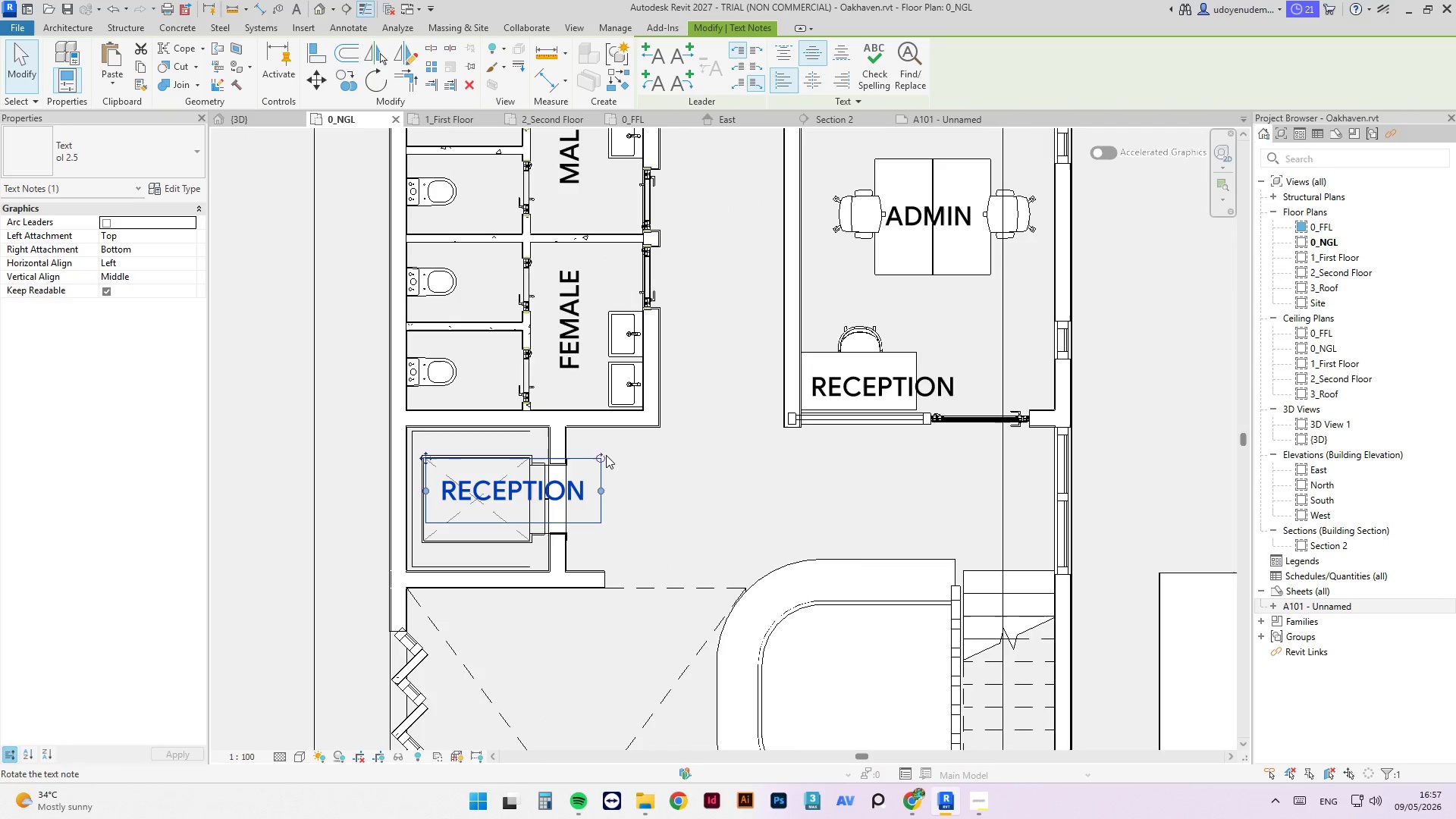 
left_click_drag(start_coordinate=[604, 456], to_coordinate=[468, 353])
 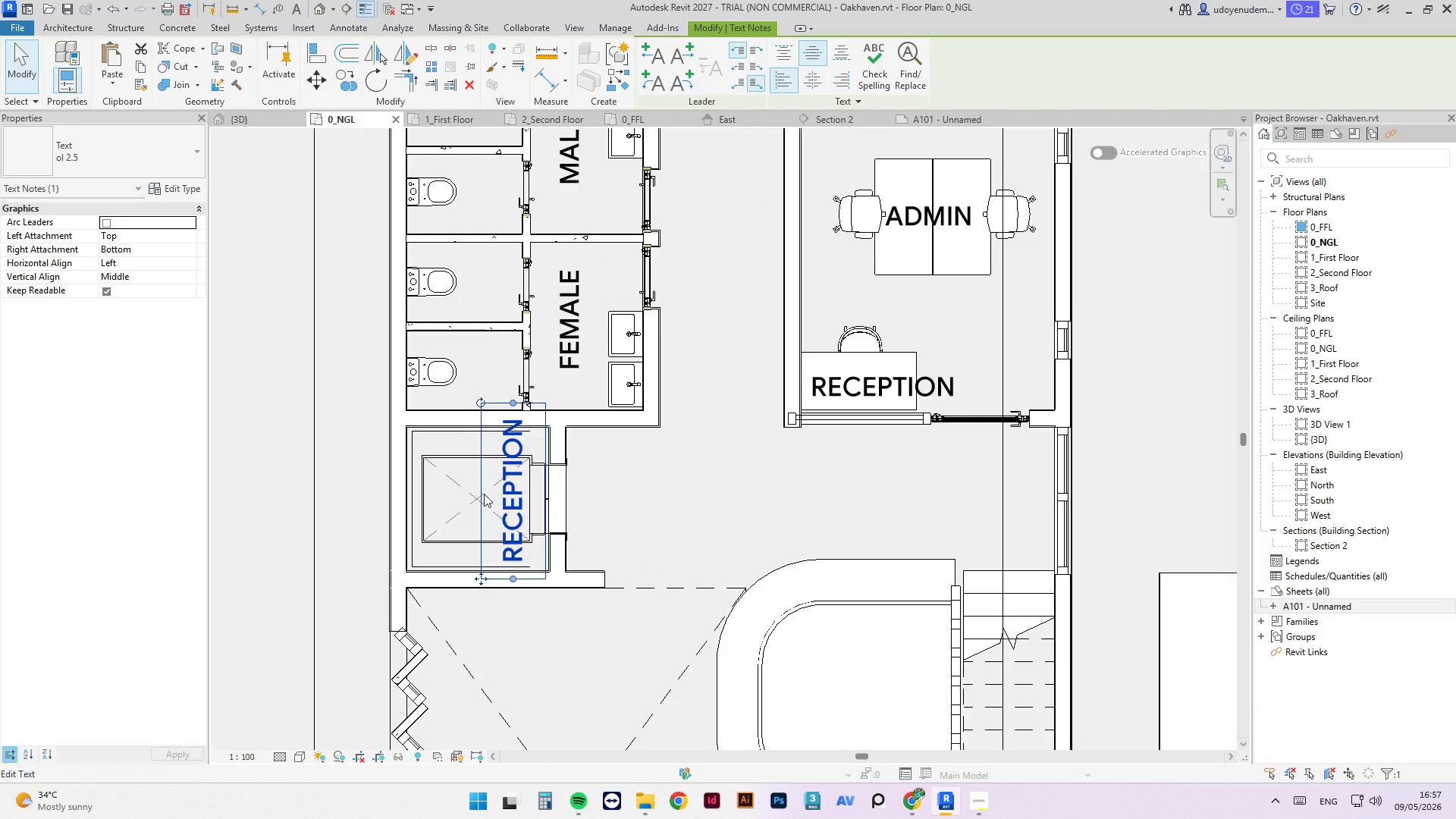 
scroll: coordinate [488, 541], scroll_direction: up, amount: 4.0
 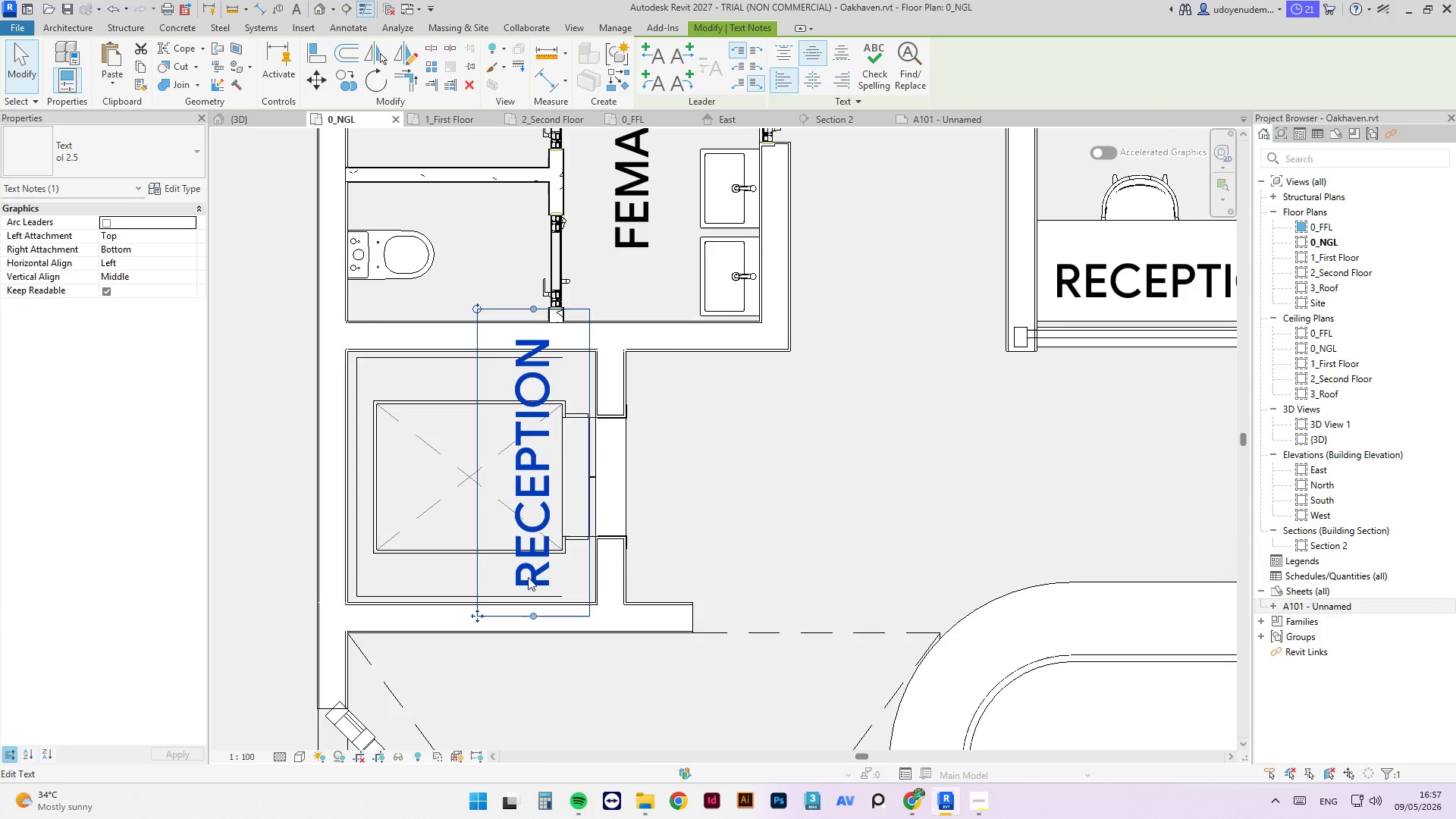 
left_click([536, 572])
 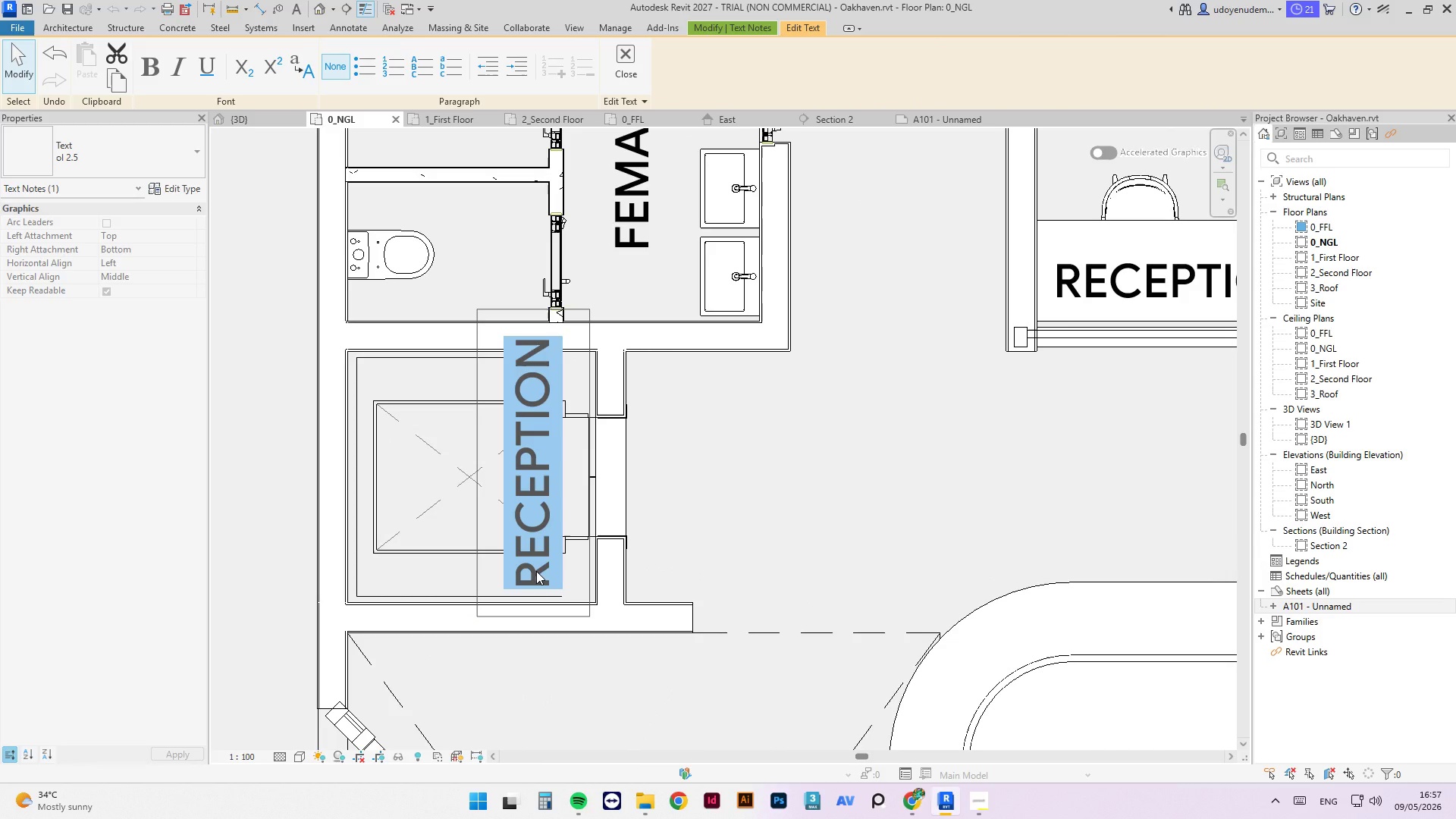 
left_click([536, 572])
 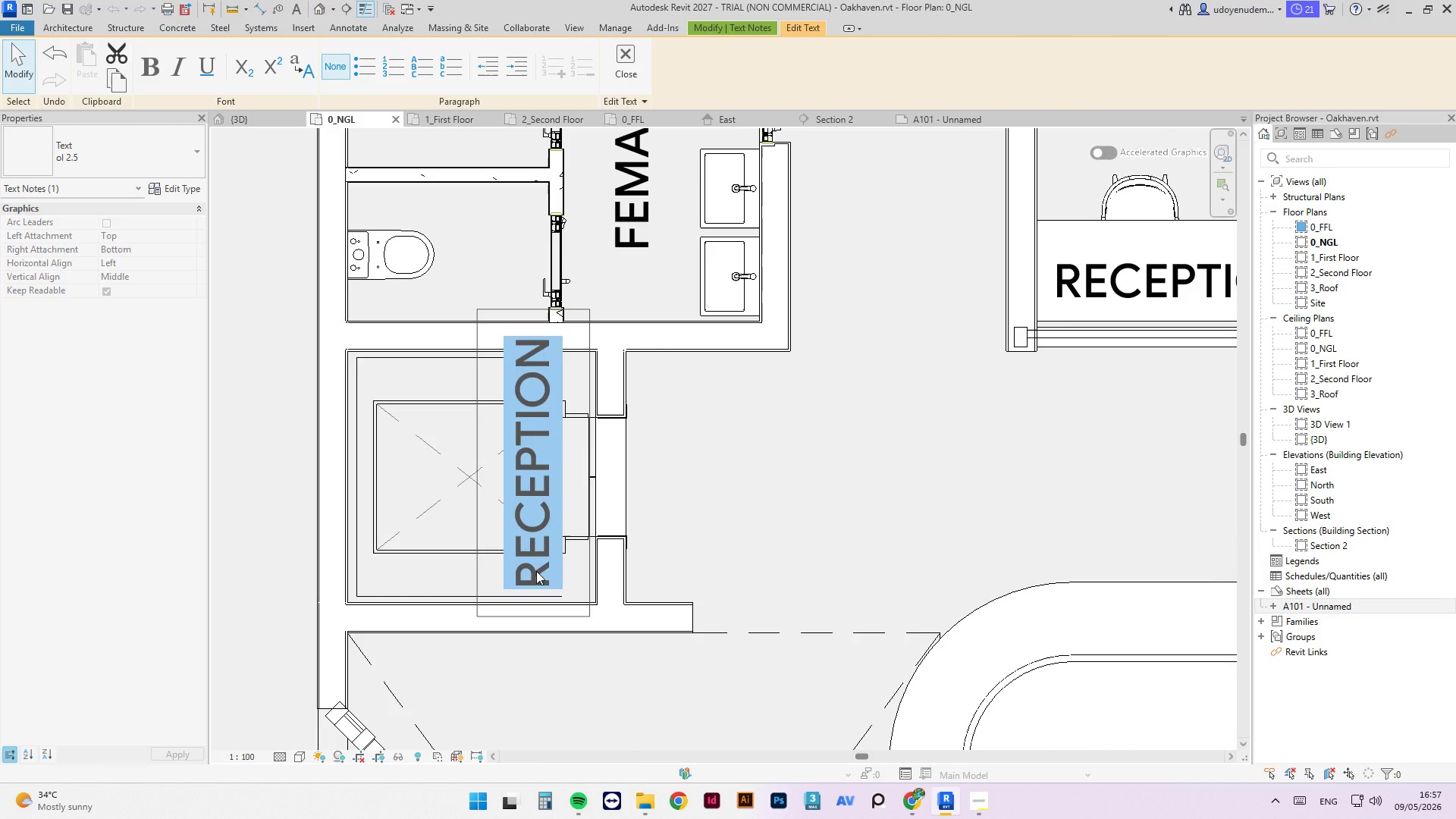 
type(lift)
key(Backspace)
key(Backspace)
key(Backspace)
key(Backspace)
type(lift)
key(Backspace)
key(Backspace)
key(Backspace)
key(Backspace)
type(LIFT)
 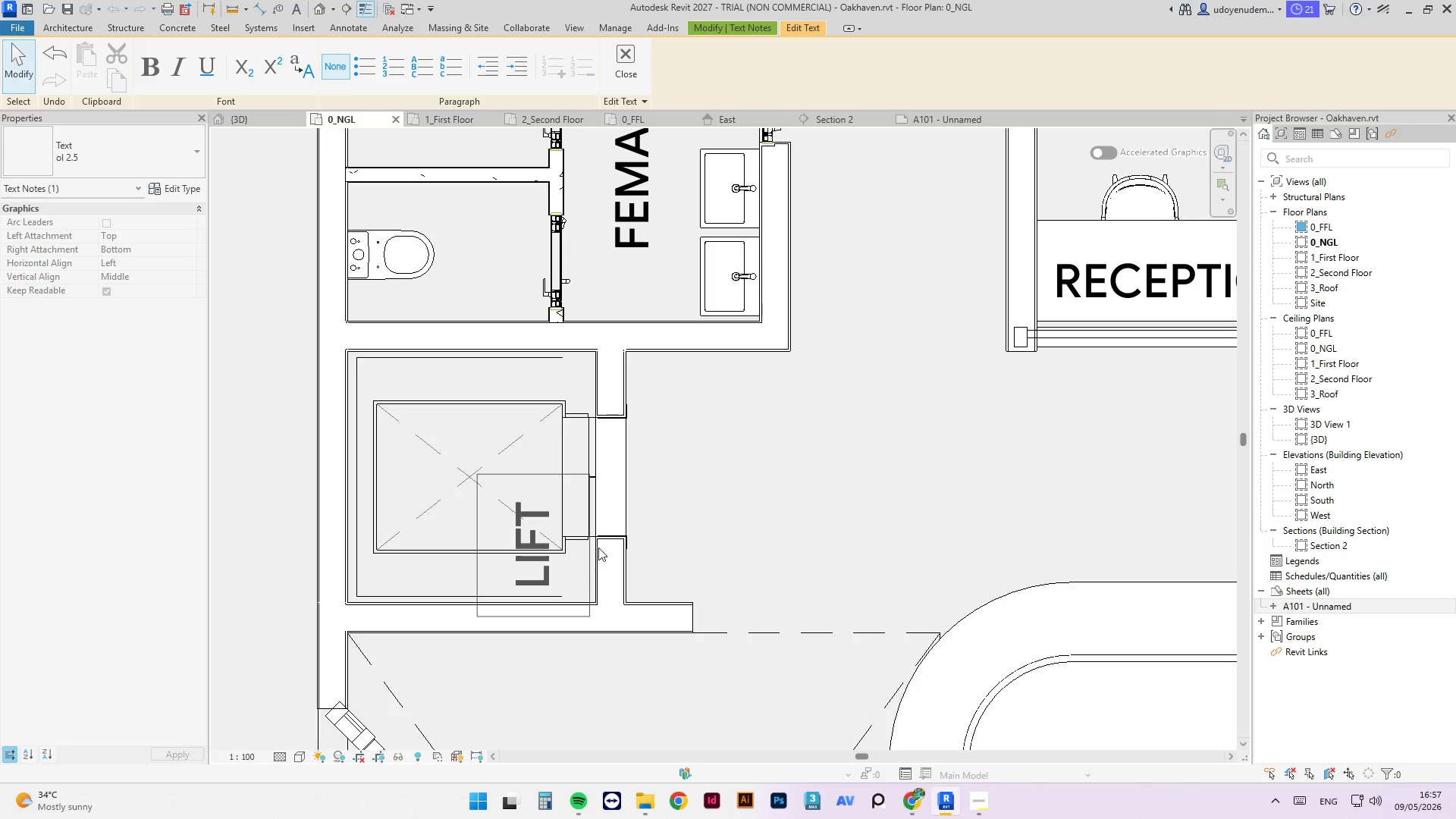 
key(CapsLock)
 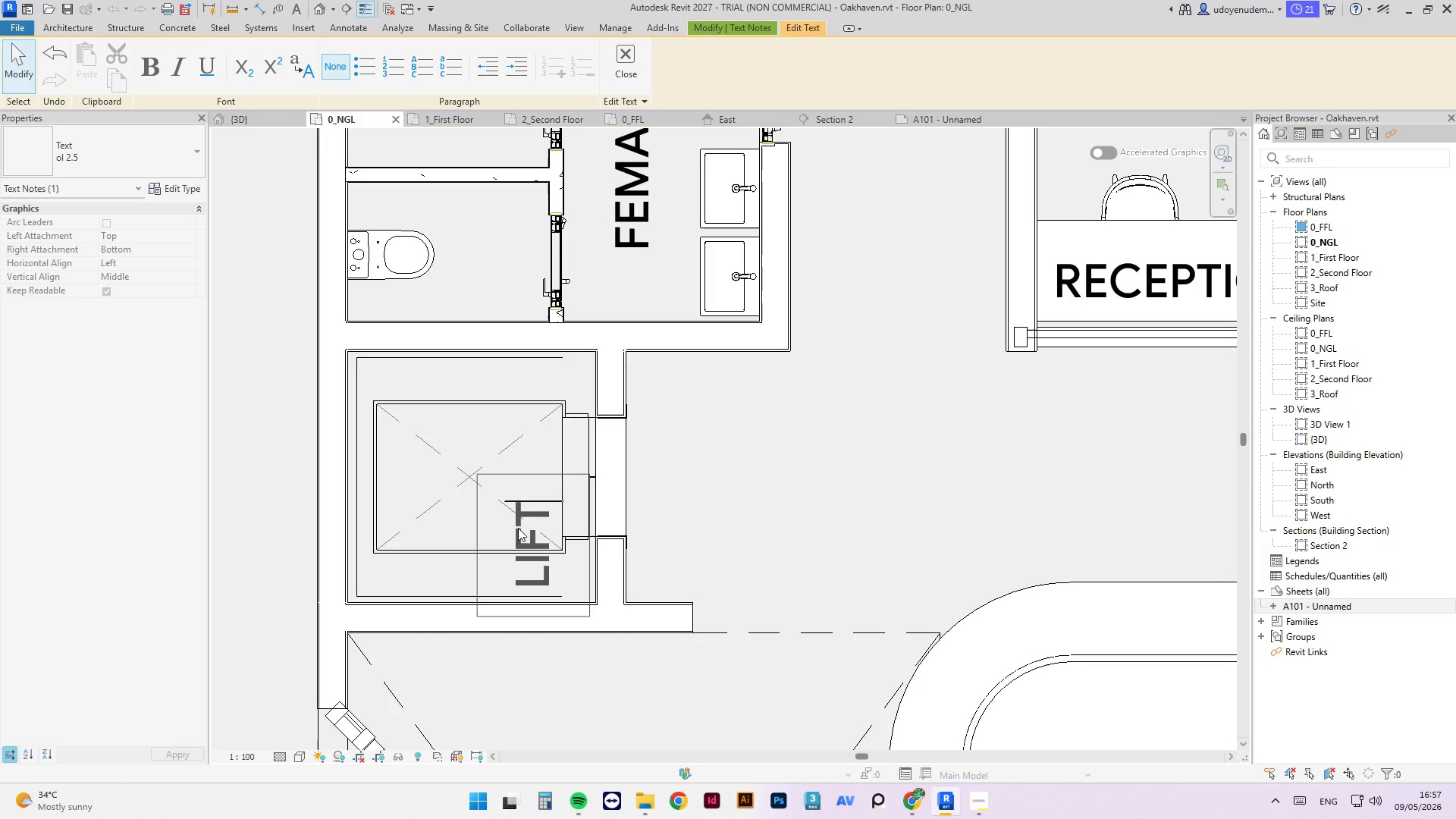 
key(Escape)
 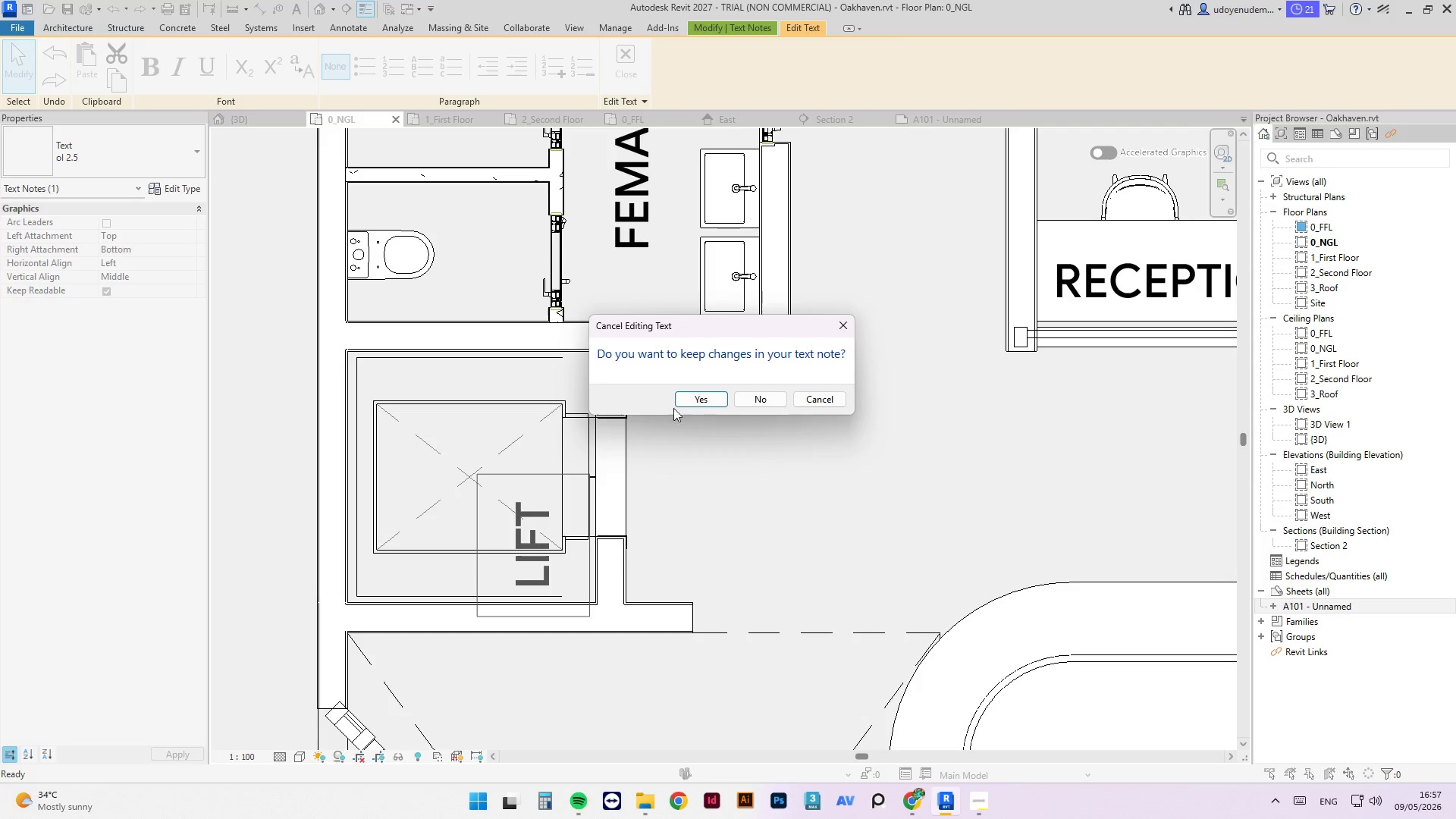 
left_click([695, 398])
 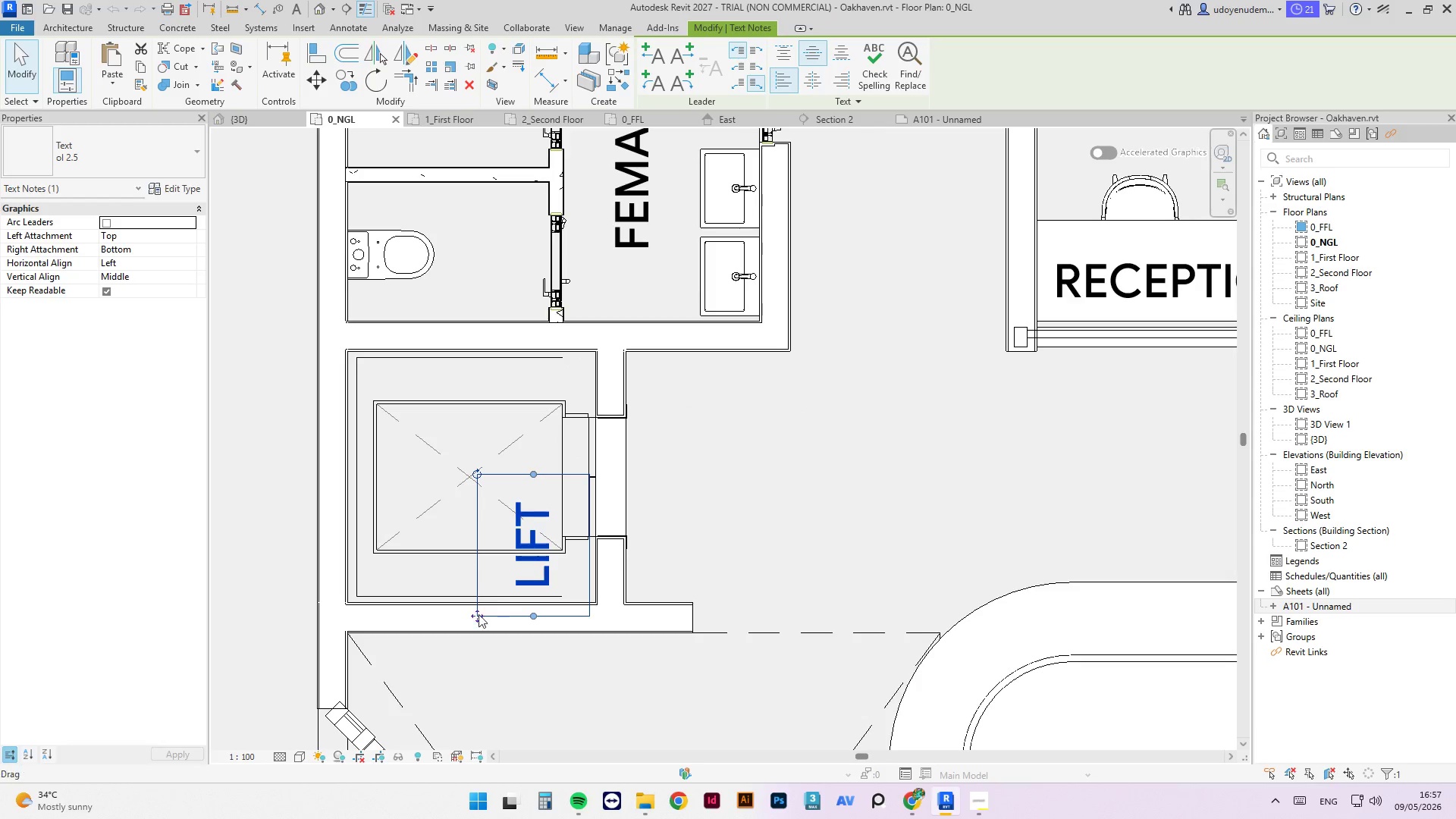 
left_click_drag(start_coordinate=[473, 612], to_coordinate=[407, 548])
 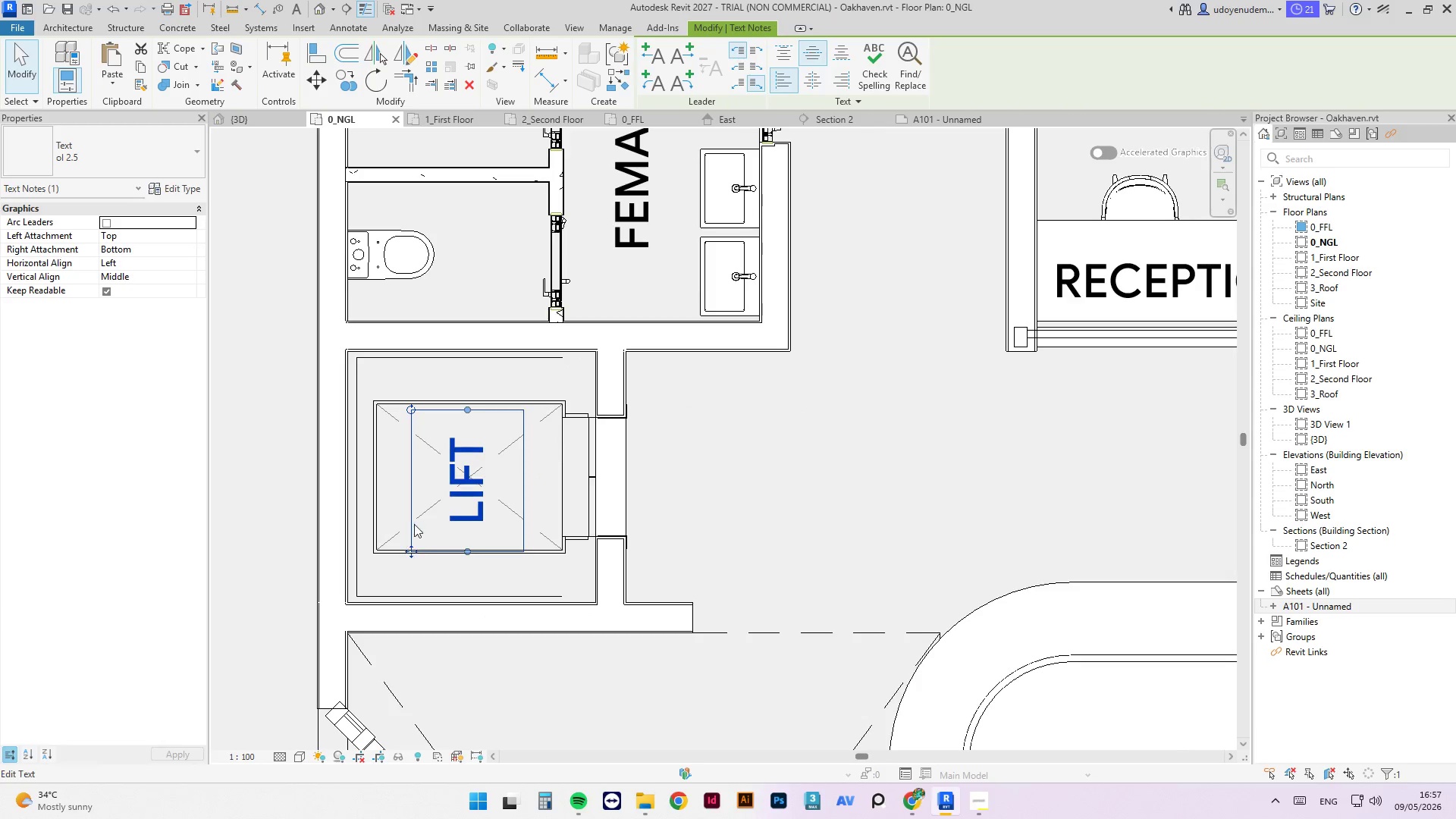 
scroll: coordinate [563, 416], scroll_direction: down, amount: 8.0
 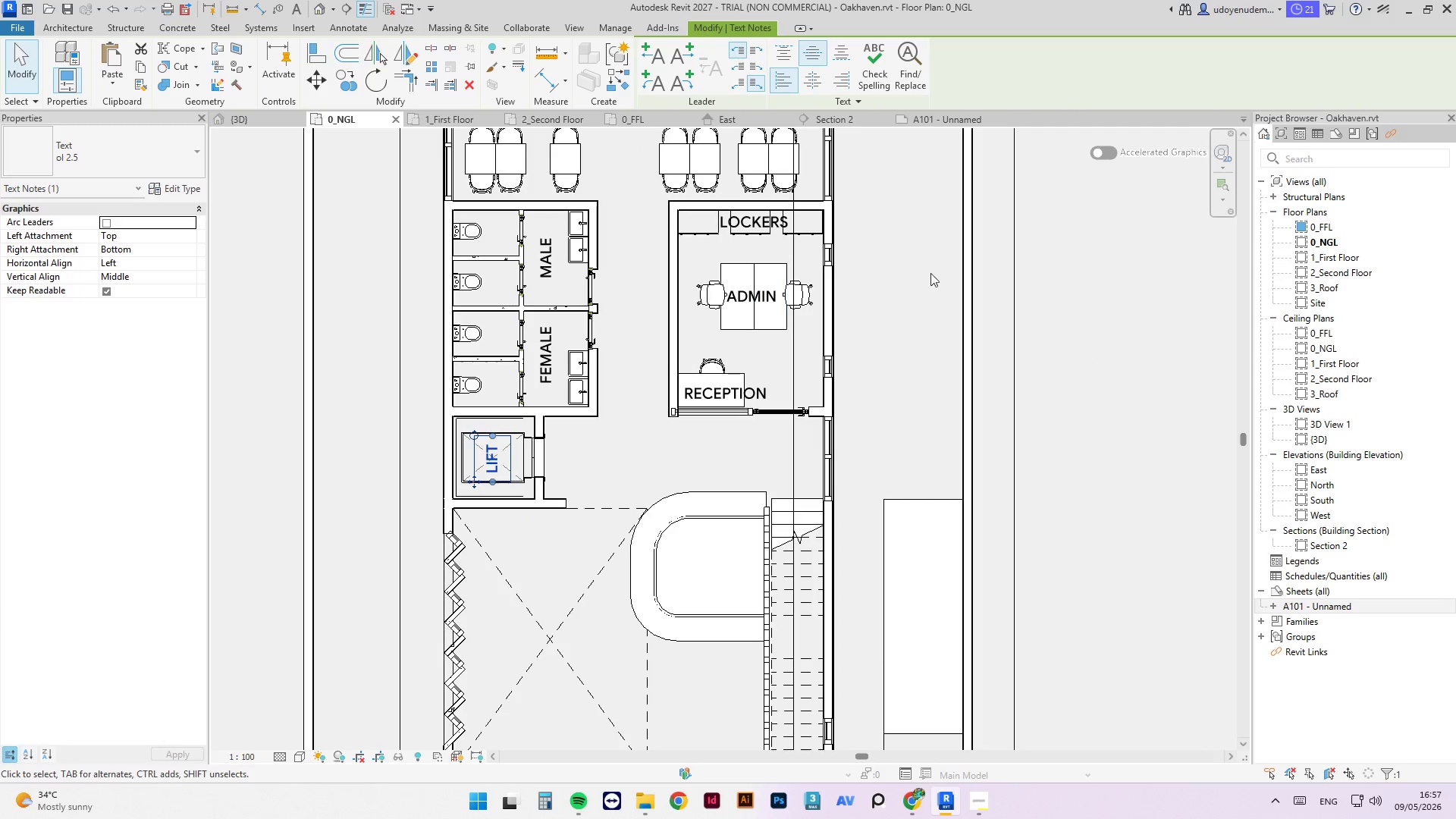 
scroll: coordinate [576, 445], scroll_direction: none, amount: 0.0
 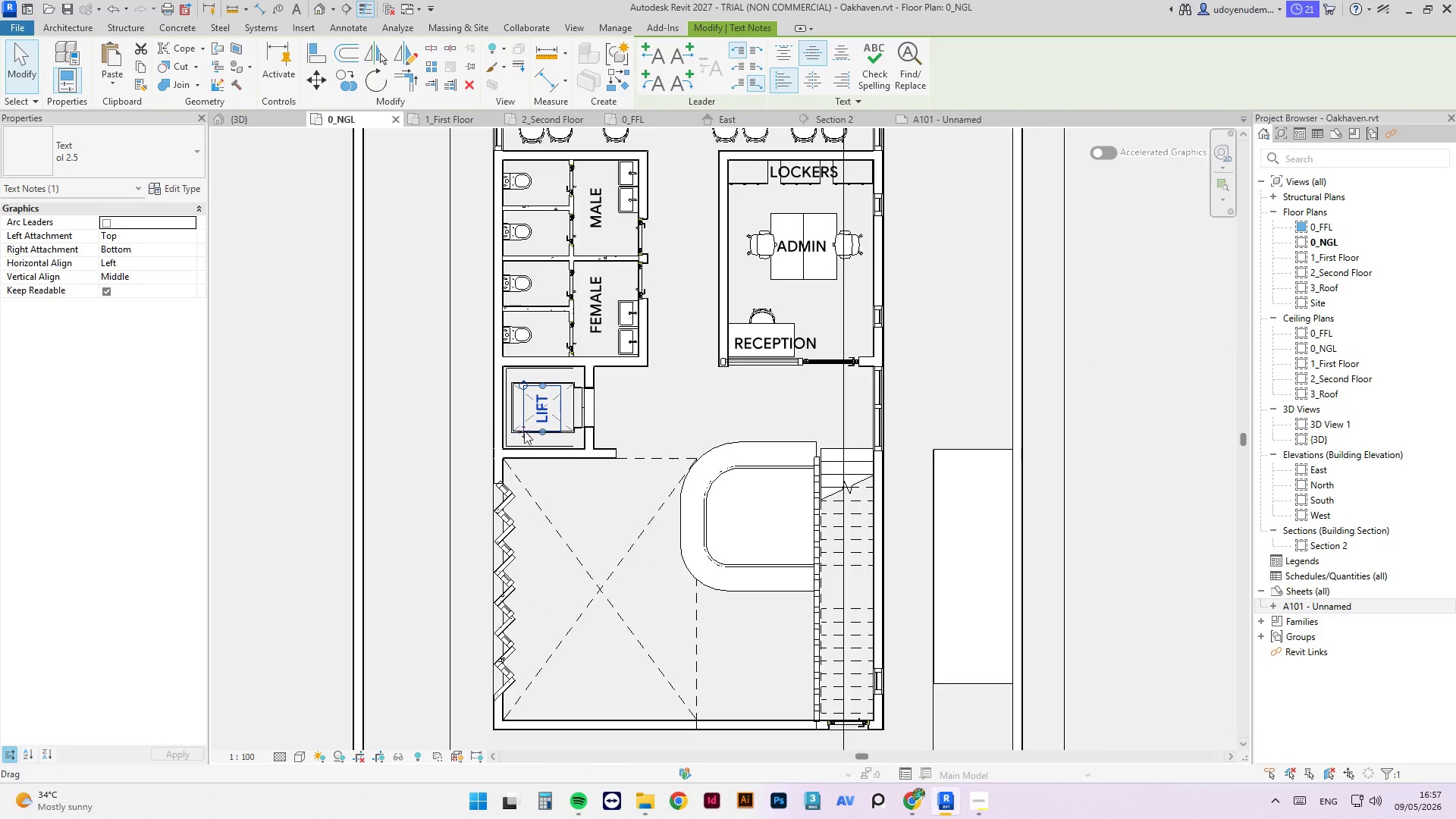 
hold_key(key=ControlLeft, duration=2.23)
left_click_drag(start_coordinate=[523, 431], to_coordinate=[745, 532])
 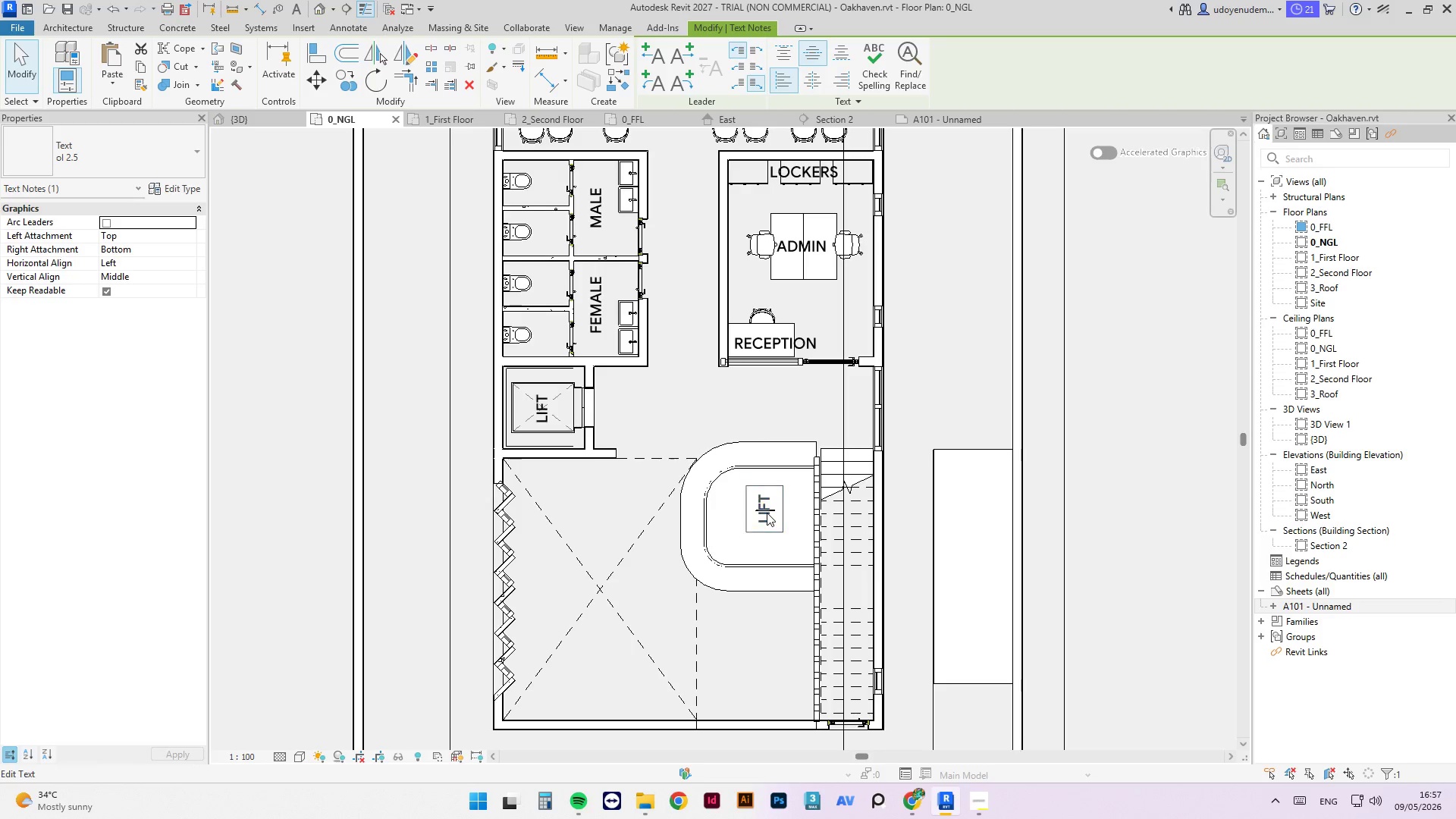 
double_click([767, 513])
 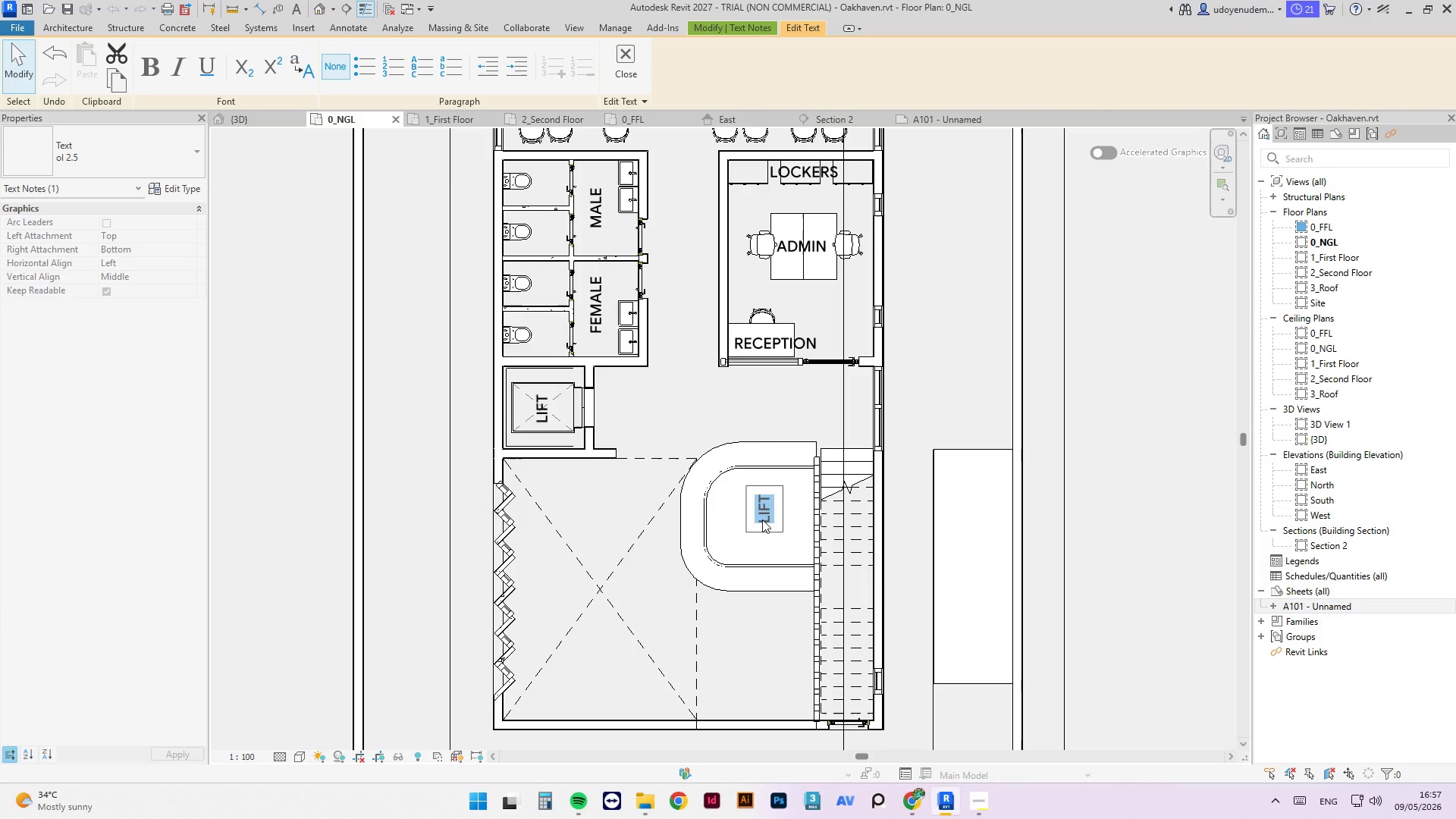 
type(COURTYARD)
 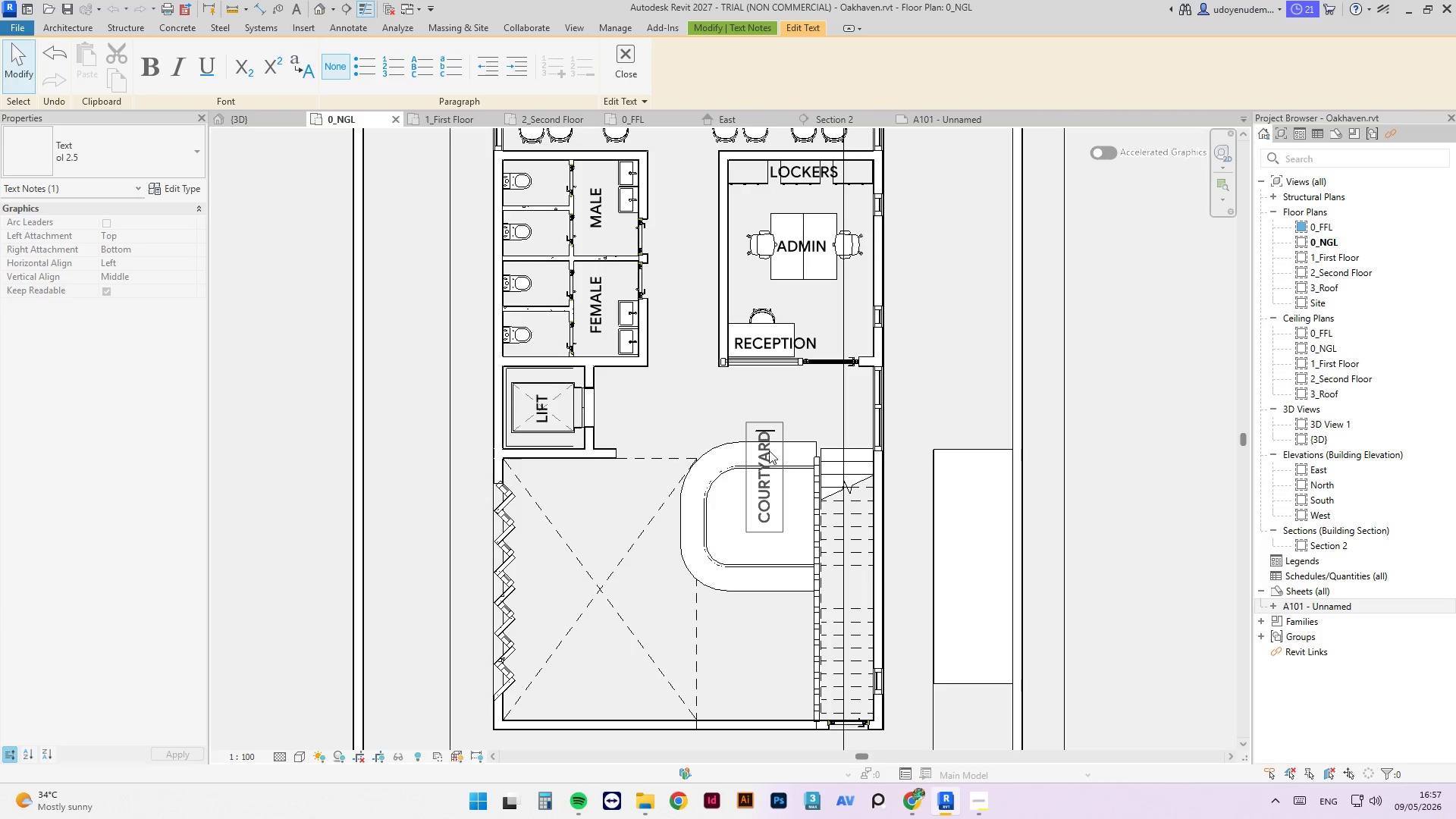 
key(CapsLock)
 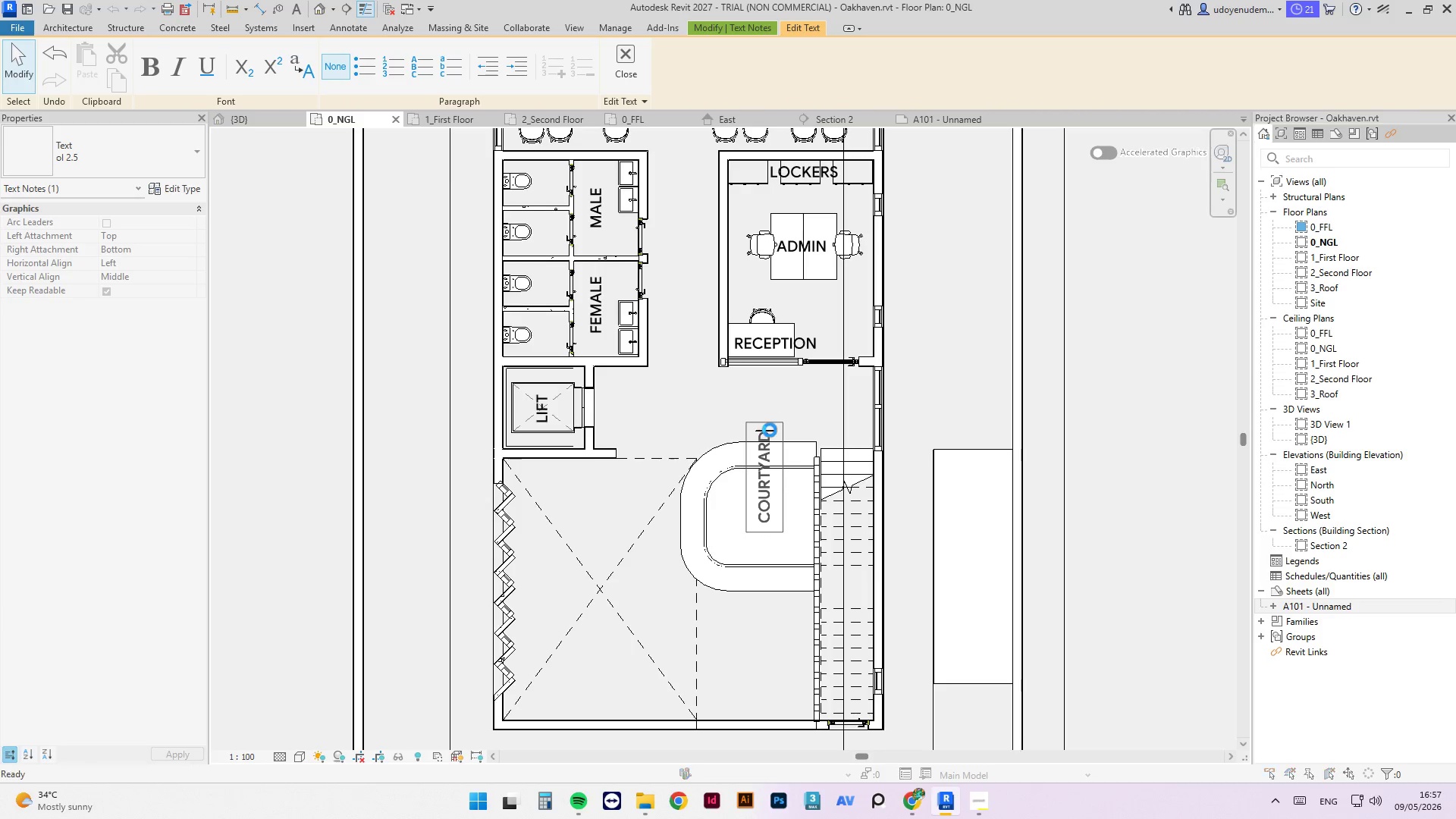 
key(Escape)
 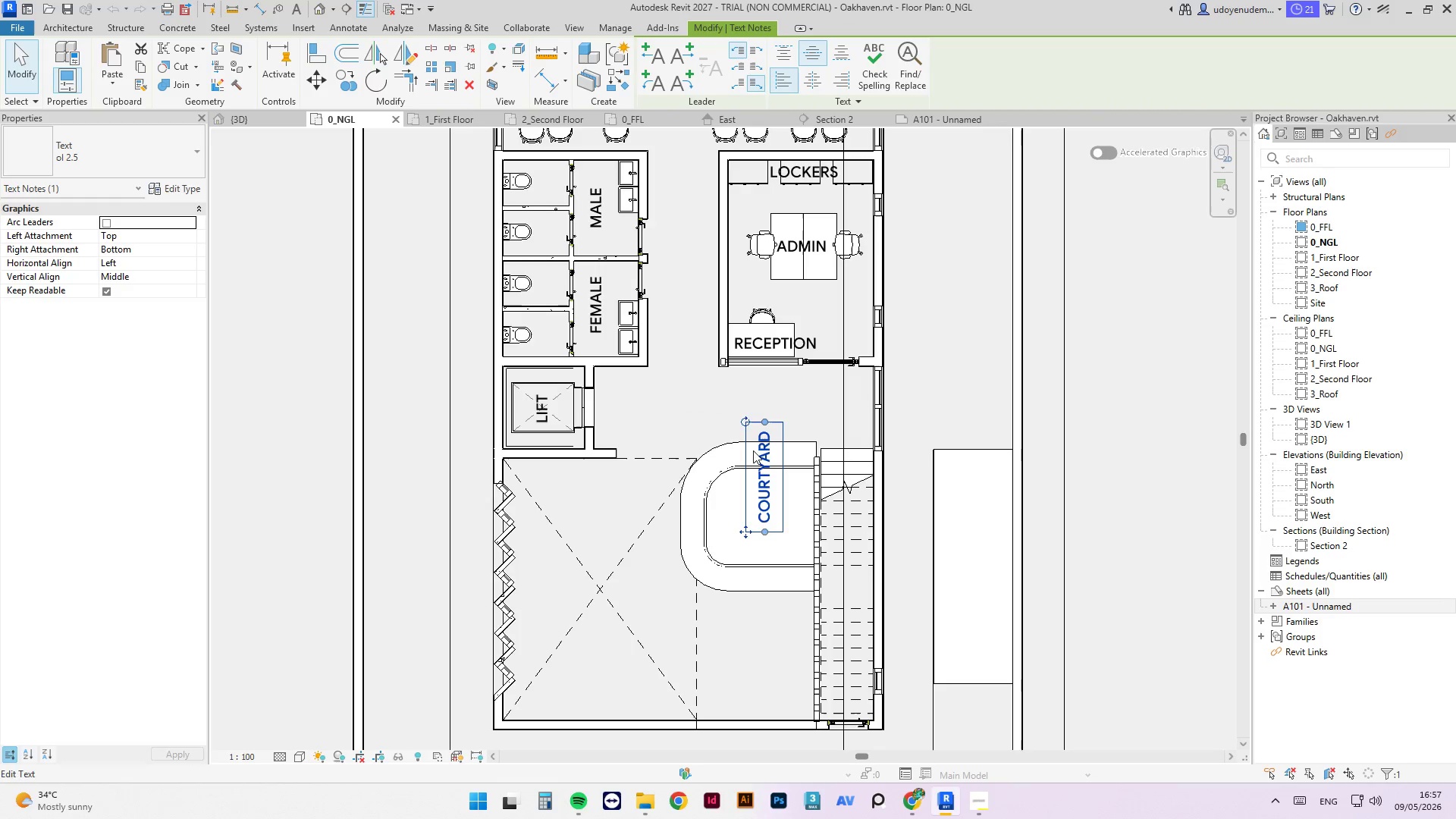 
left_click_drag(start_coordinate=[745, 418], to_coordinate=[953, 421])
 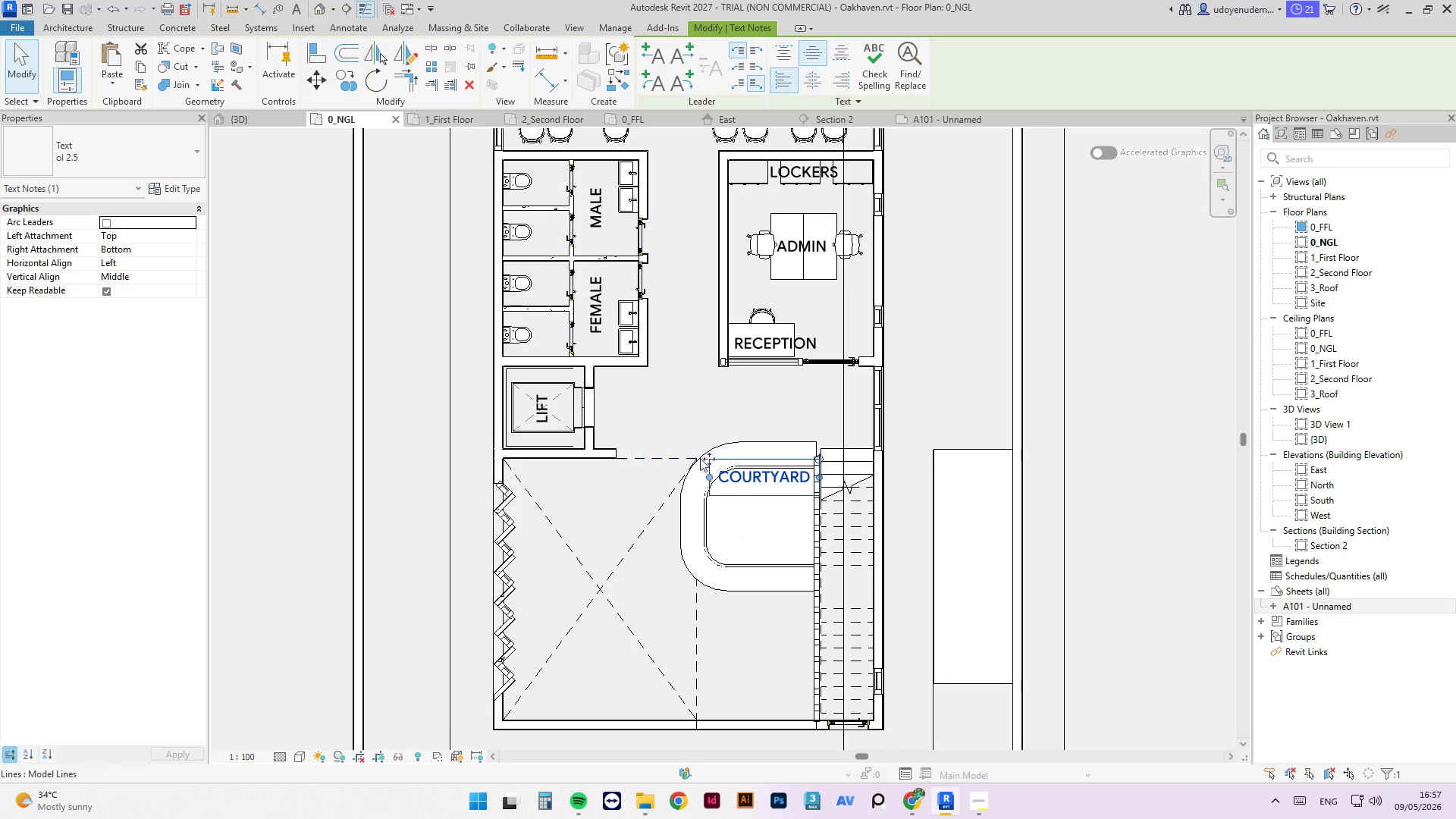 
left_click_drag(start_coordinate=[709, 458], to_coordinate=[709, 496])
 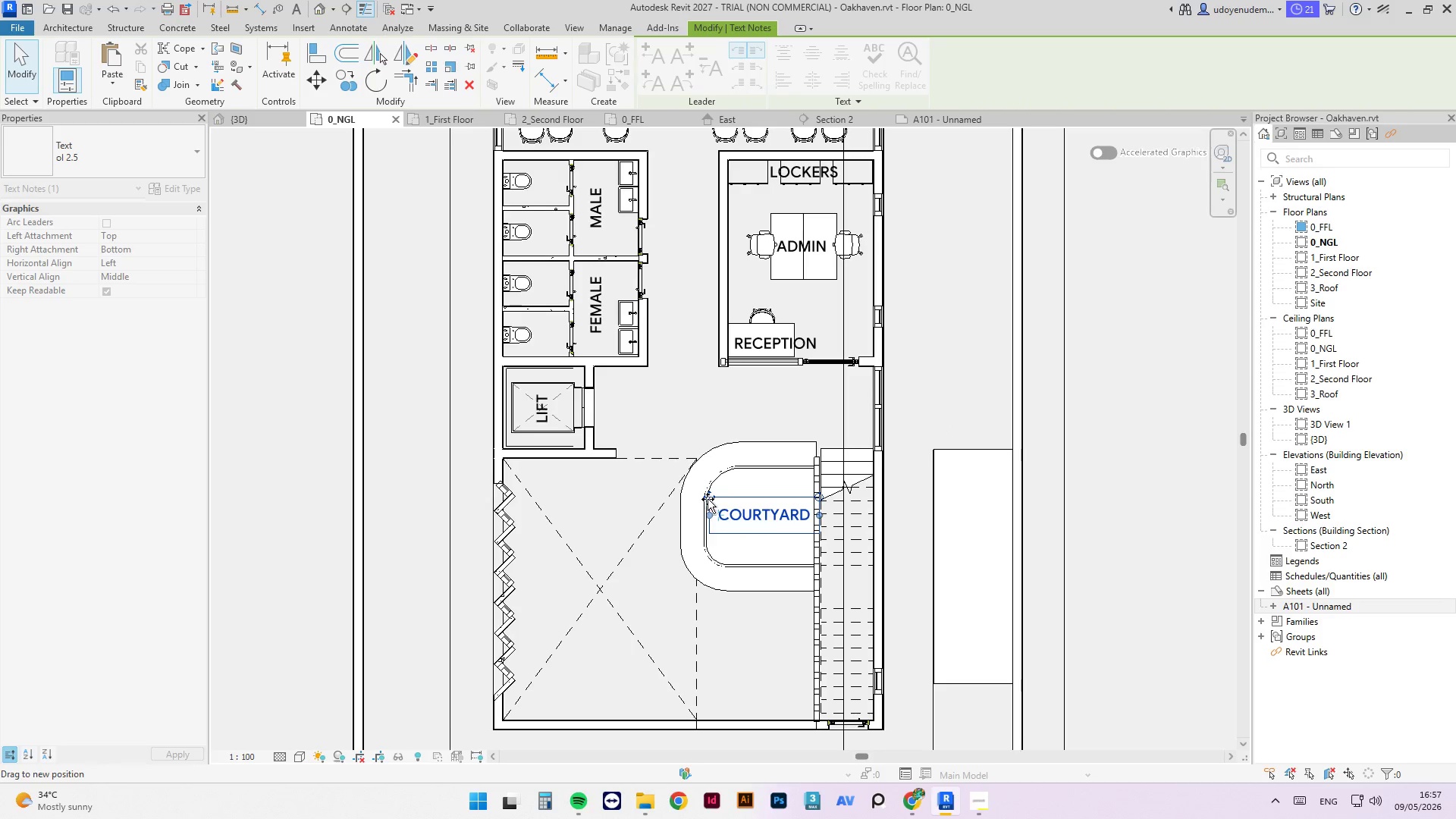 
scroll: coordinate [744, 515], scroll_direction: down, amount: 1.0
 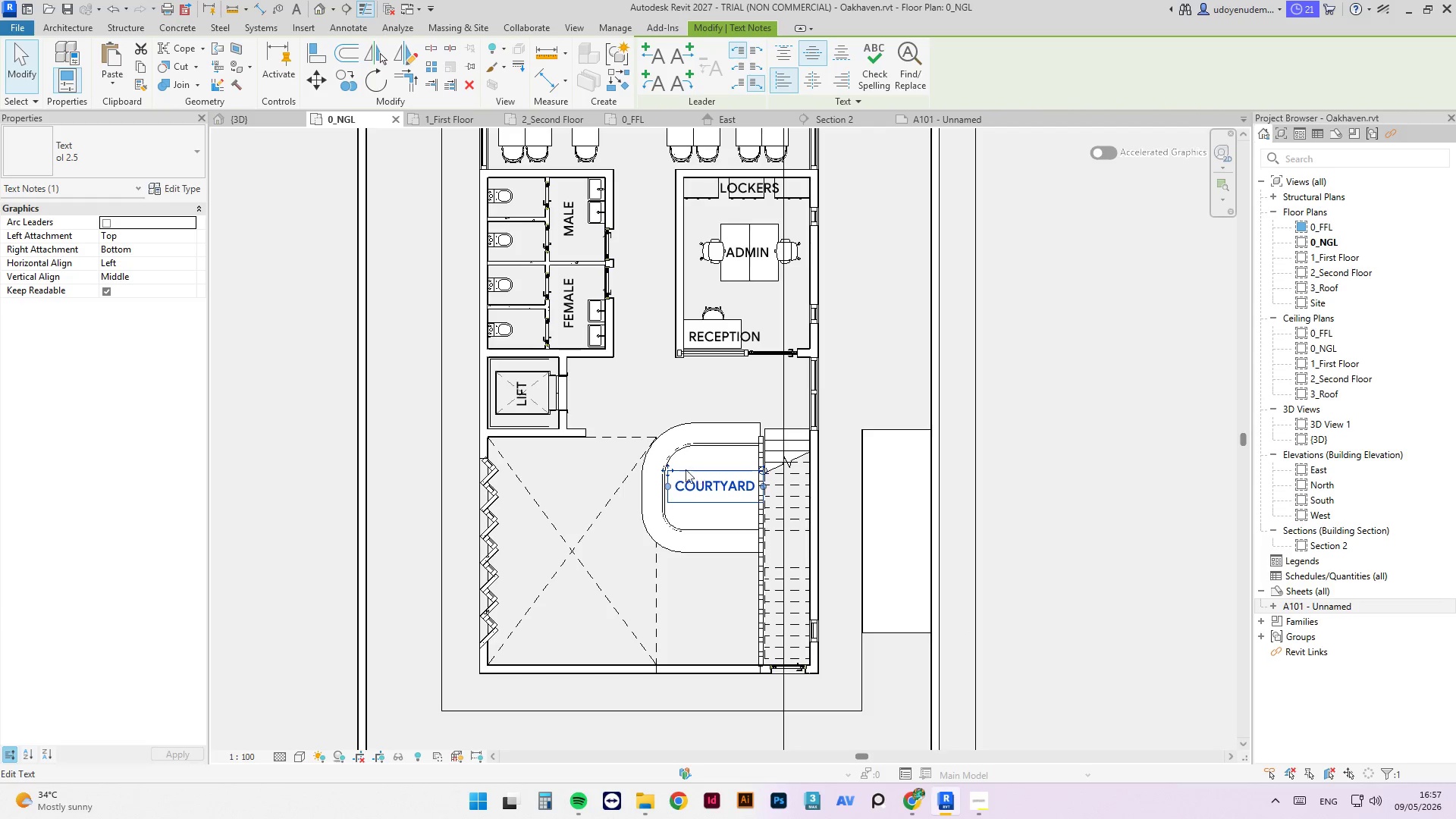 
hold_key(key=ControlLeft, duration=2.0)
left_click_drag(start_coordinate=[668, 471], to_coordinate=[535, 545])
 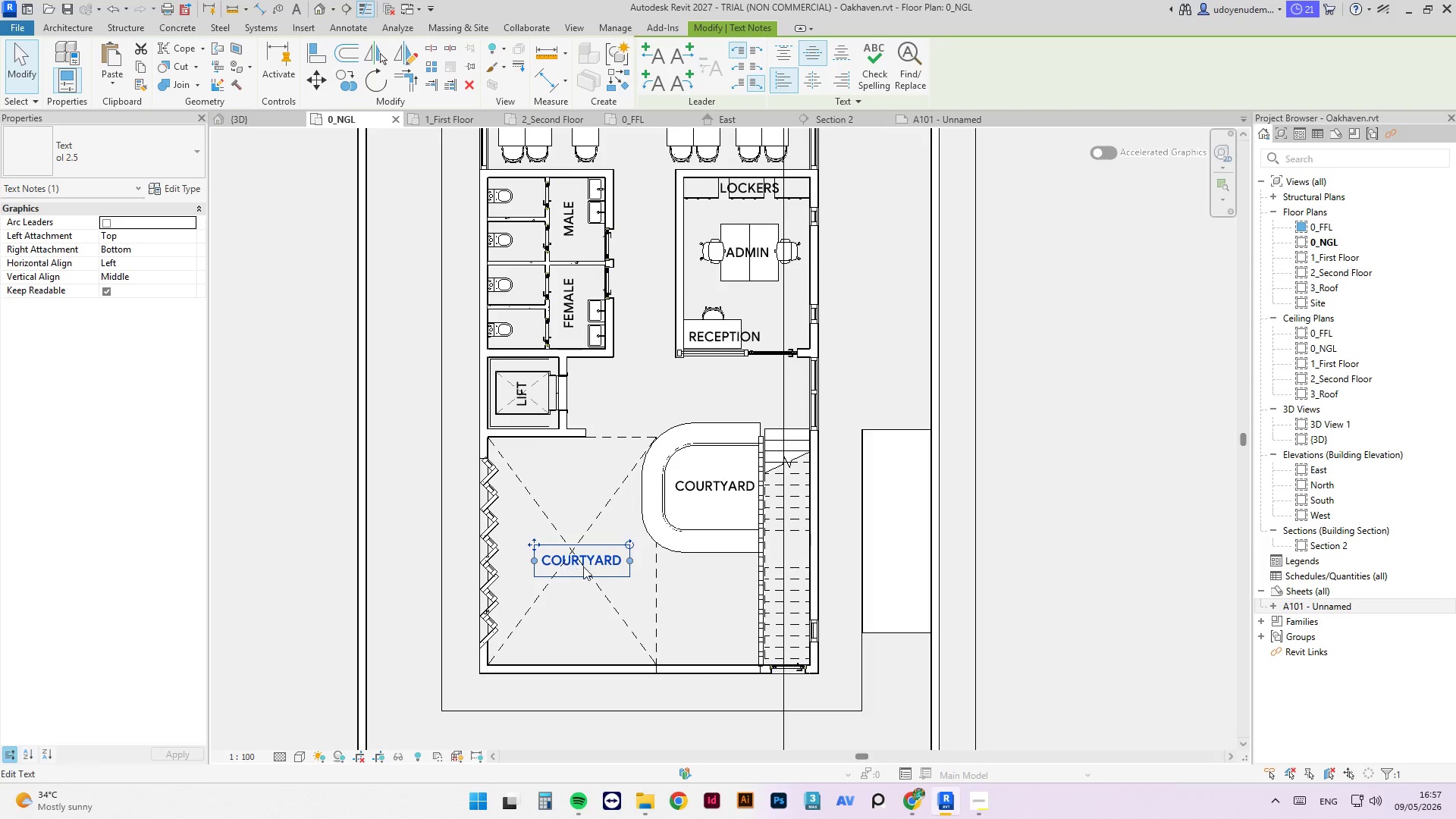 
left_click([586, 567])
 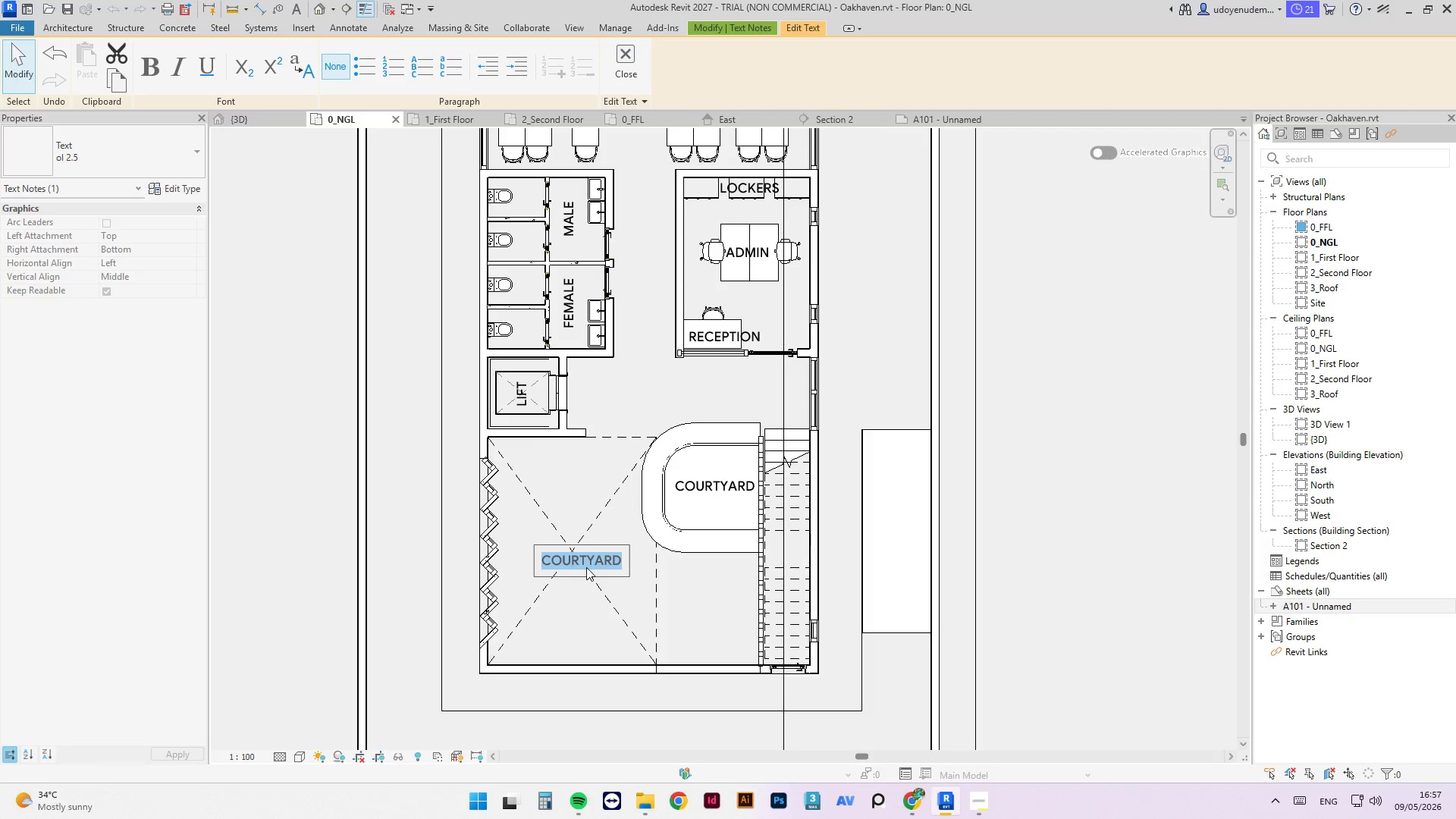 
left_click([586, 567])
 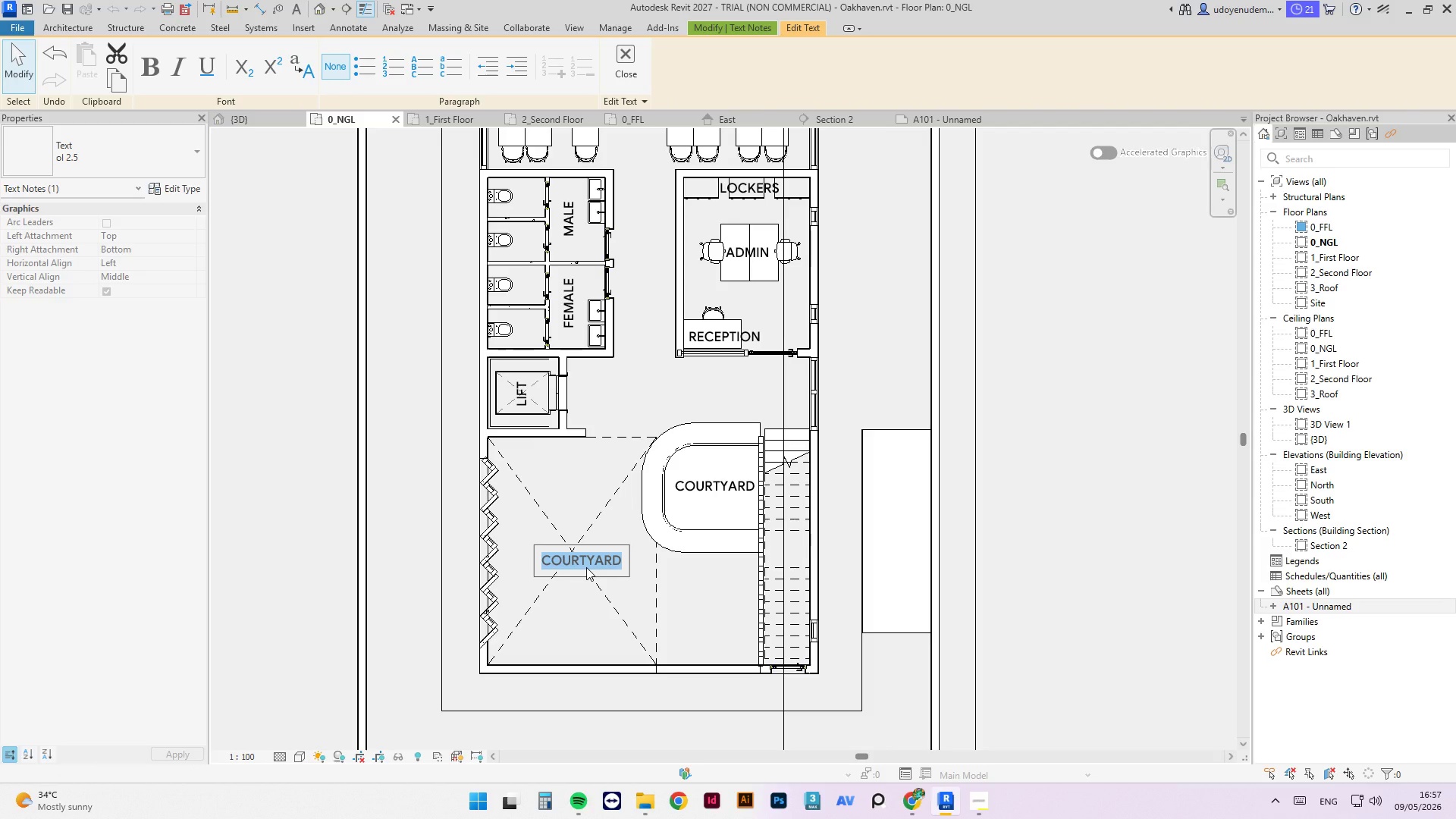 
type(GAL)
 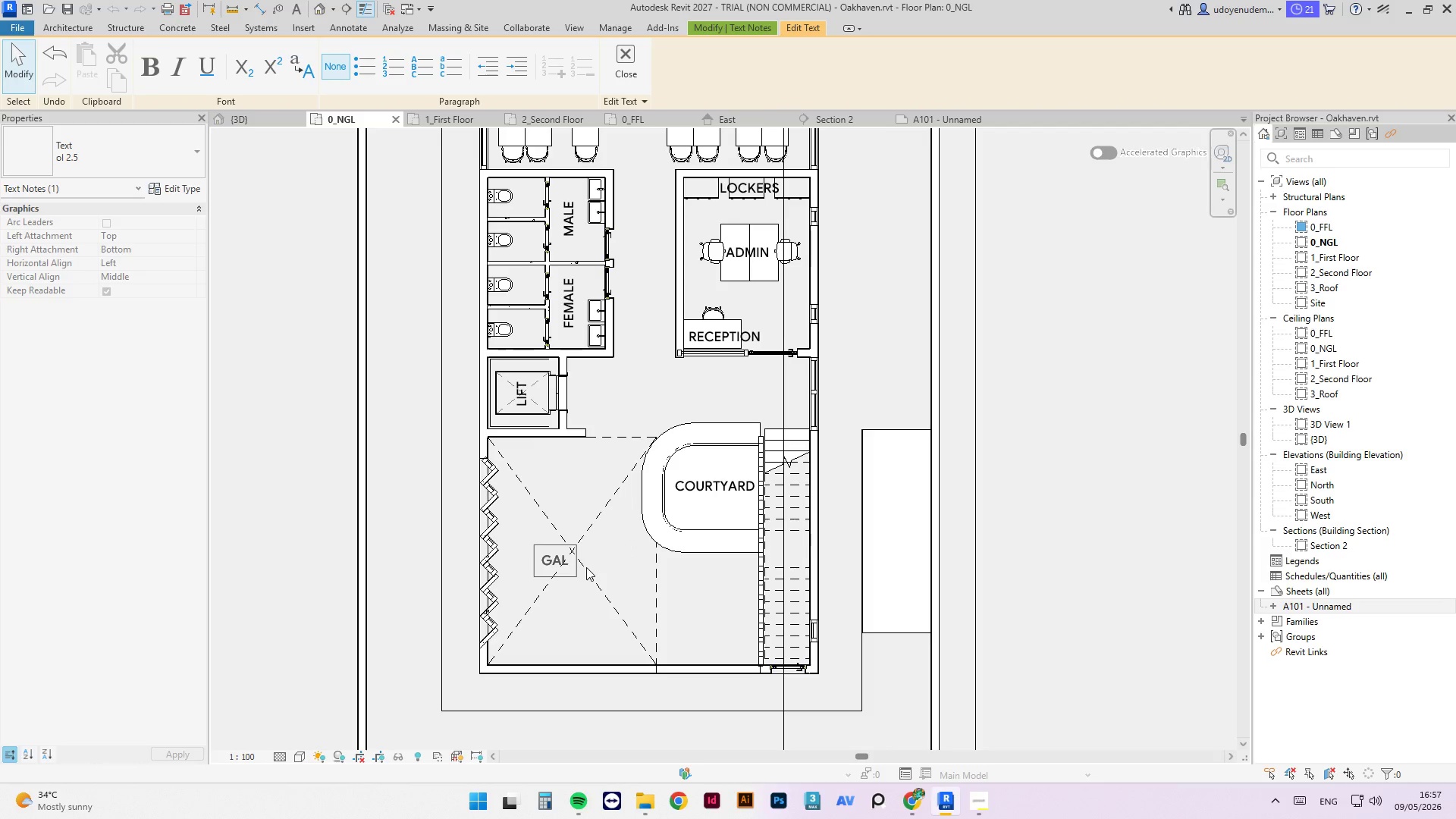 
wait(5.03)
 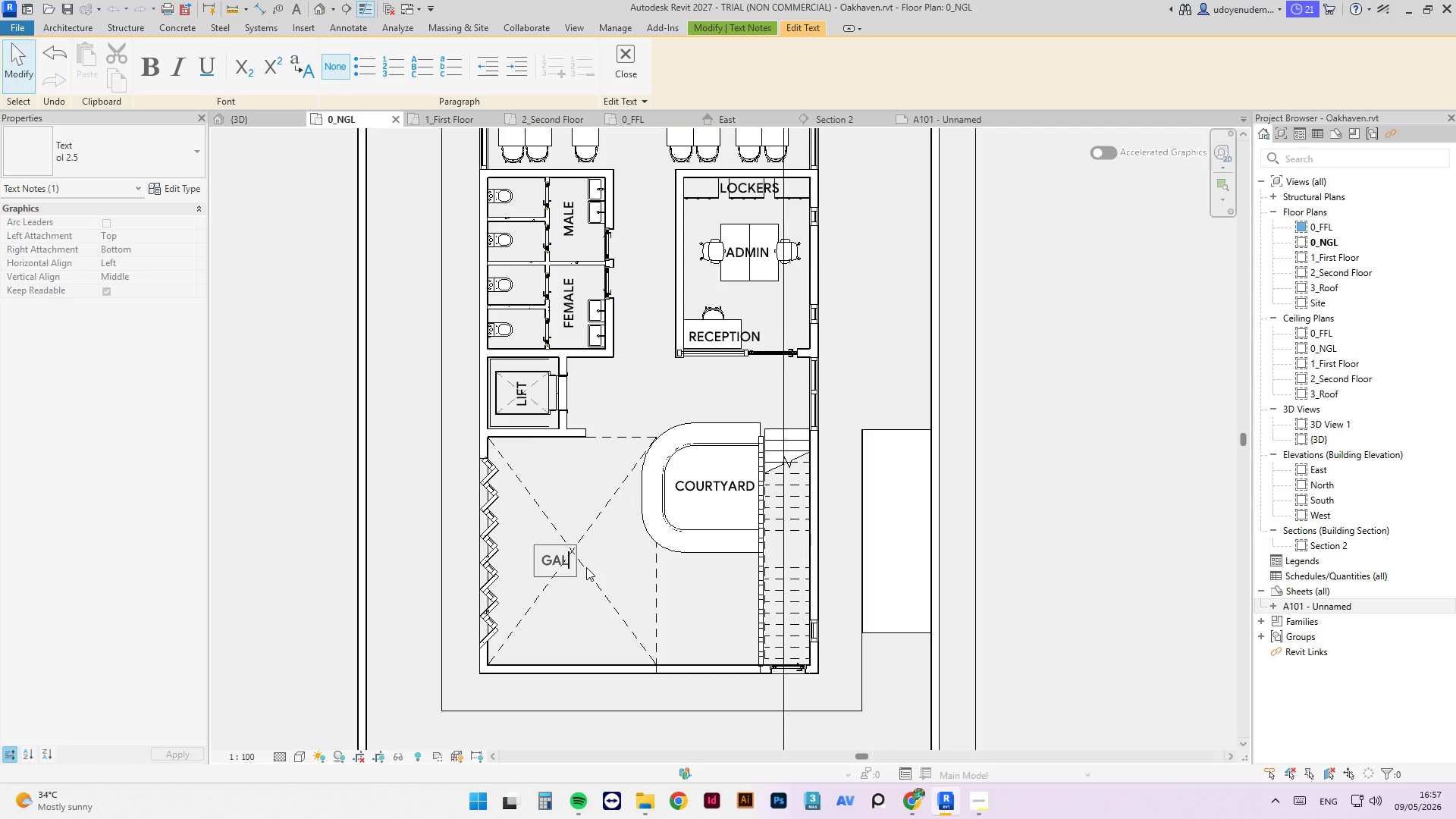 
type(LERY)
 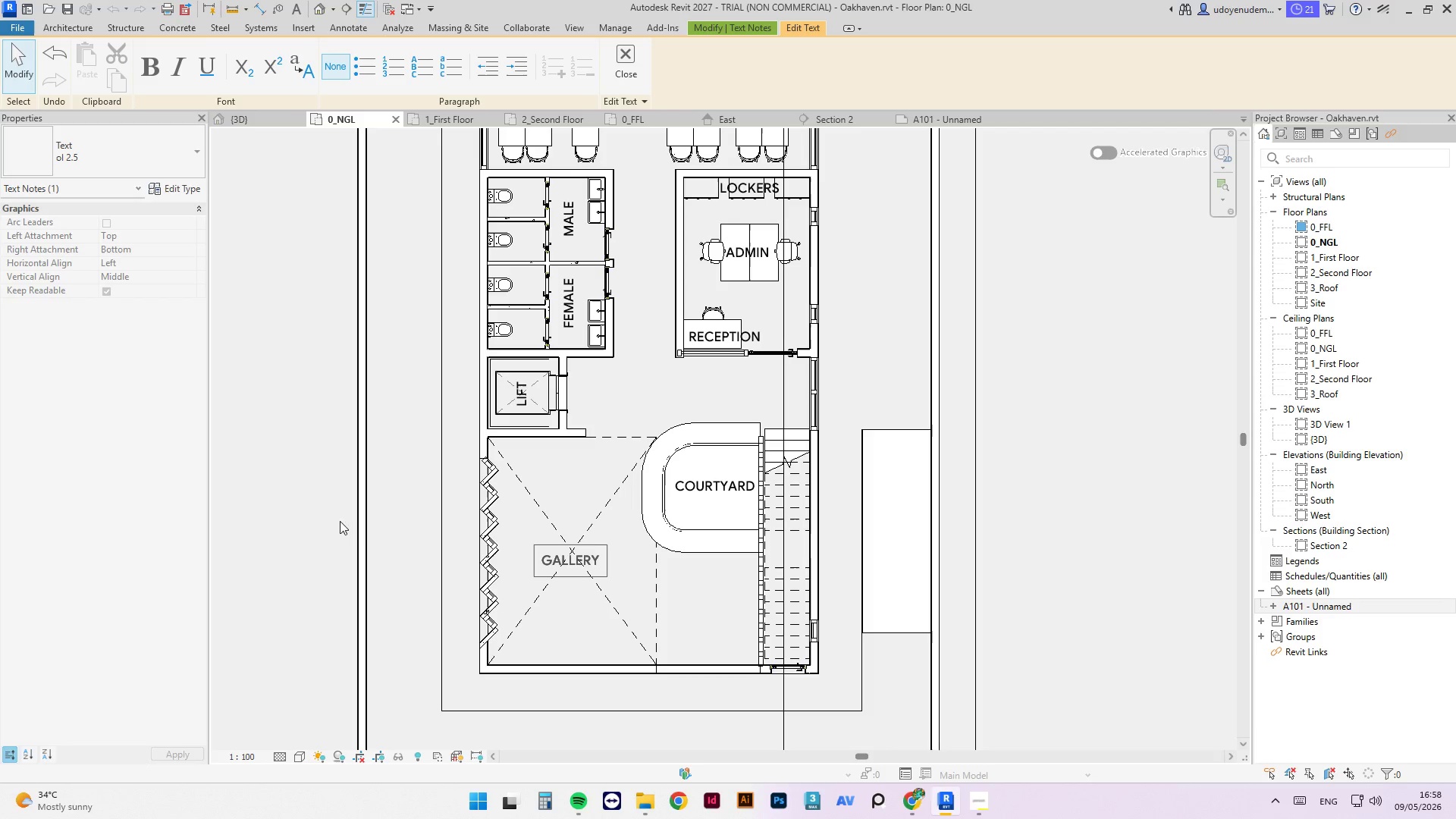 
left_click([329, 542])
 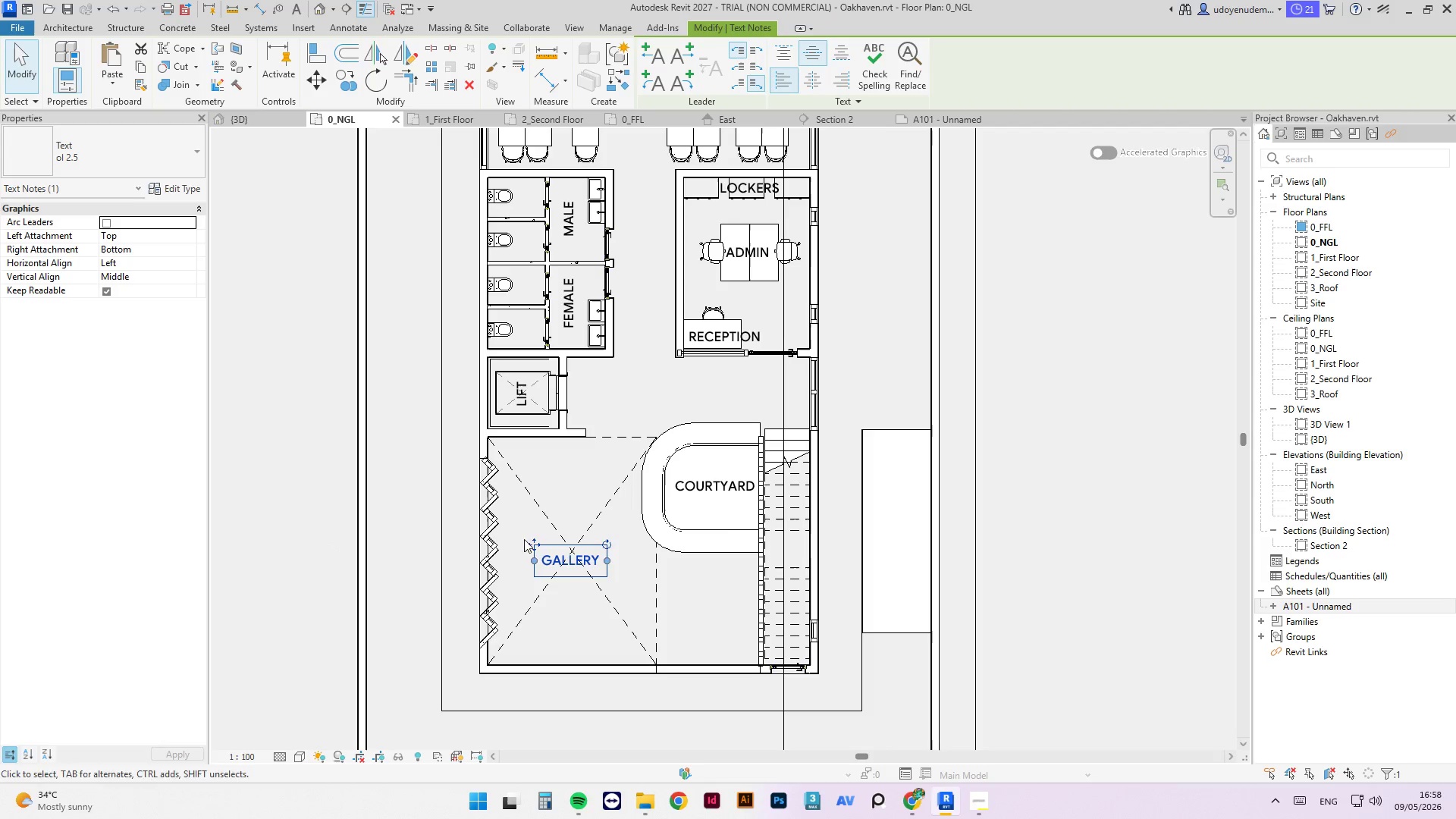 
left_click_drag(start_coordinate=[534, 545], to_coordinate=[540, 534])
 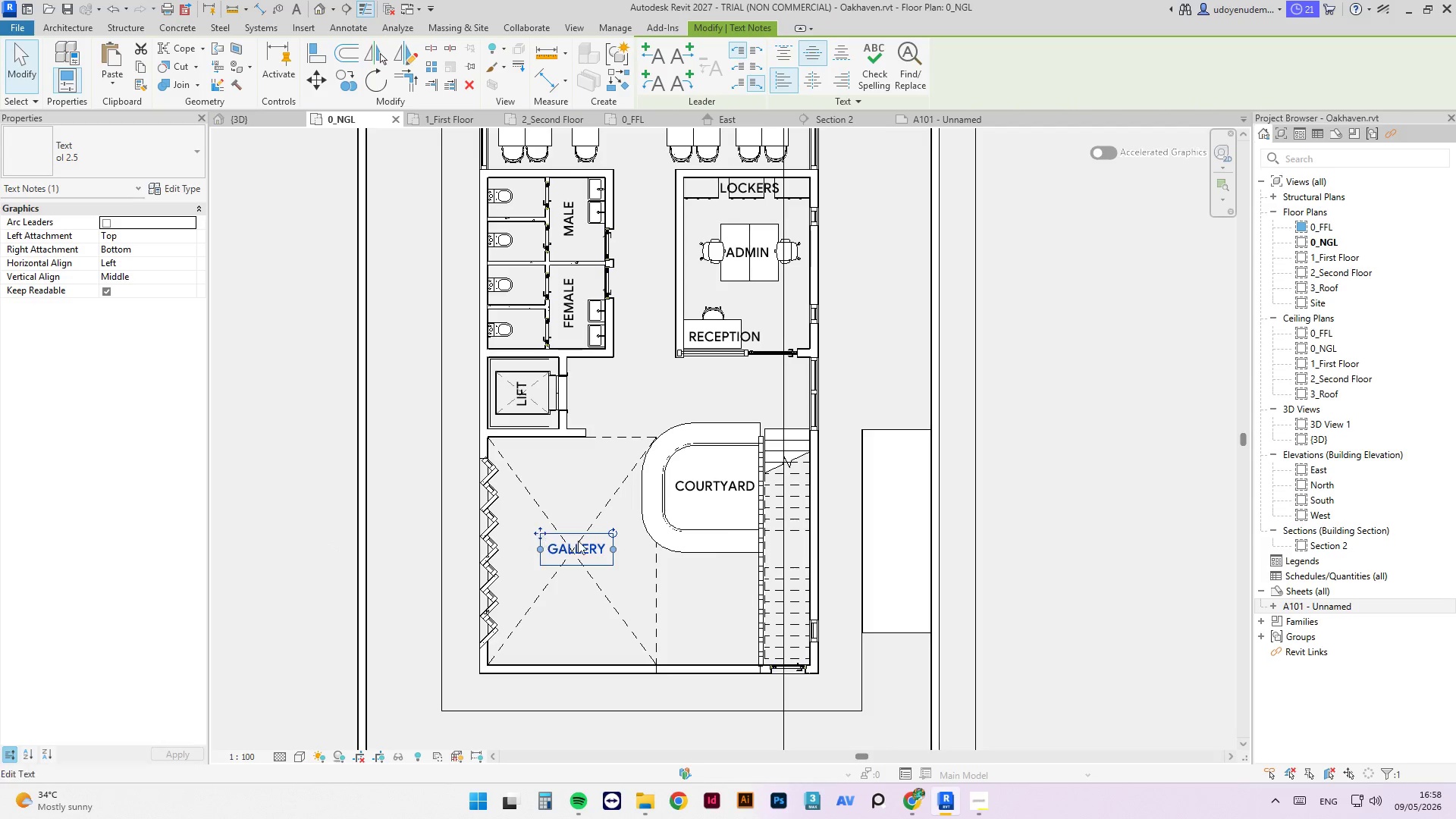 
key(Escape)
 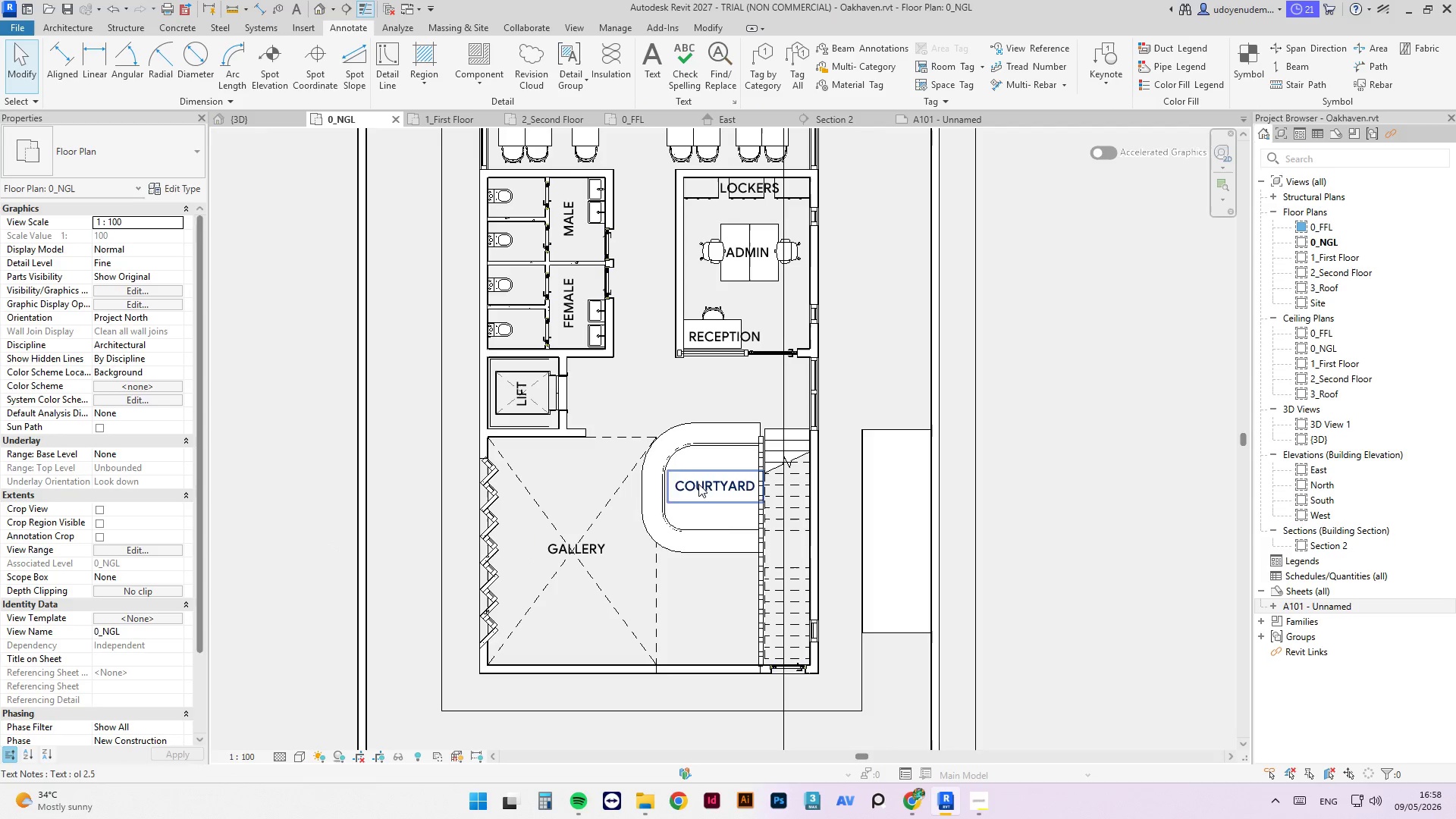 
scroll: coordinate [670, 467], scroll_direction: down, amount: 4.0
 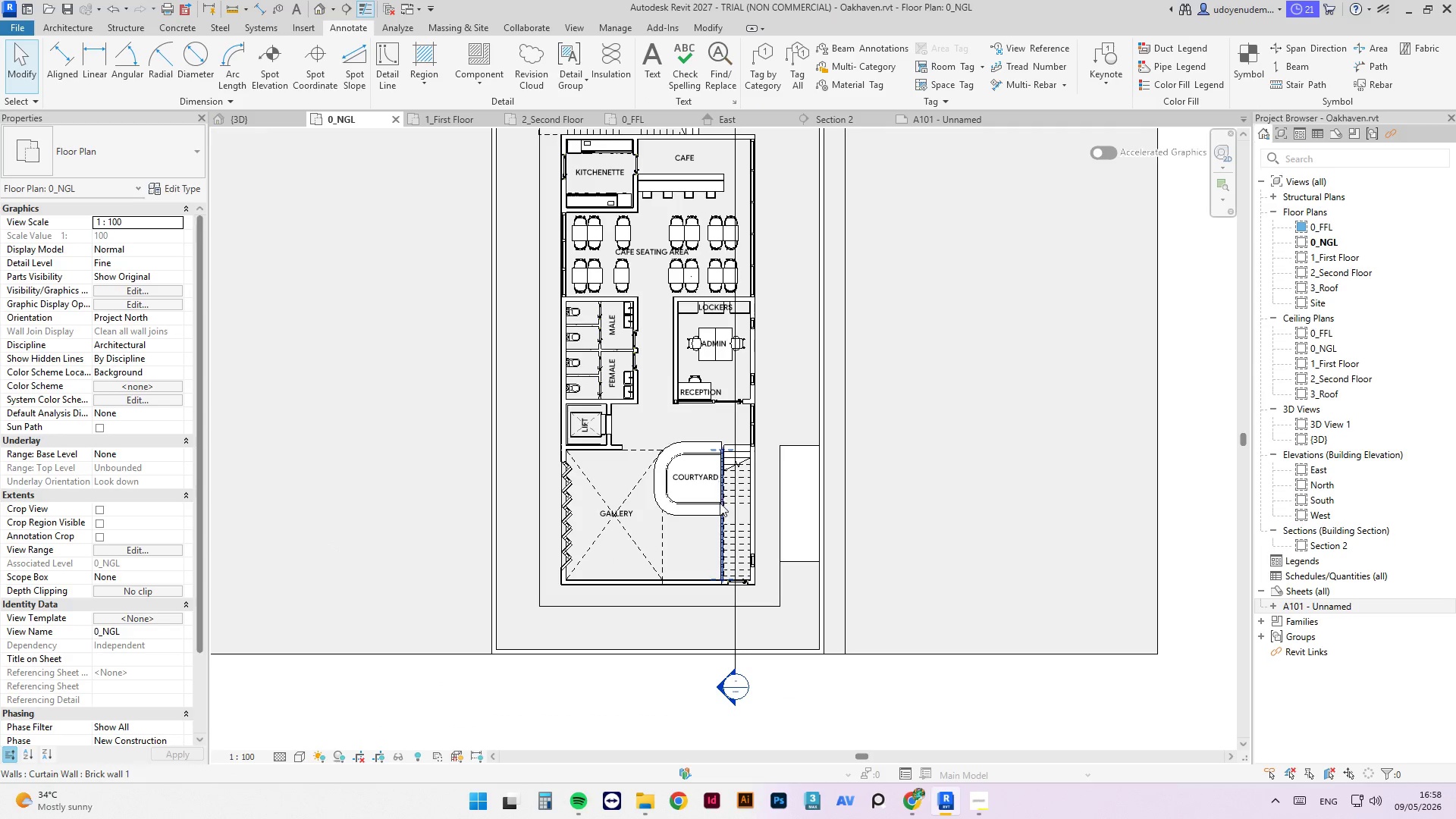 
scroll: coordinate [745, 504], scroll_direction: up, amount: 2.0
 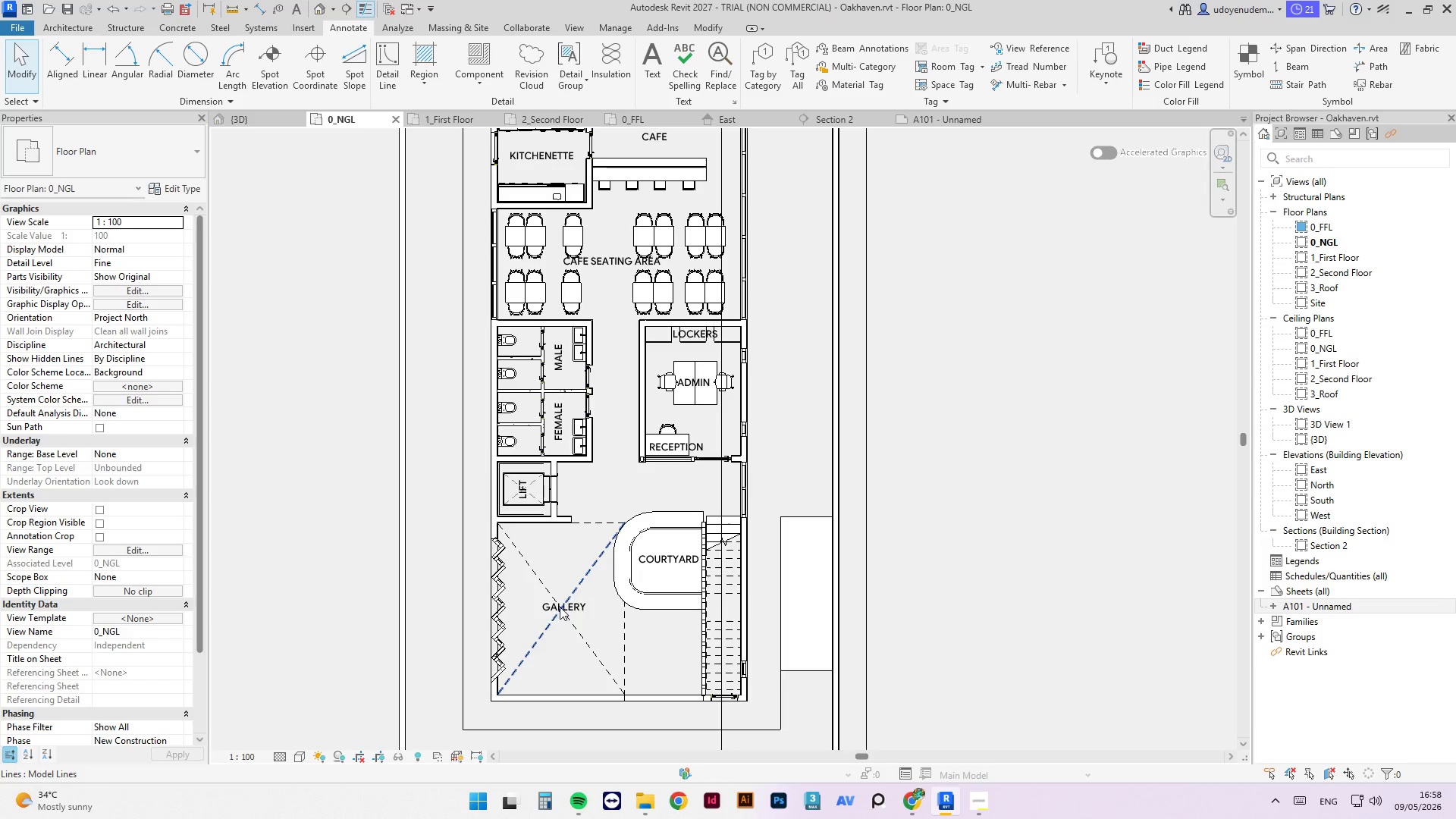 
left_click([541, 611])
 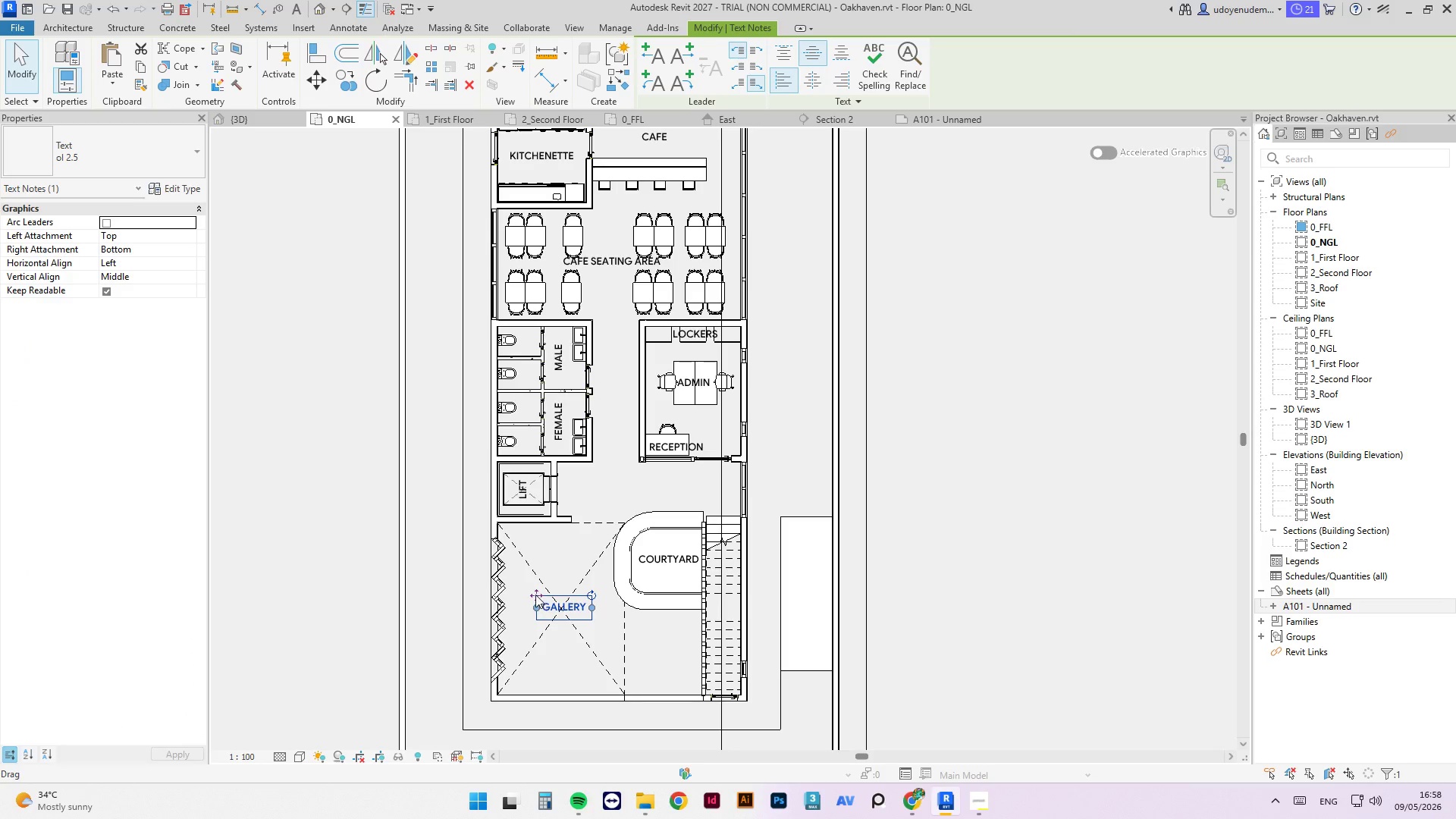 
left_click_drag(start_coordinate=[535, 595], to_coordinate=[762, 482])
 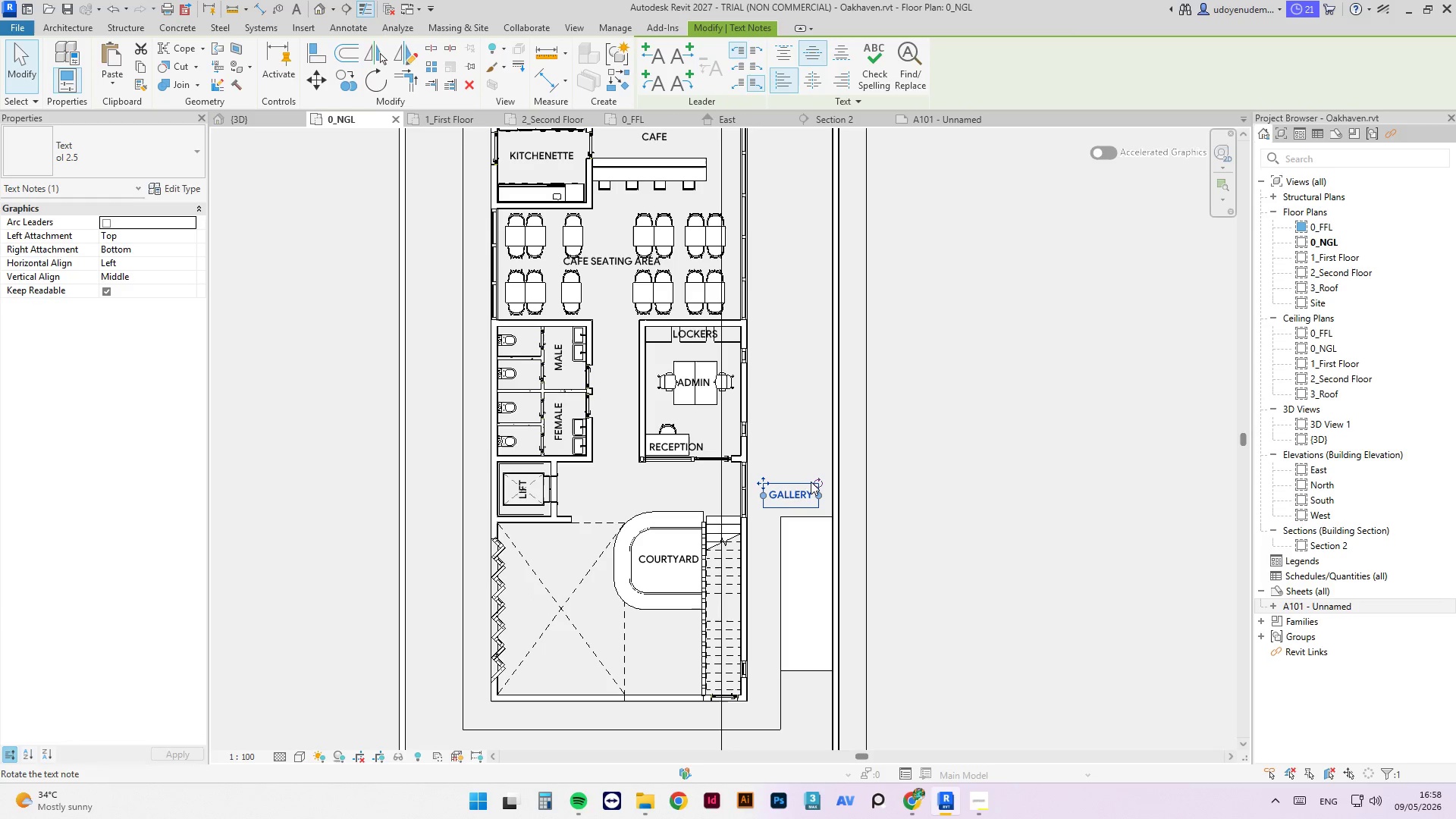 
hold_key(key=ControlLeft, duration=1.38)
 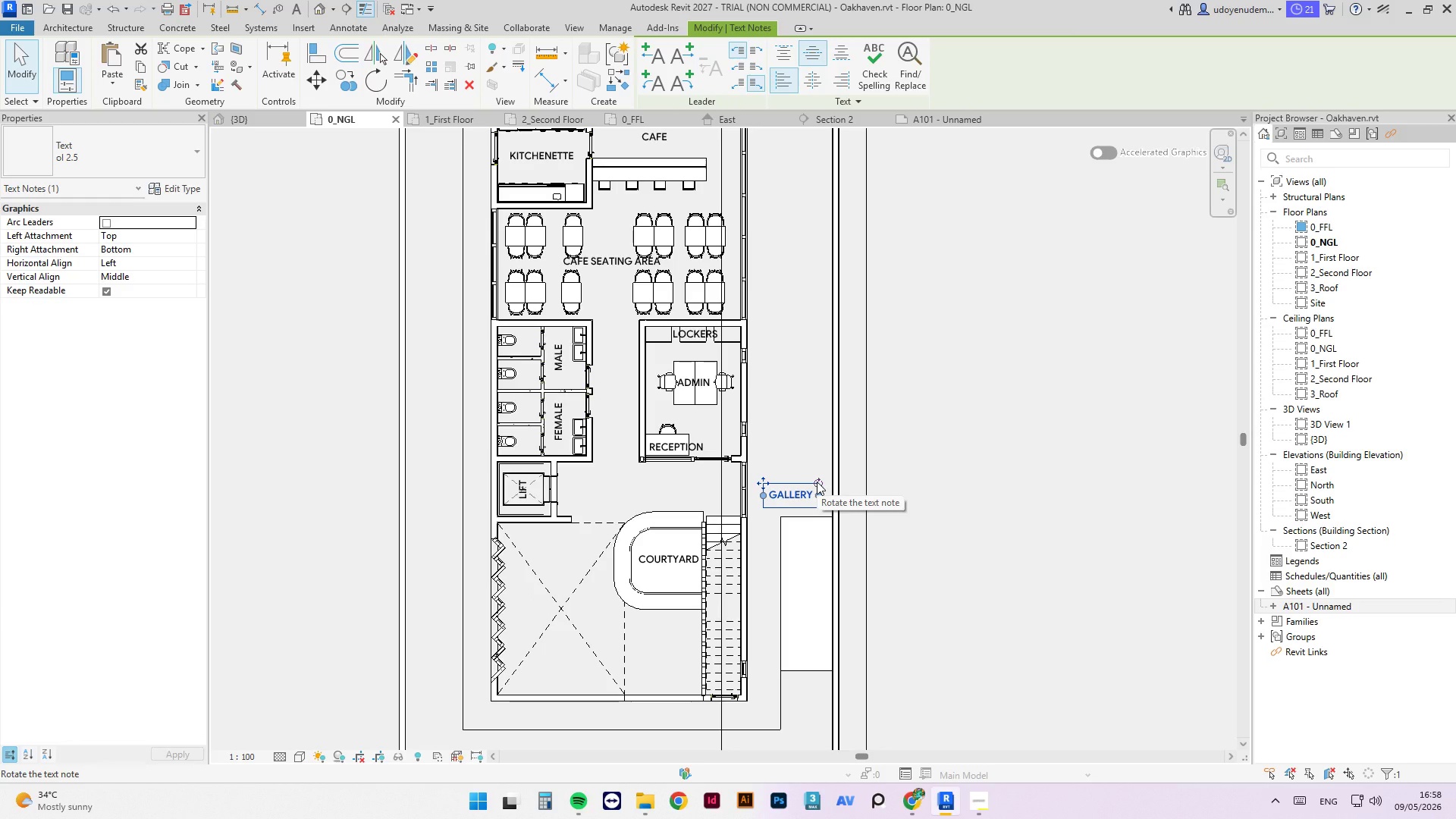 
key(Control+ControlLeft)
 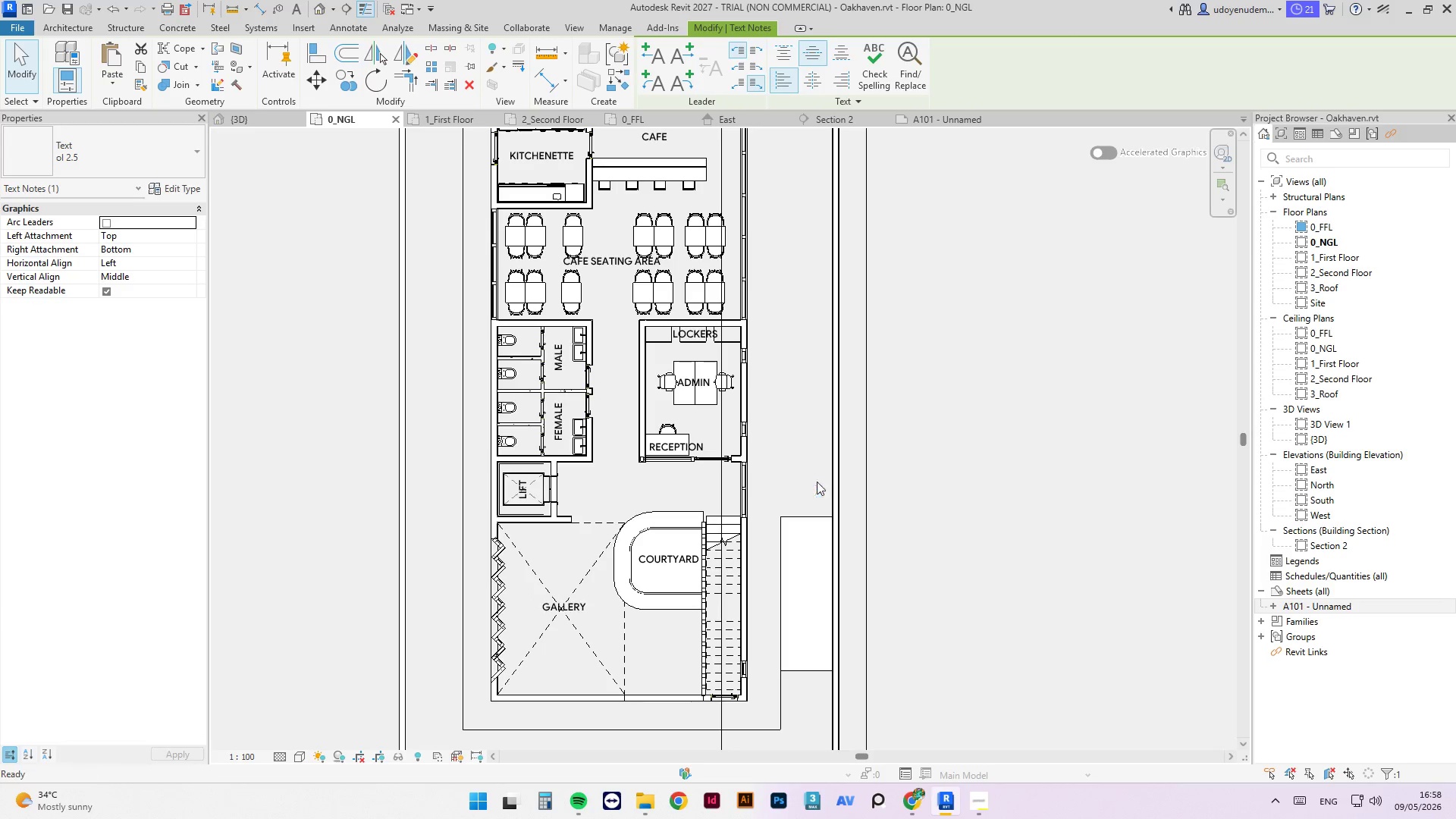 
key(Control+Z)
 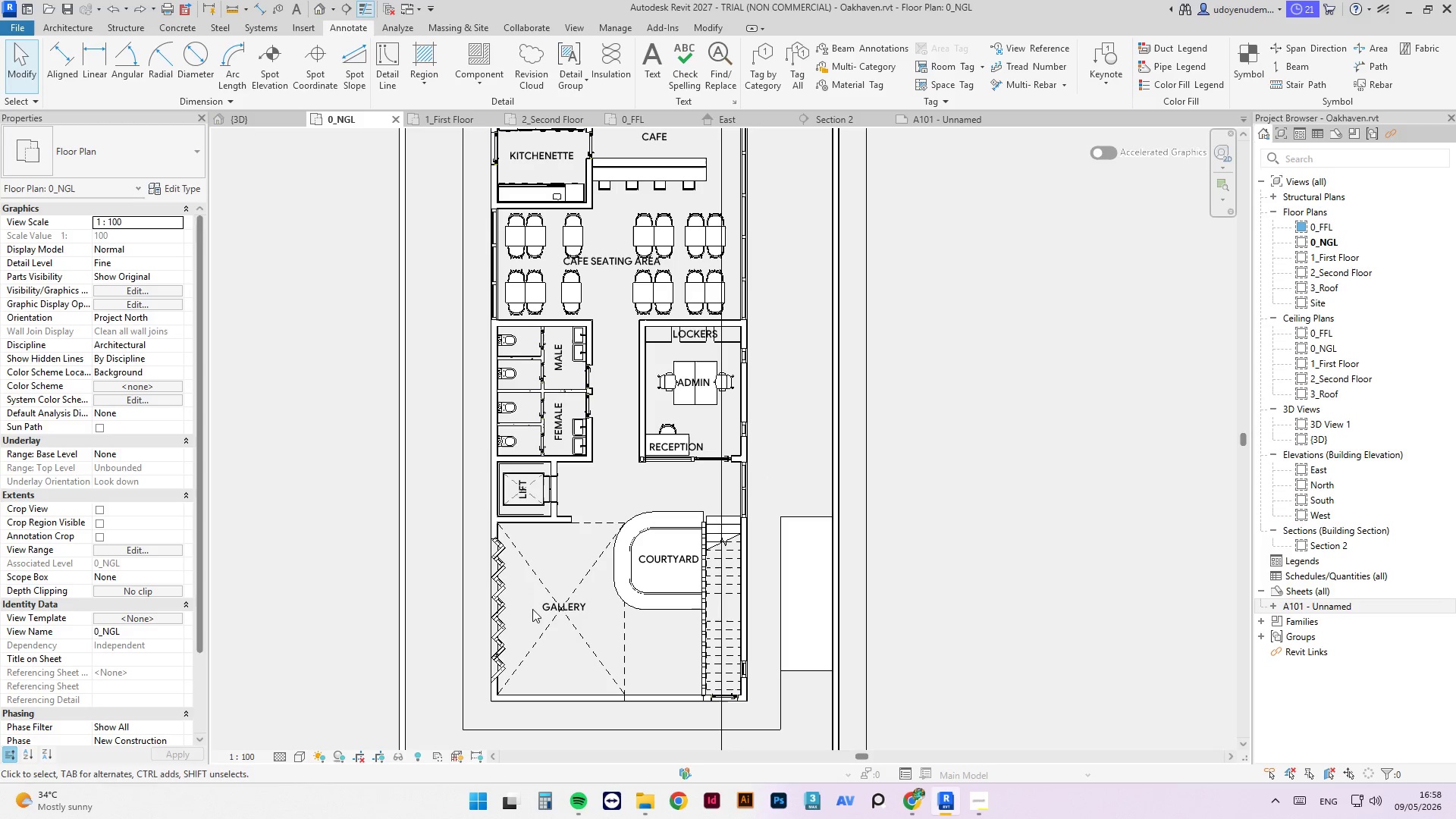 
left_click([541, 607])
 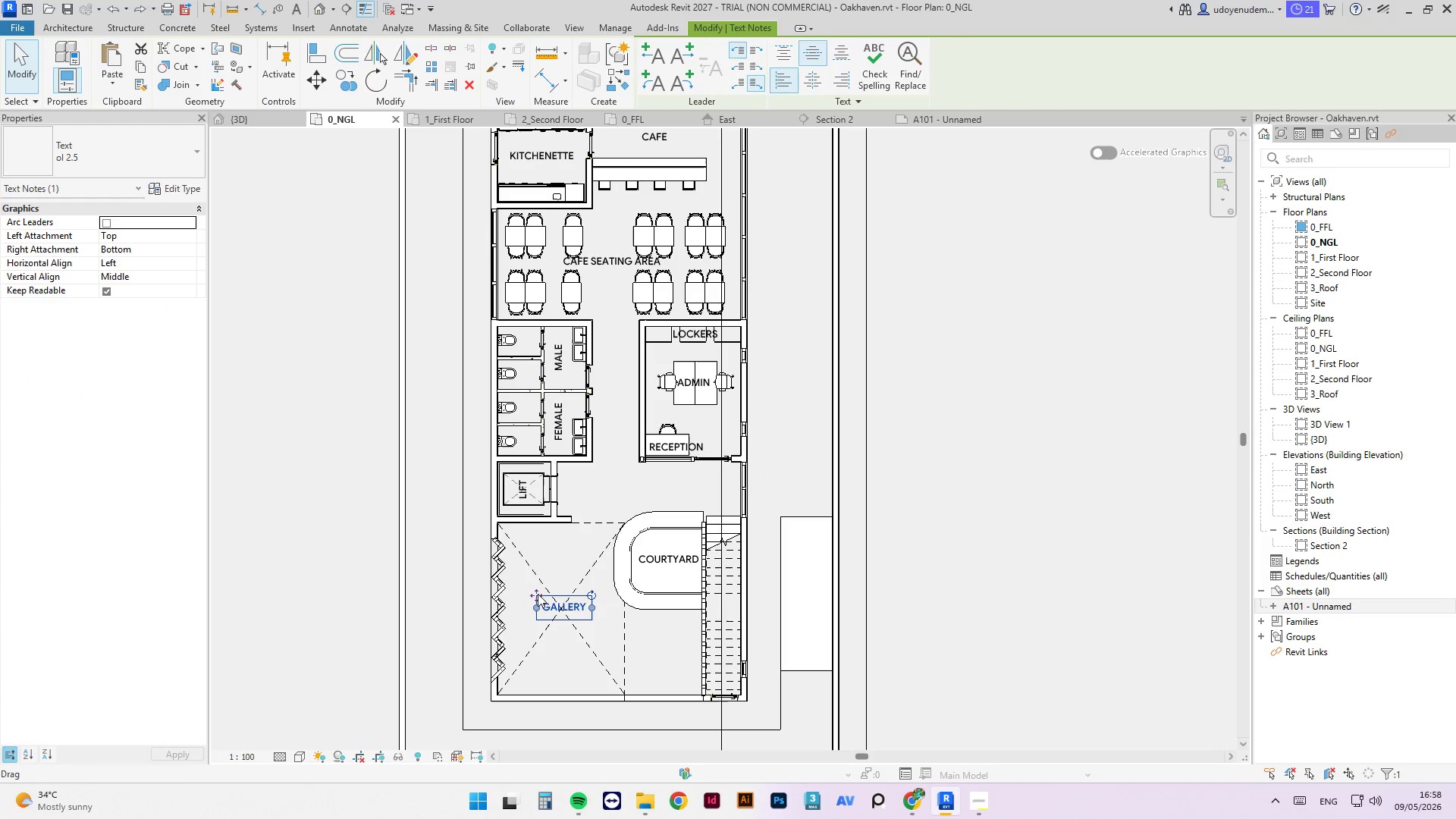 
hold_key(key=ControlLeft, duration=2.03)
left_click_drag(start_coordinate=[537, 595], to_coordinate=[758, 483])
 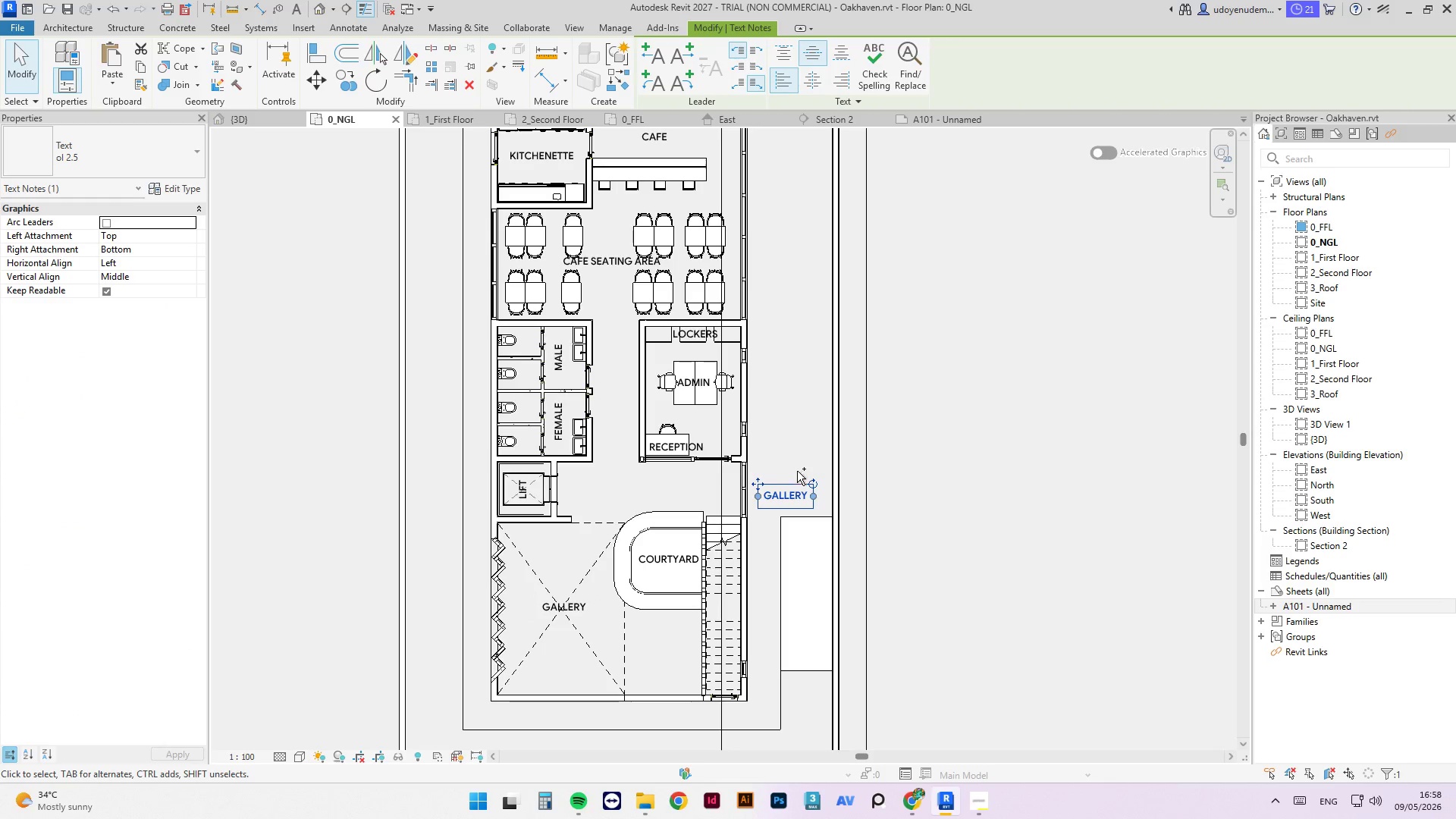 
scroll: coordinate [798, 475], scroll_direction: up, amount: 2.0
 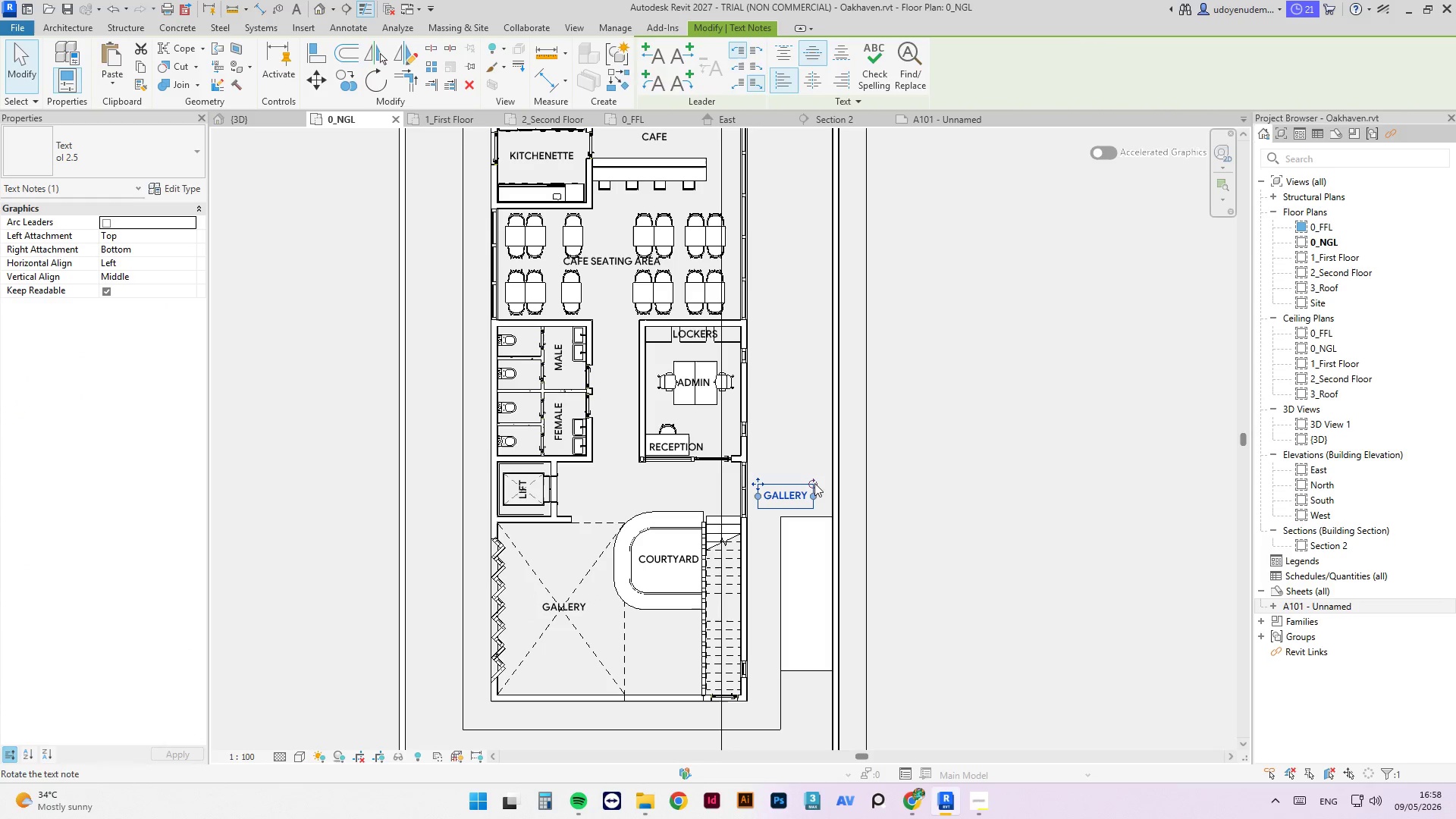 
left_click_drag(start_coordinate=[814, 483], to_coordinate=[750, 419])
 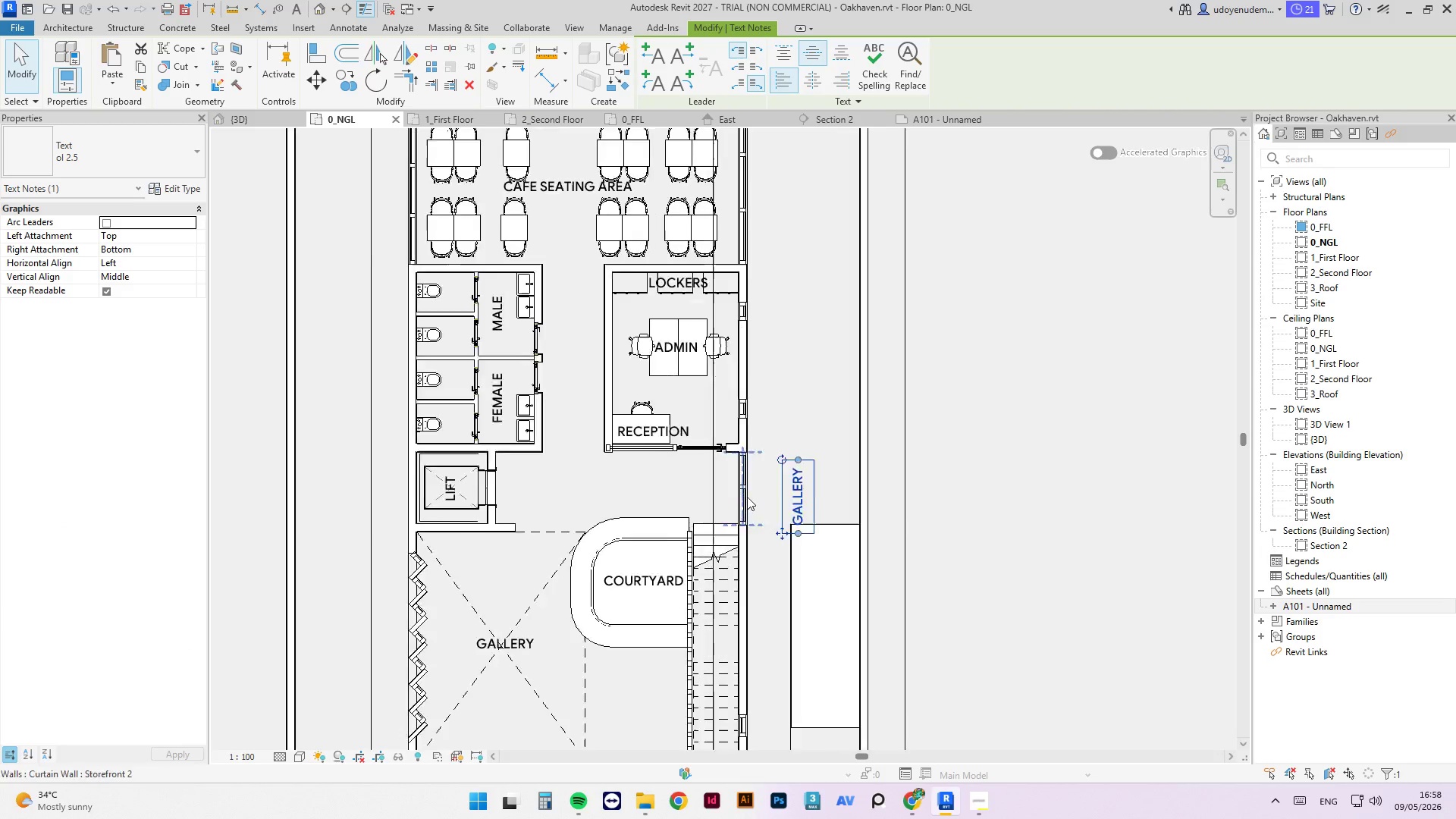 
scroll: coordinate [747, 497], scroll_direction: up, amount: 3.0
 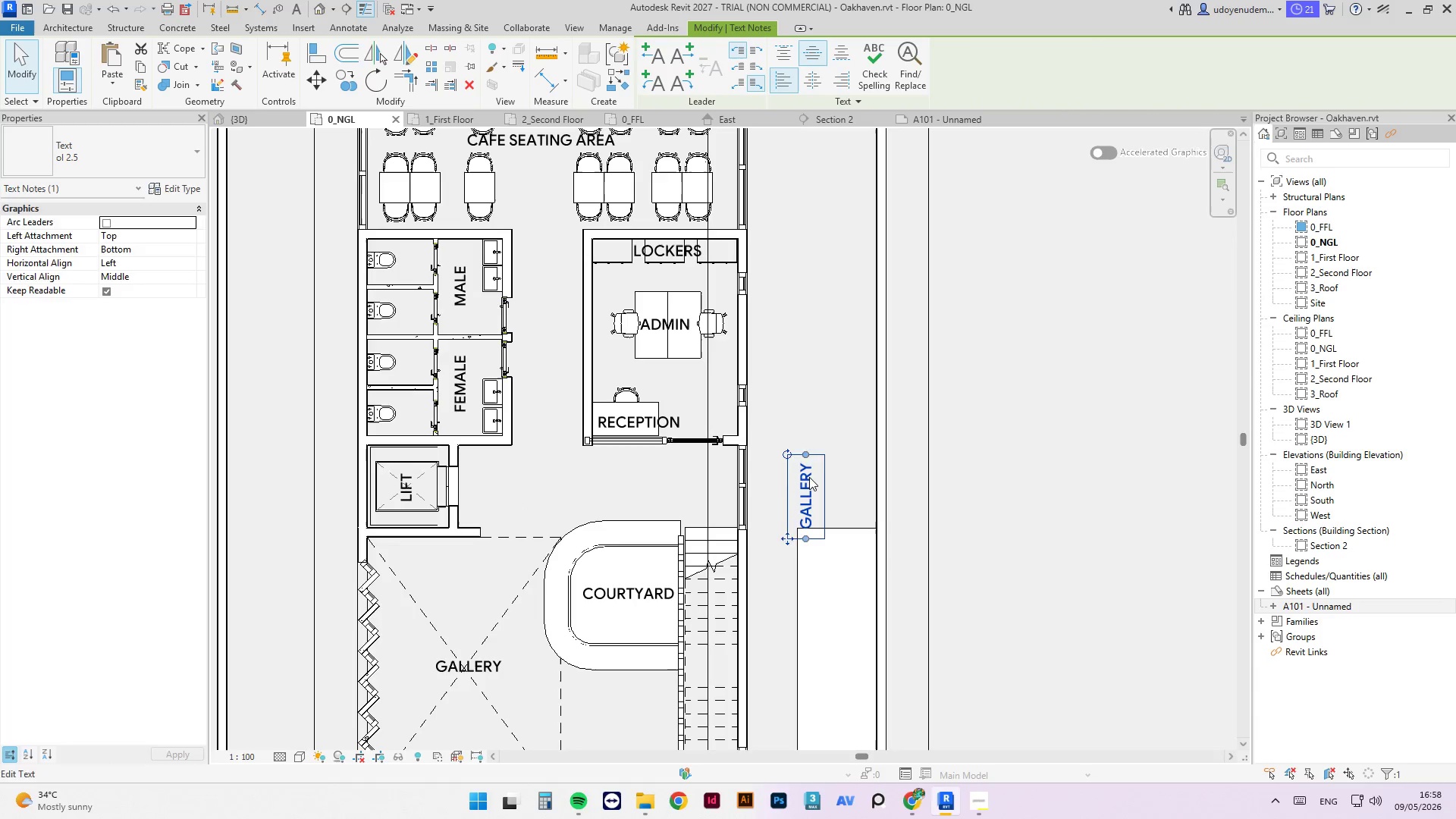 
double_click([809, 475])
 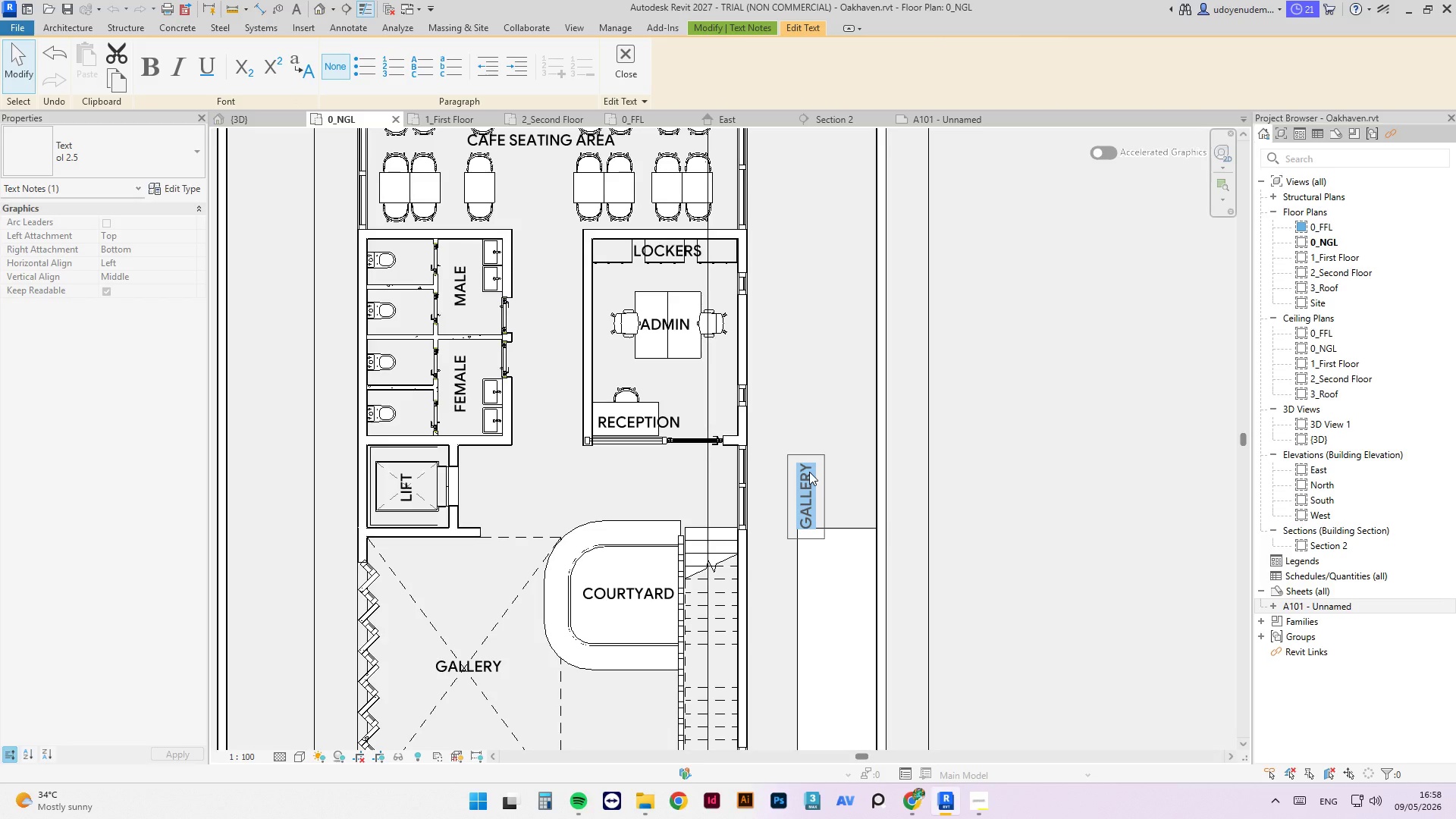 
type(ENTRAC)
 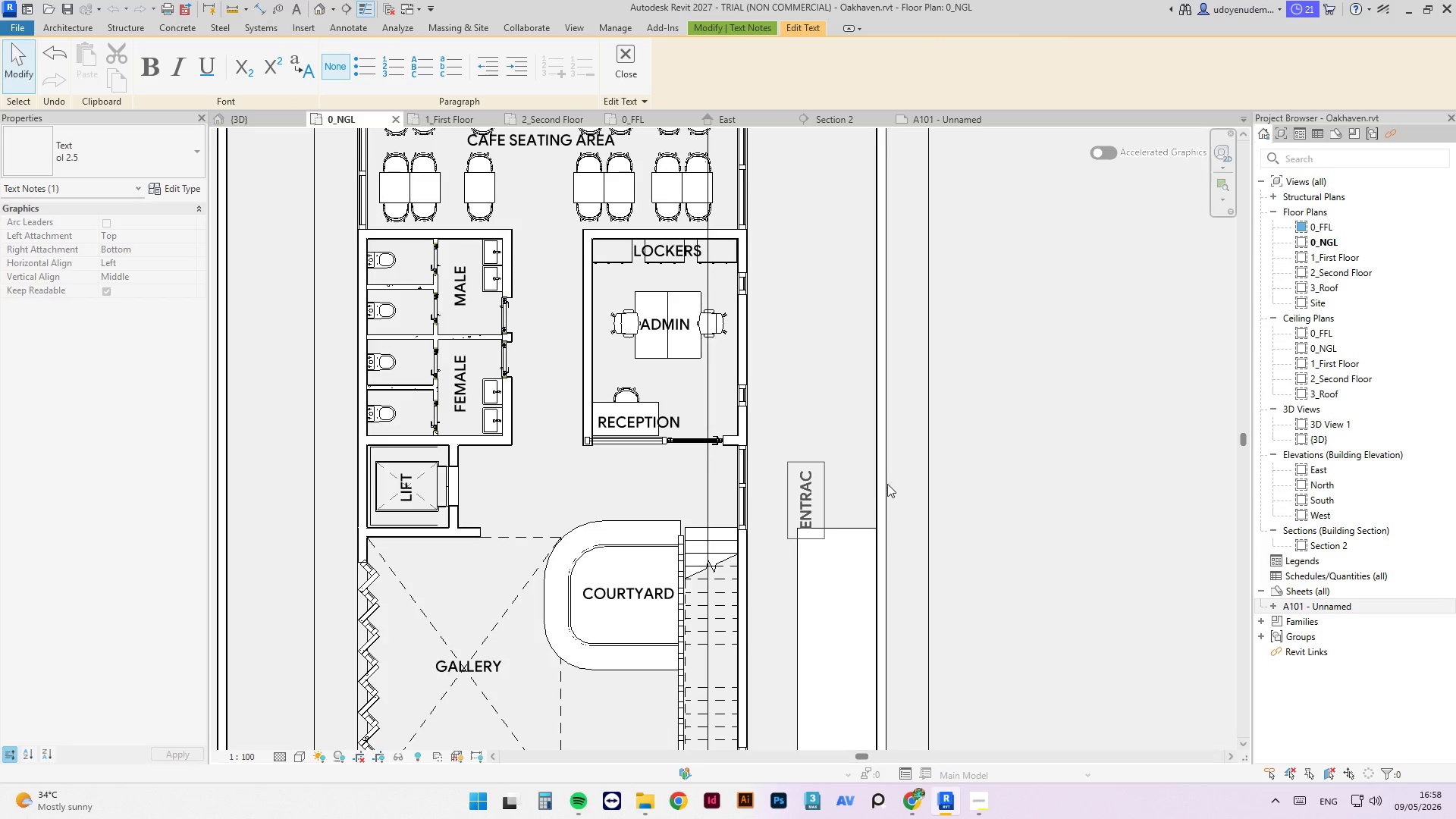 
key(Backspace)
type(NCE)
 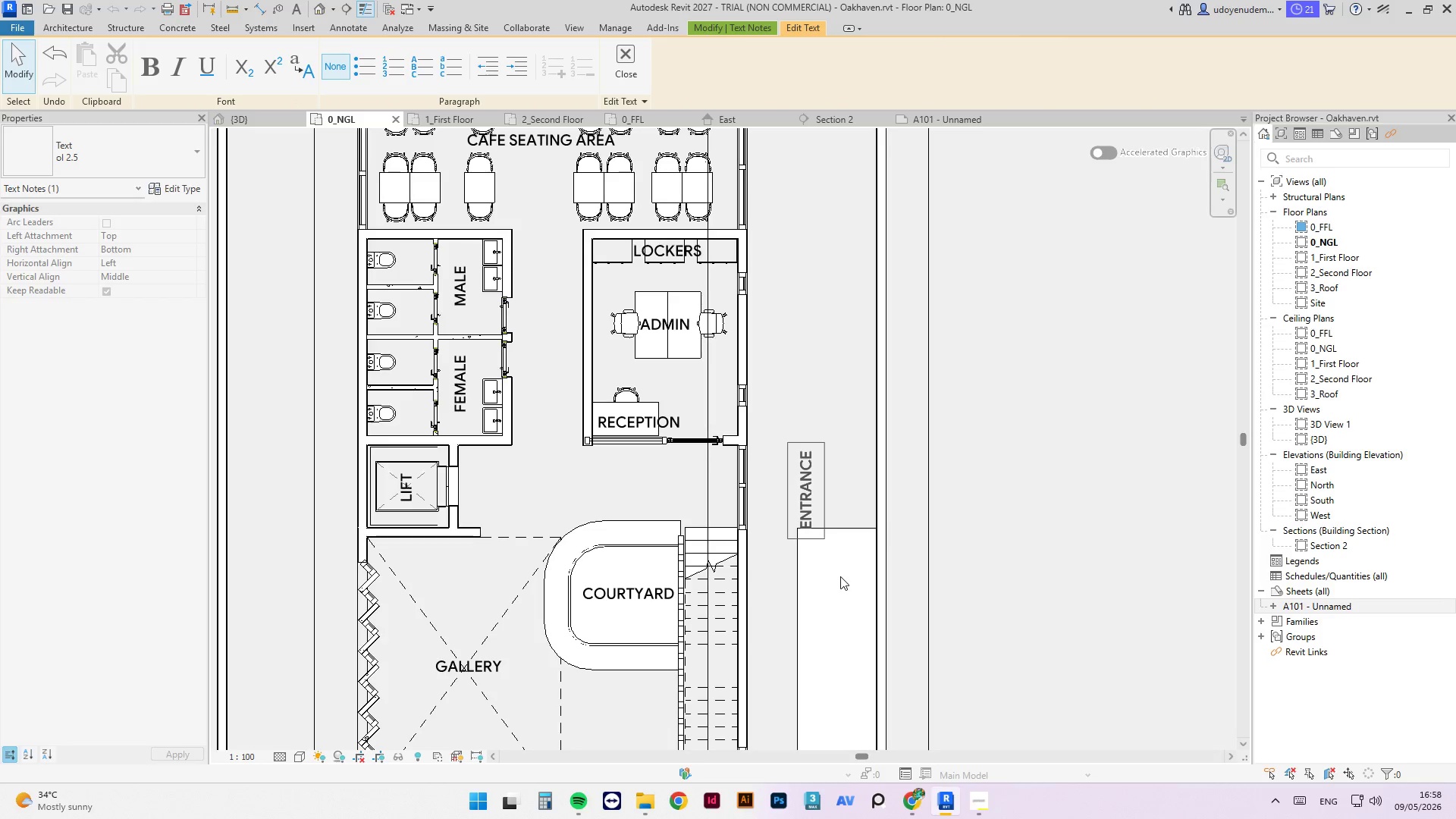 
left_click([839, 577])
 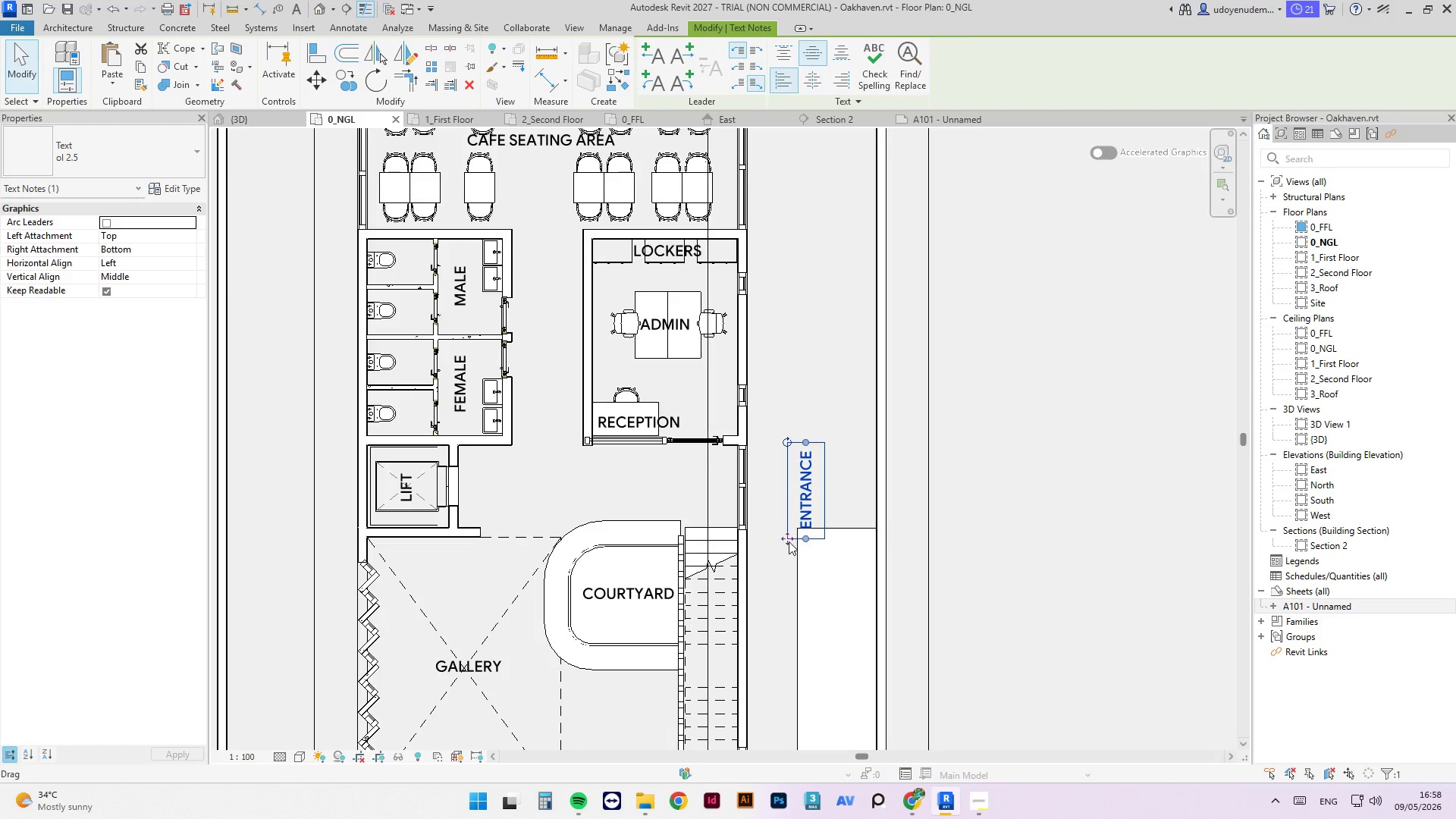 
left_click_drag(start_coordinate=[786, 540], to_coordinate=[752, 538])
 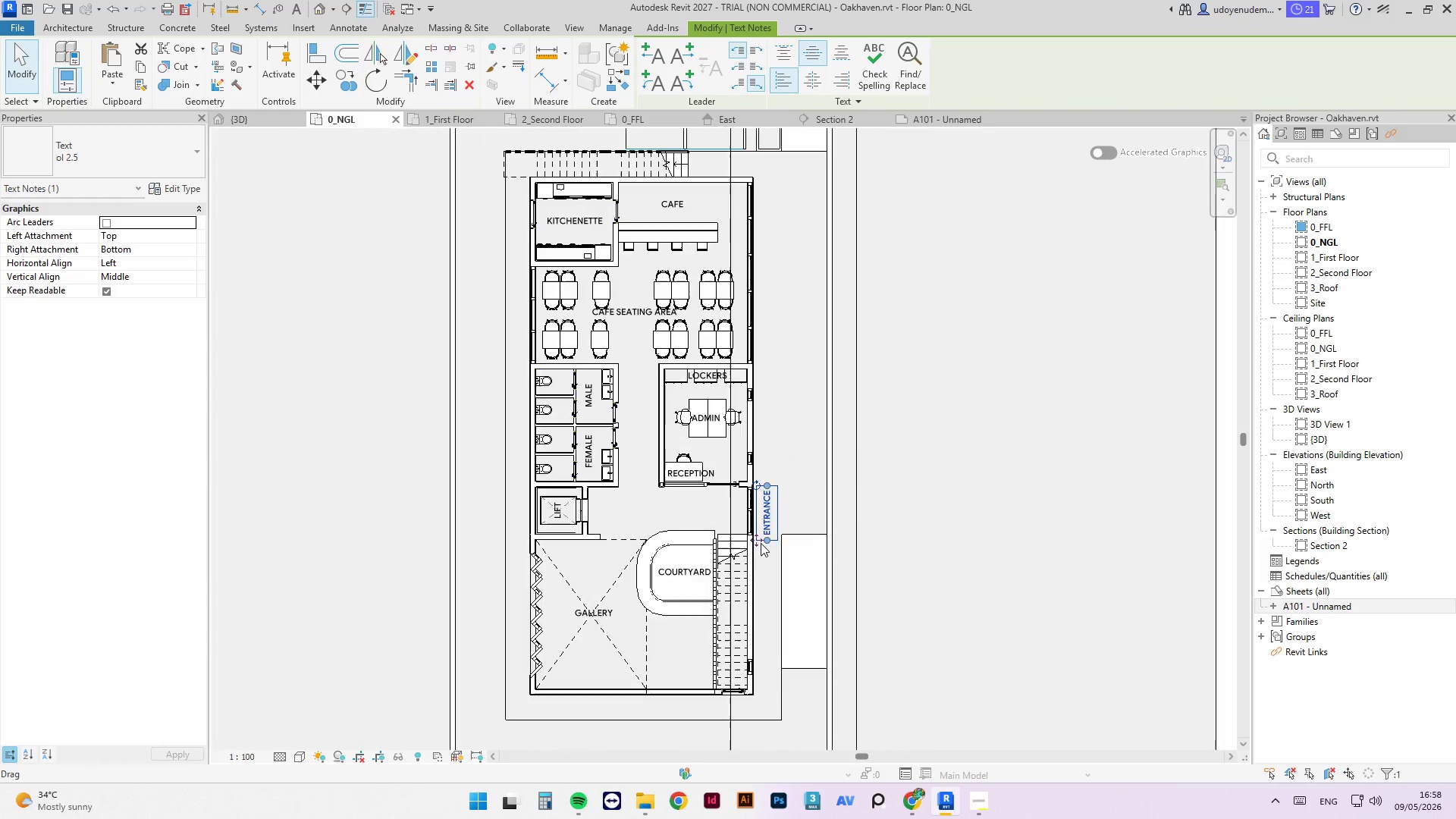 
scroll: coordinate [760, 551], scroll_direction: down, amount: 8.0
 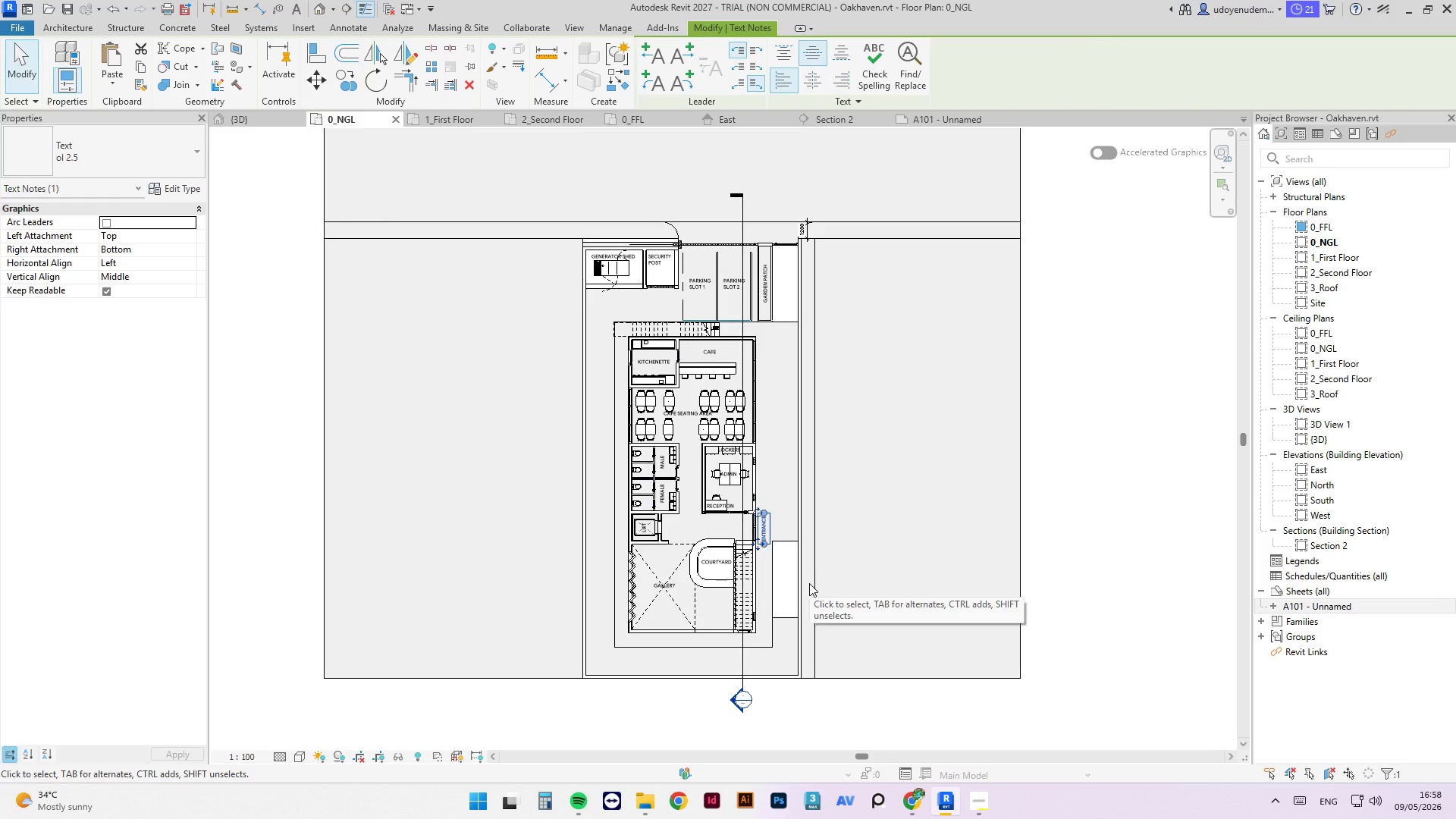 
left_click([976, 700])
 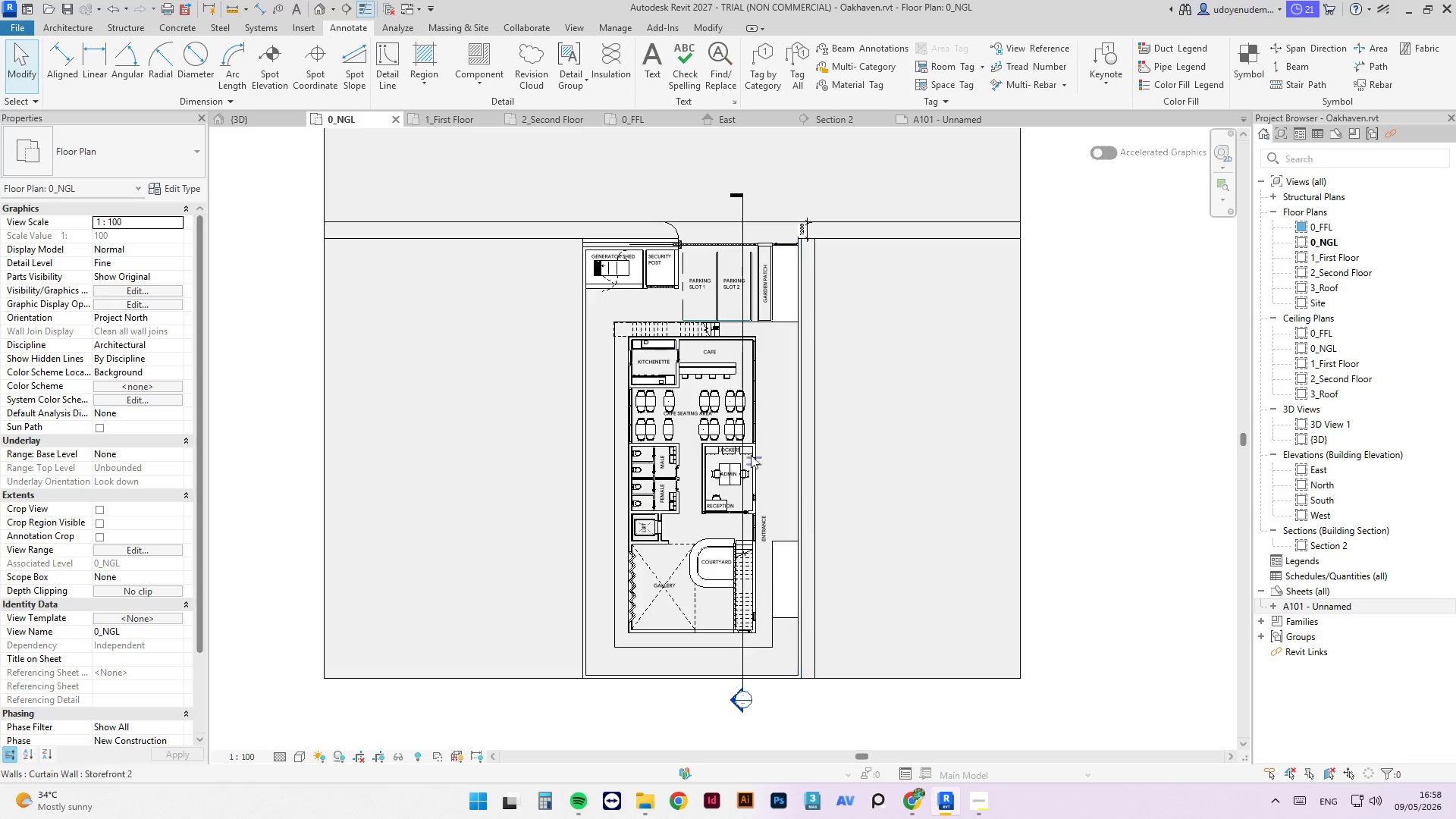 
scroll: coordinate [748, 520], scroll_direction: up, amount: 4.0
 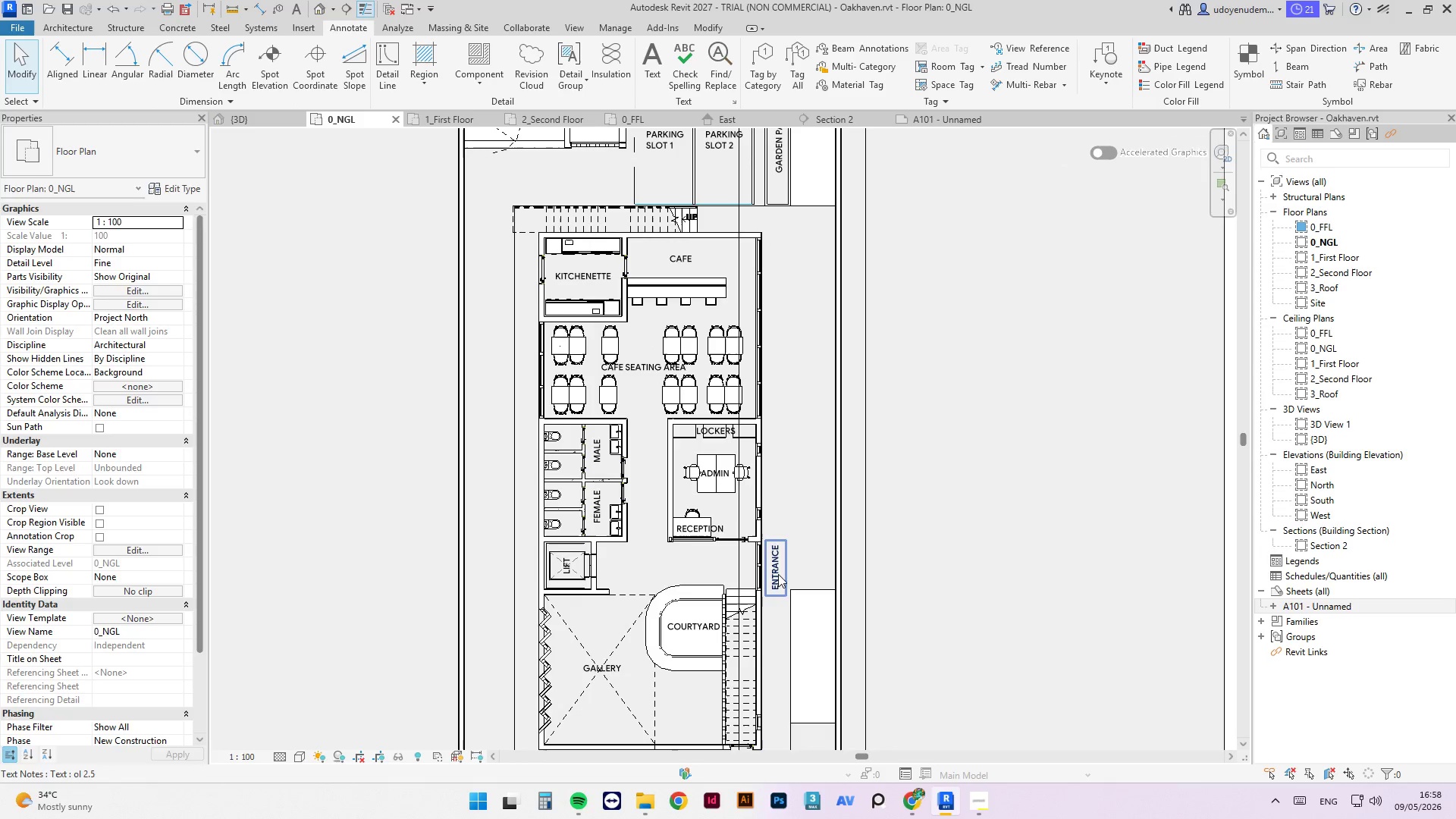 
left_click([779, 574])
 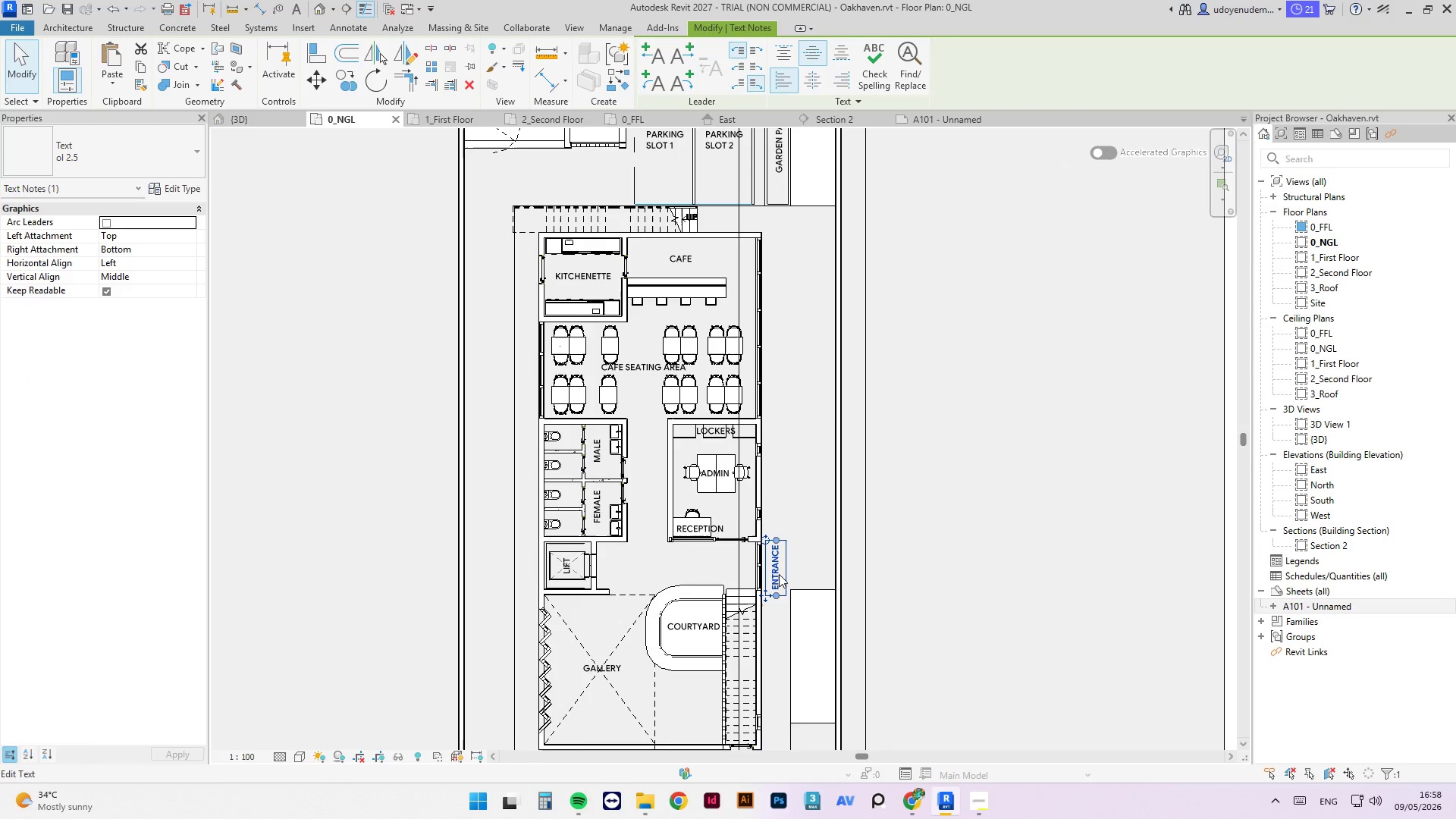 
right_click([779, 574])
 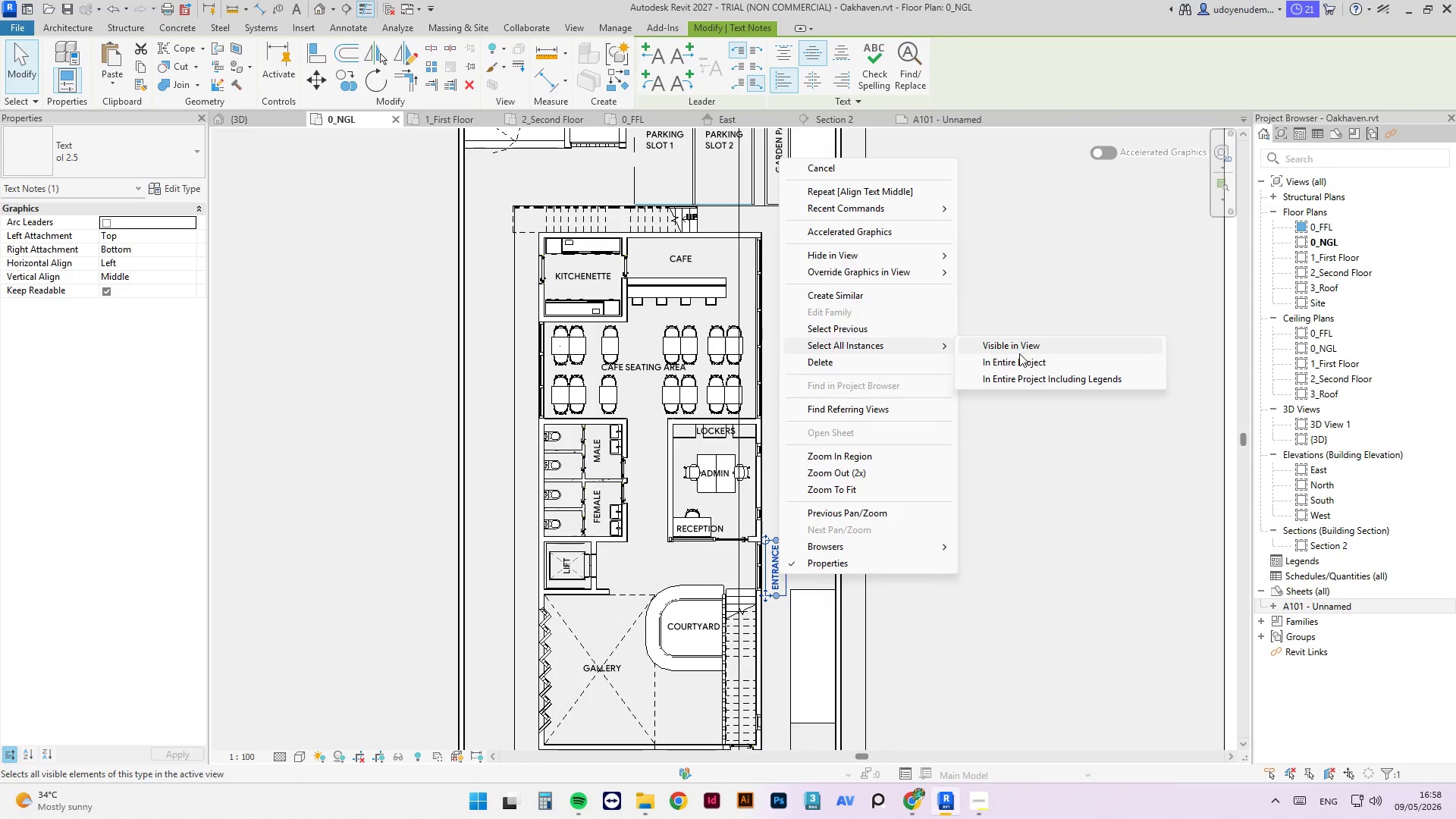 
left_click([1028, 347])
 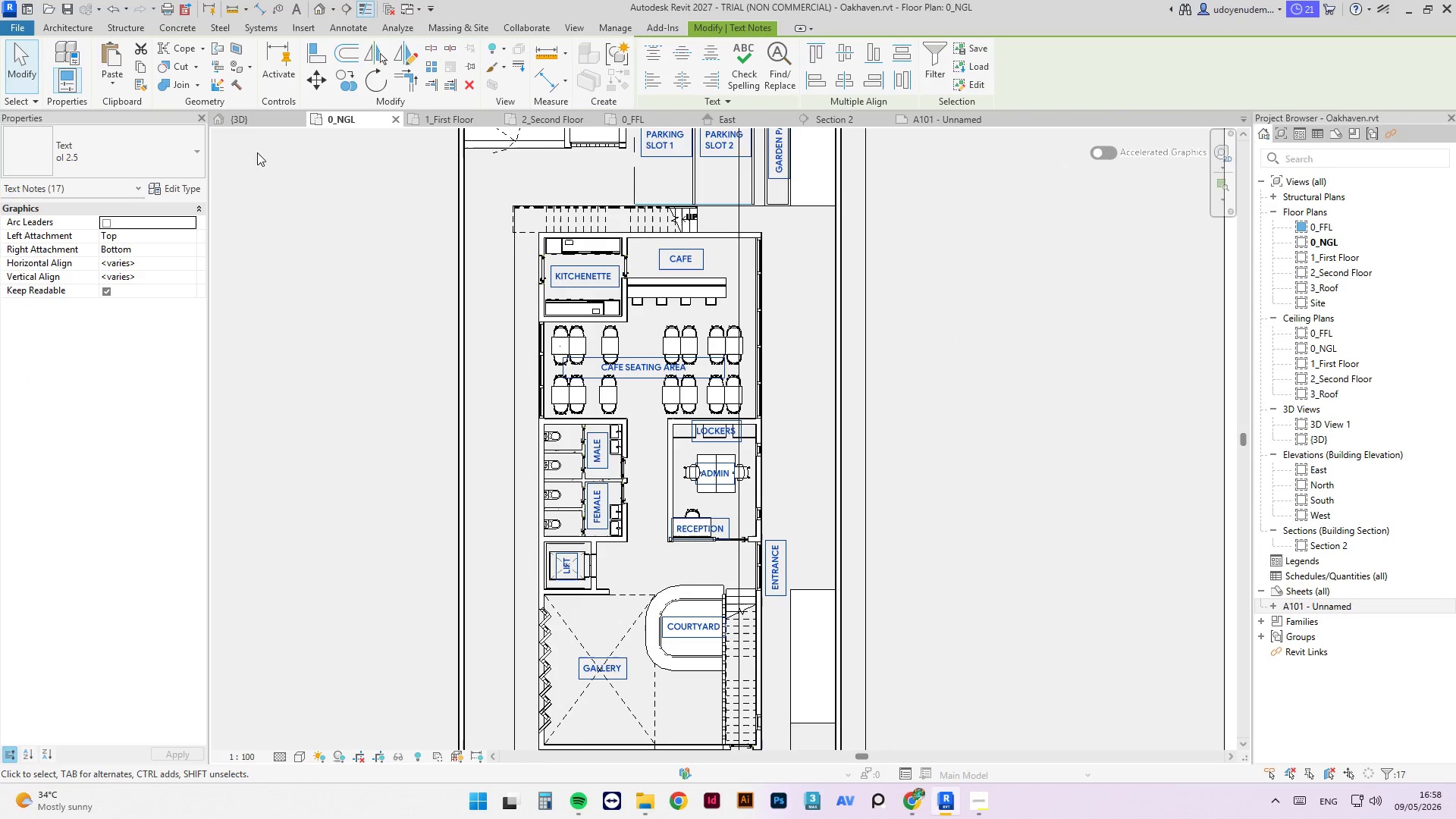 
key(Control+C)
 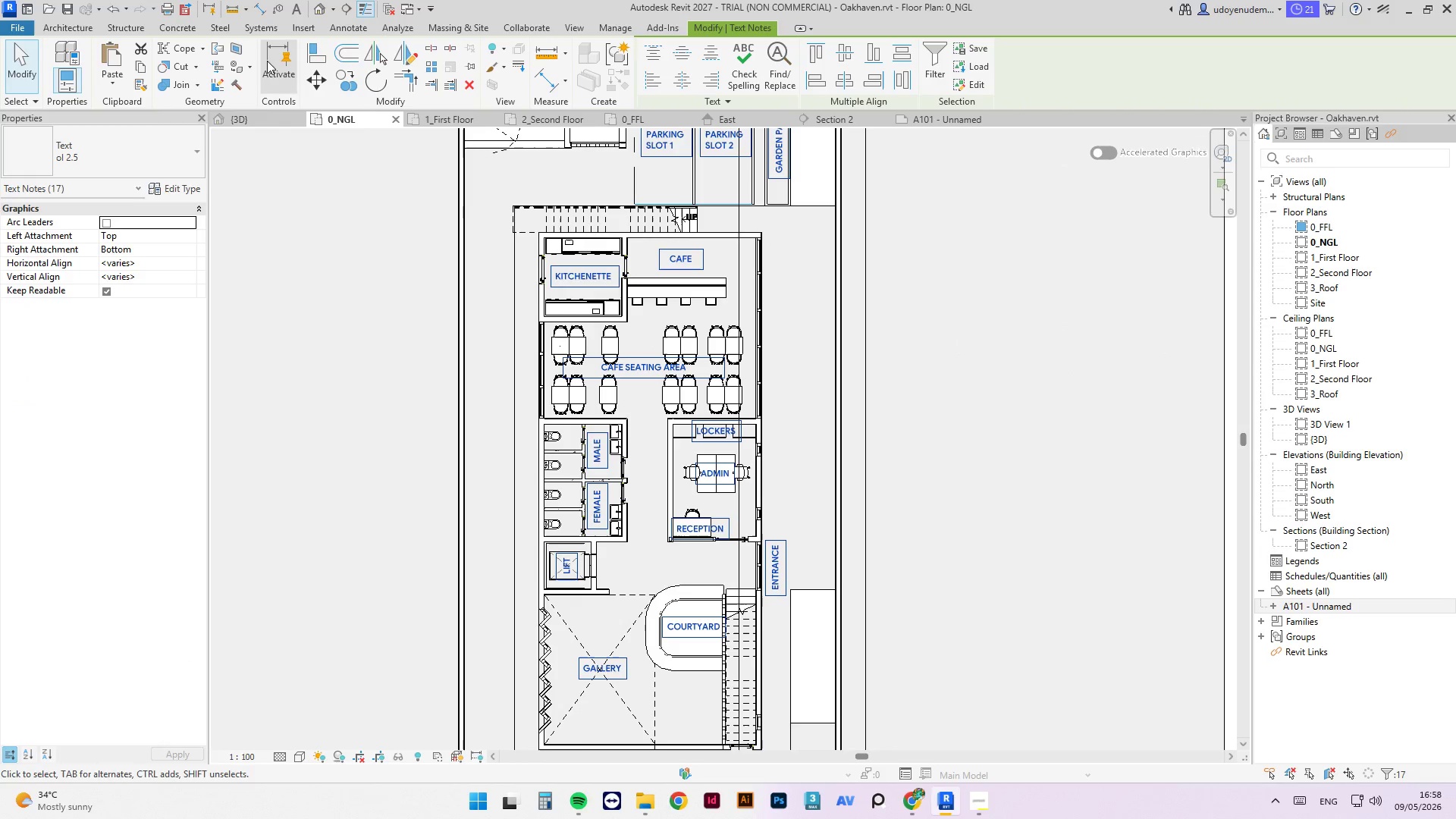 
key(Control+C)
 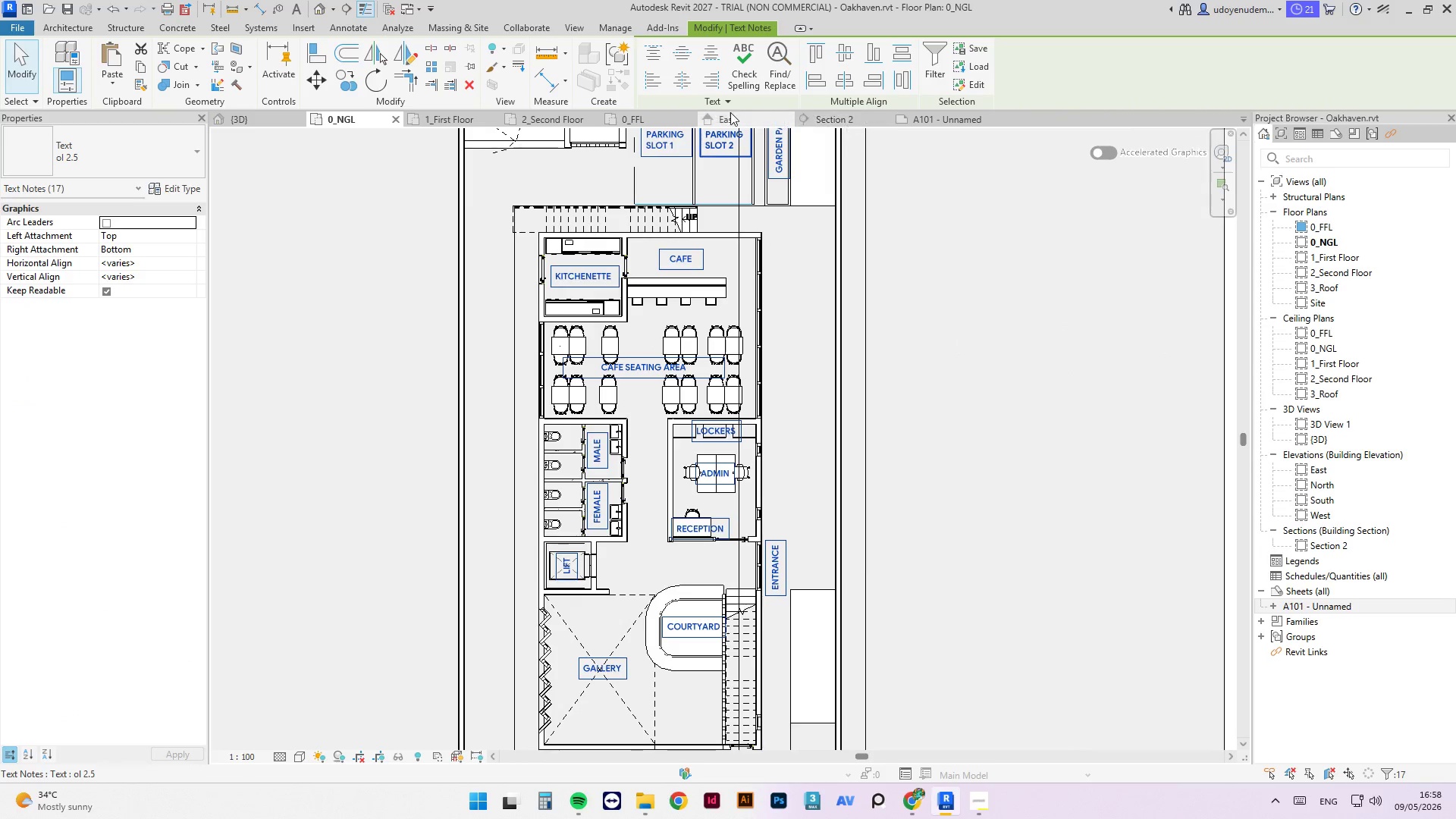 
left_click([645, 115])
 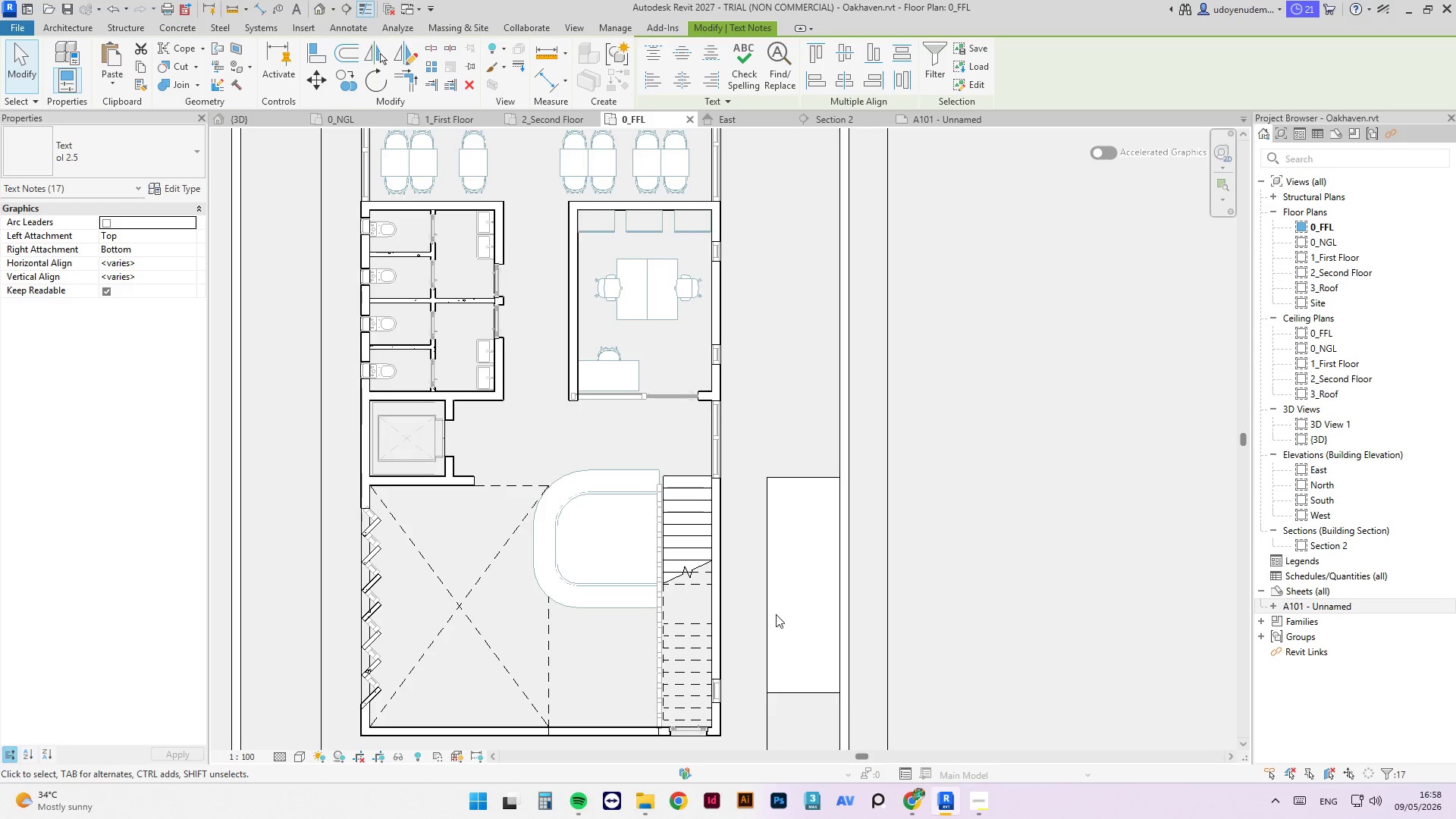 
scroll: coordinate [774, 601], scroll_direction: down, amount: 3.0
 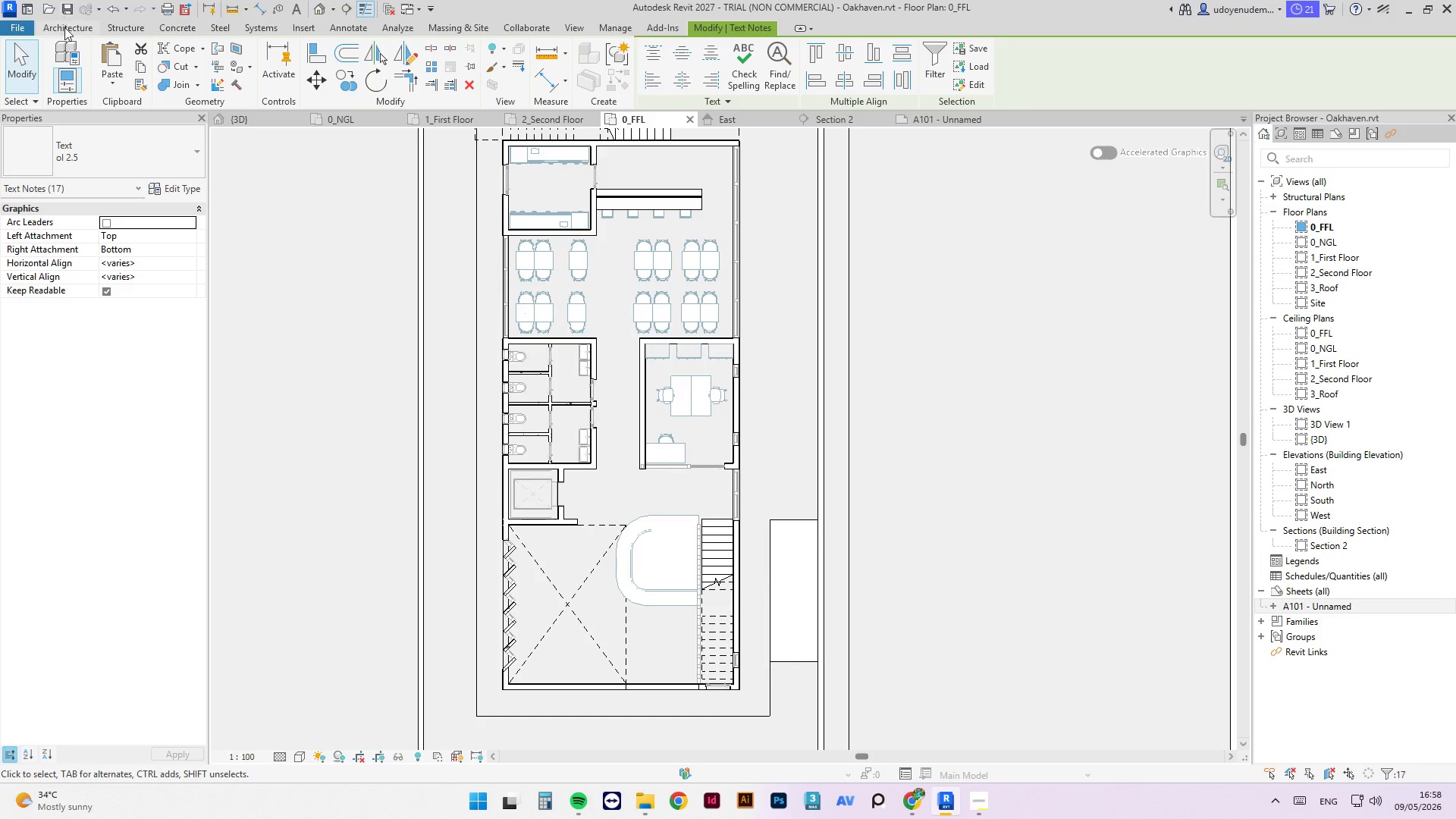 
left_click([111, 87])
 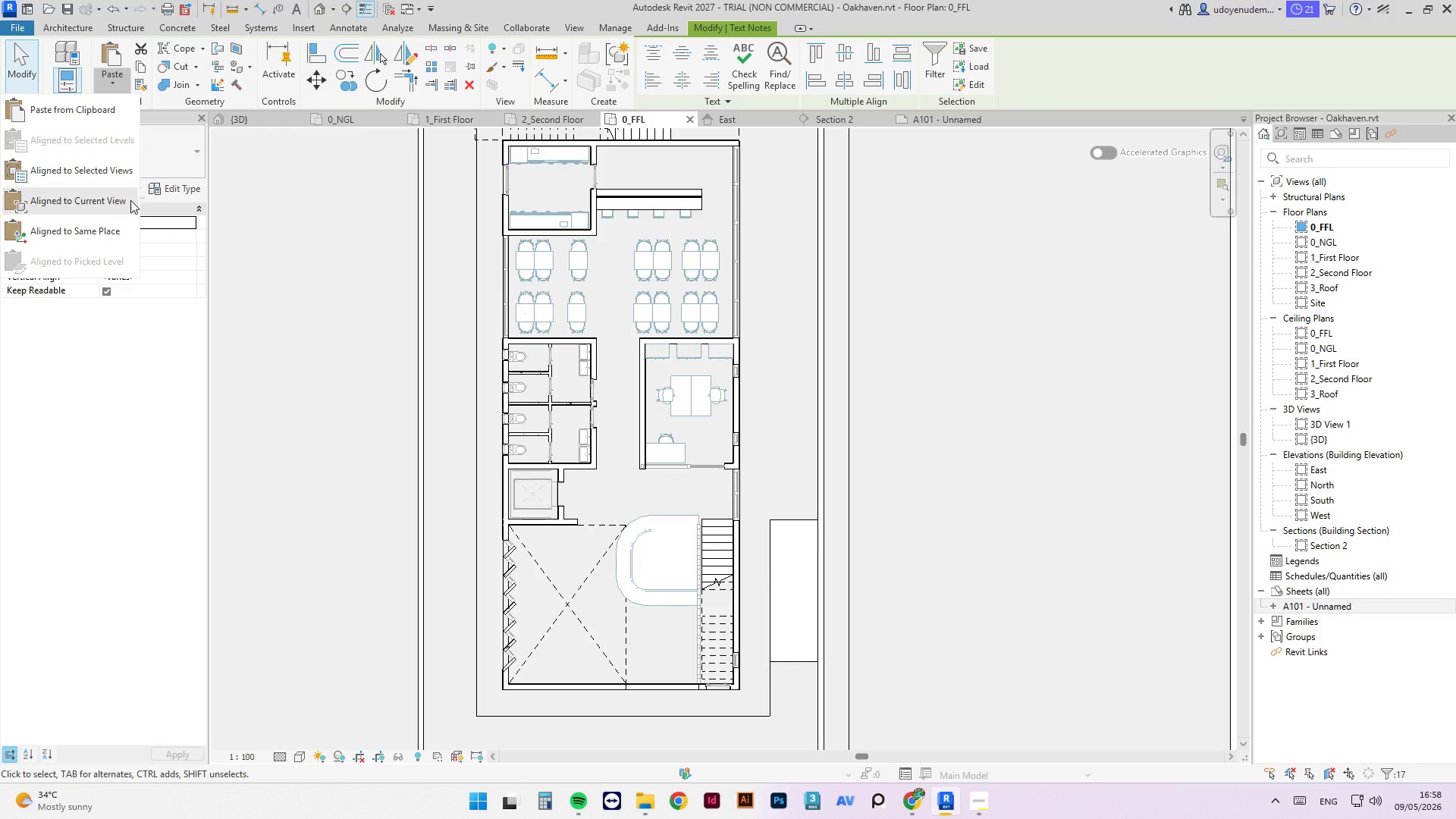 
left_click([122, 199])
 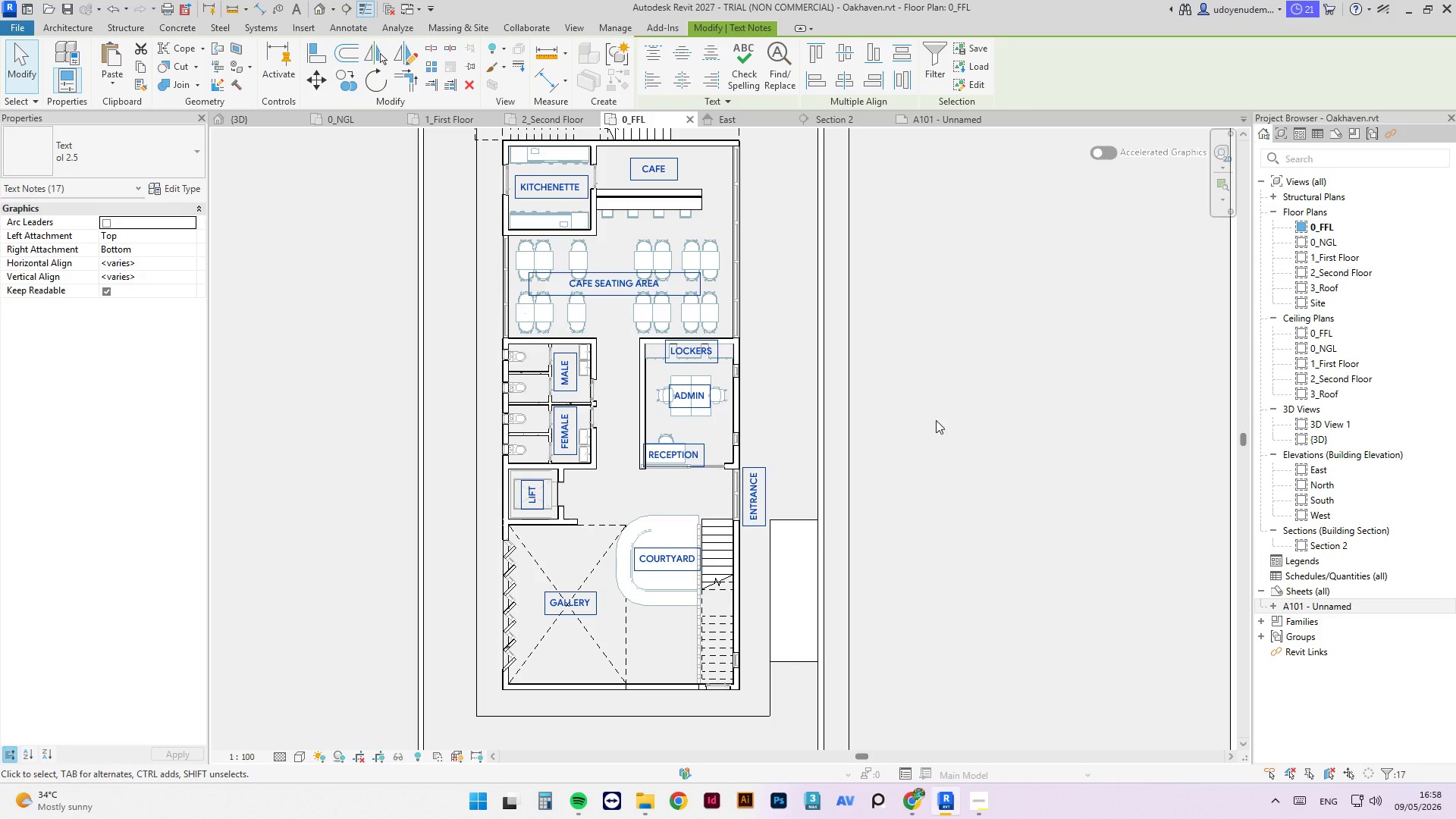 
scroll: coordinate [764, 444], scroll_direction: down, amount: 4.0
 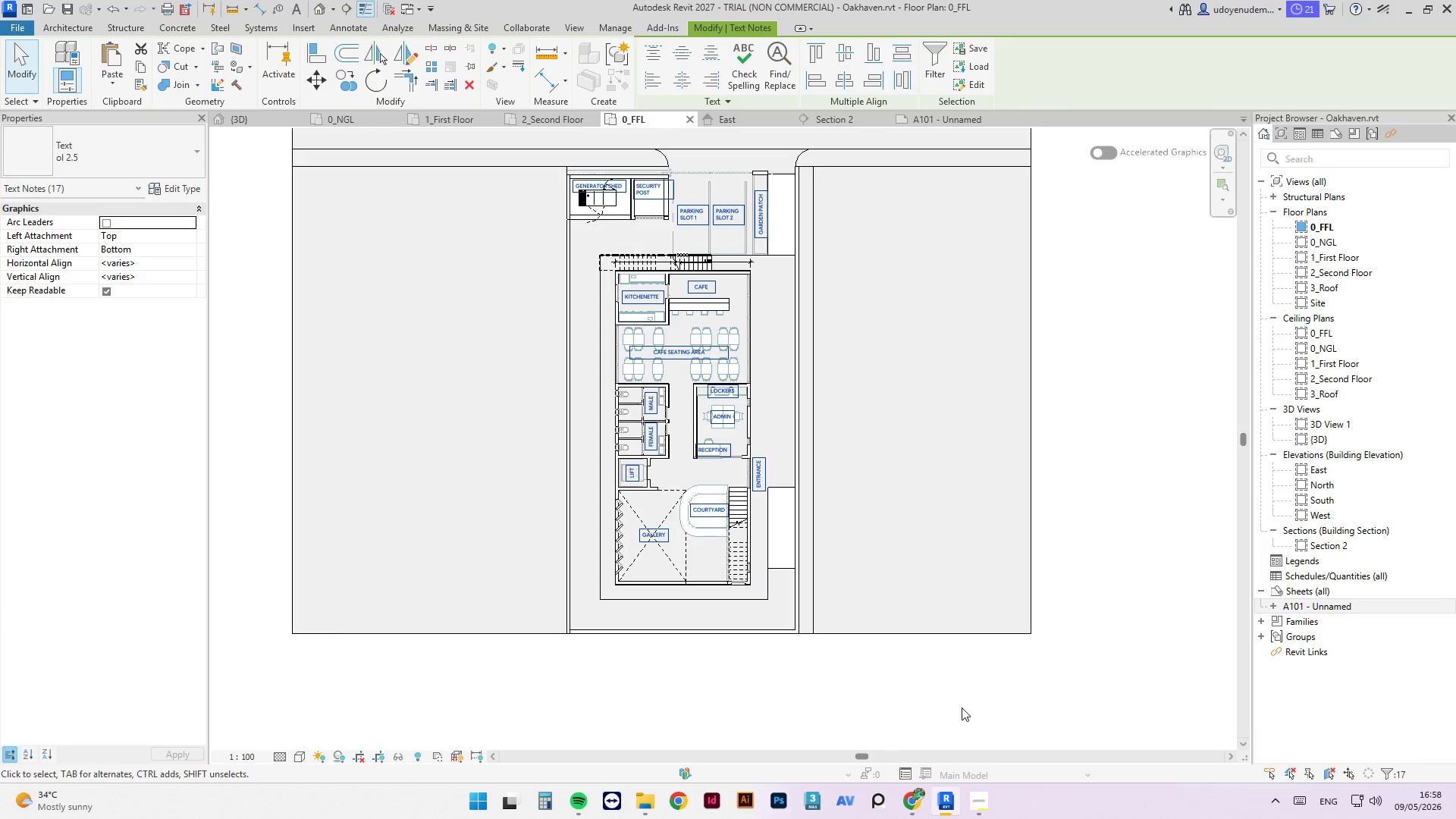 
left_click([962, 708])
 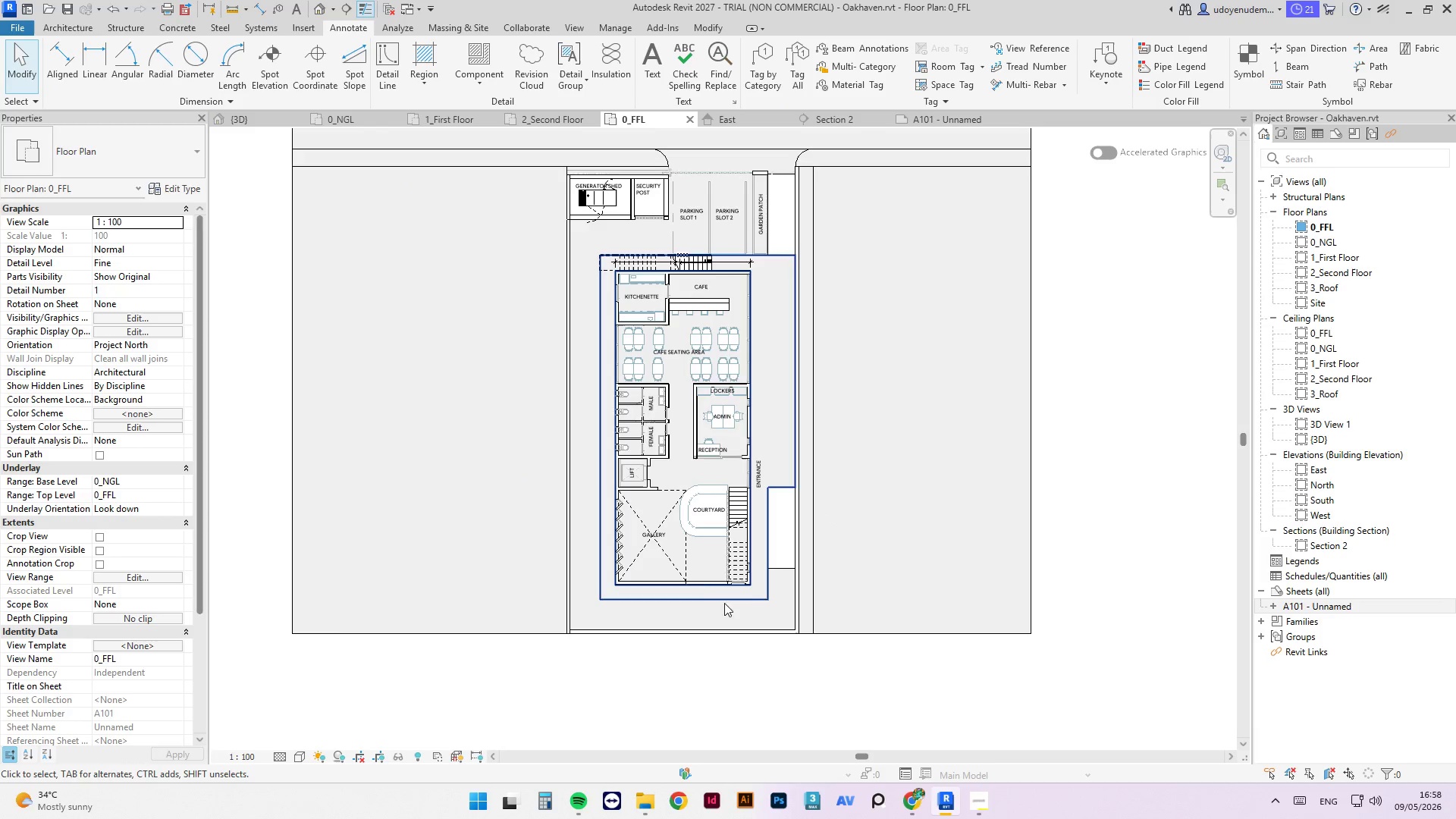 
wait(5.3)
 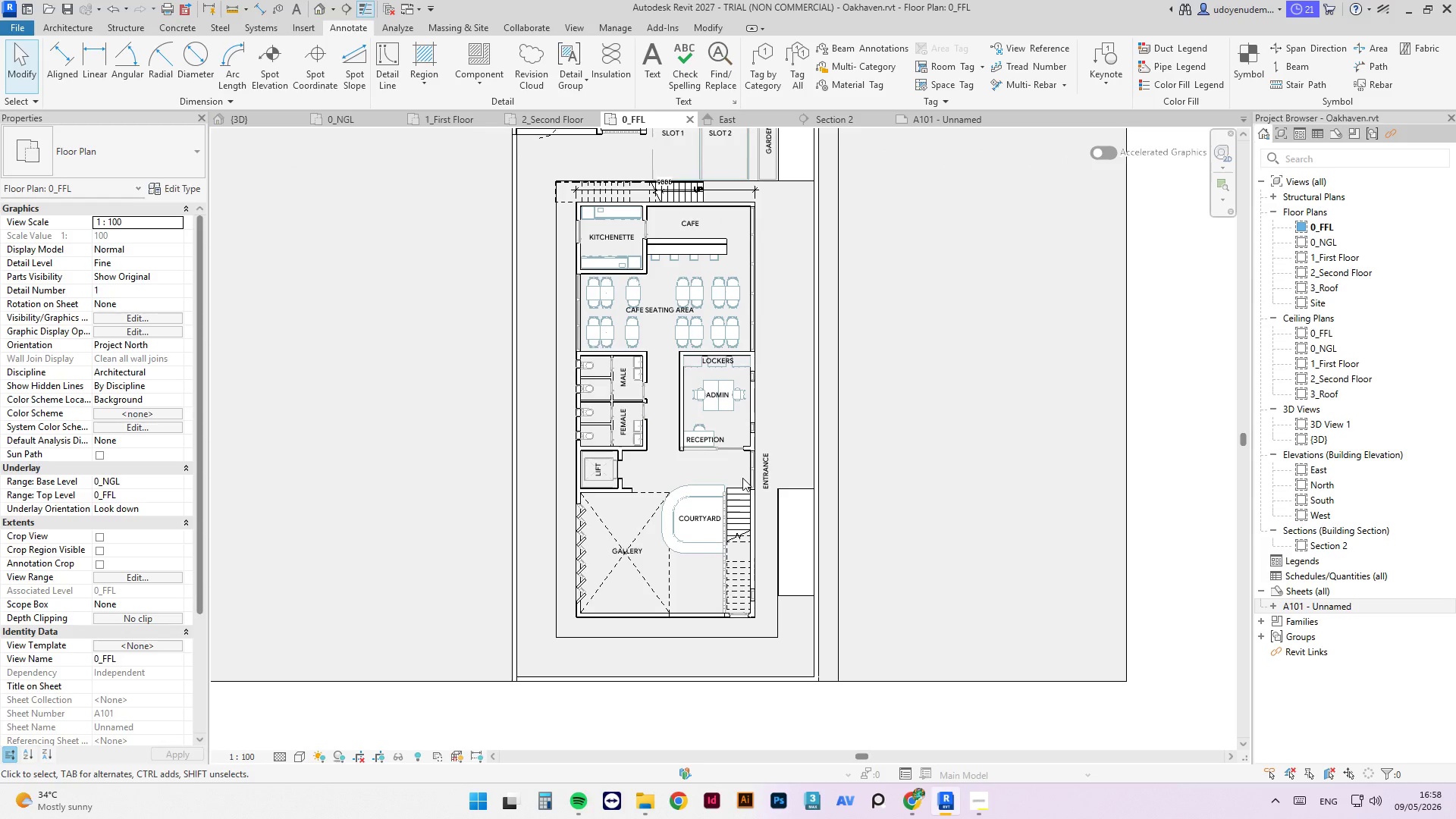 
key(CapsLock)
 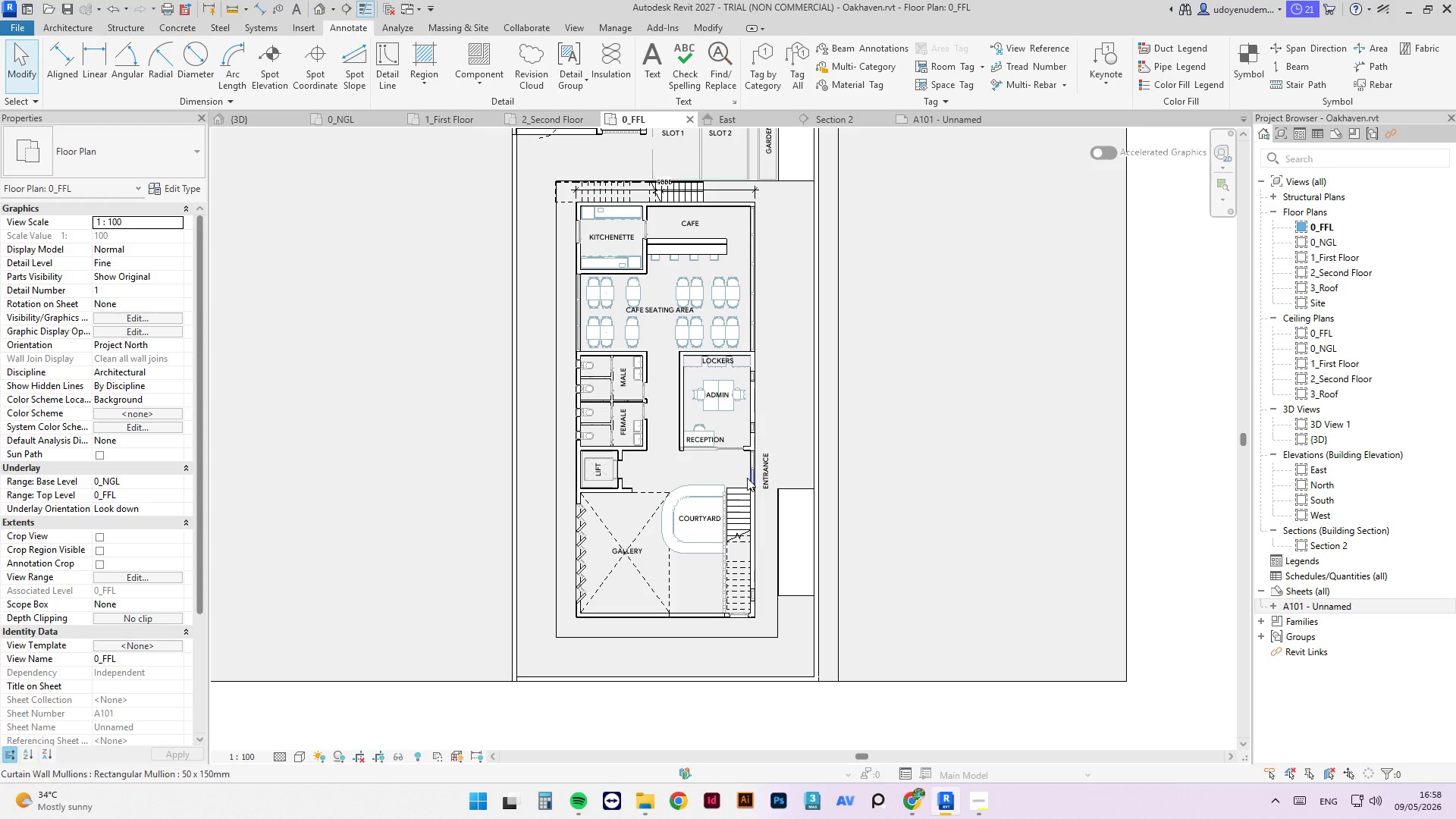 
scroll: coordinate [737, 484], scroll_direction: up, amount: 2.0
 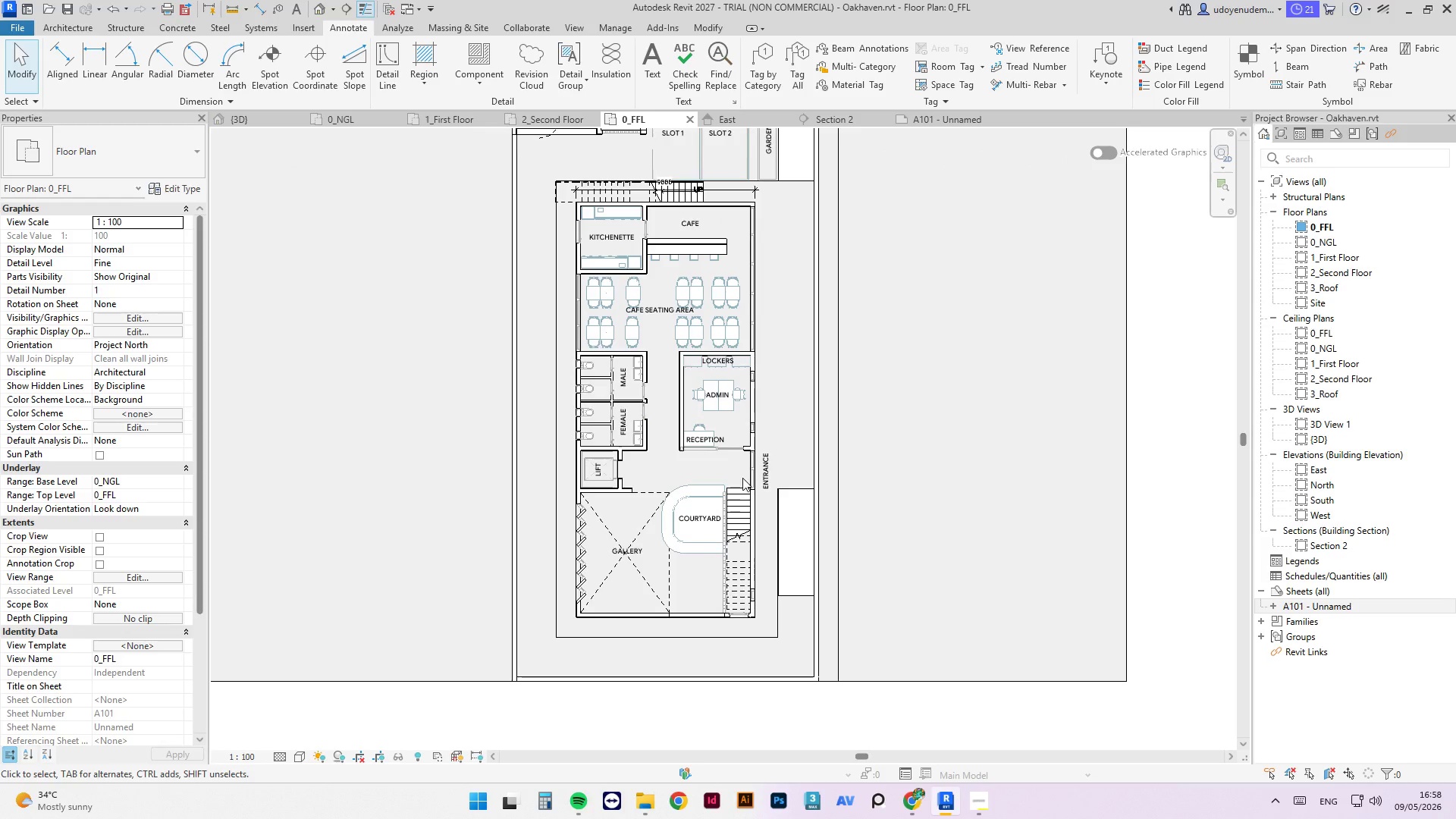 
key(CapsLock)
 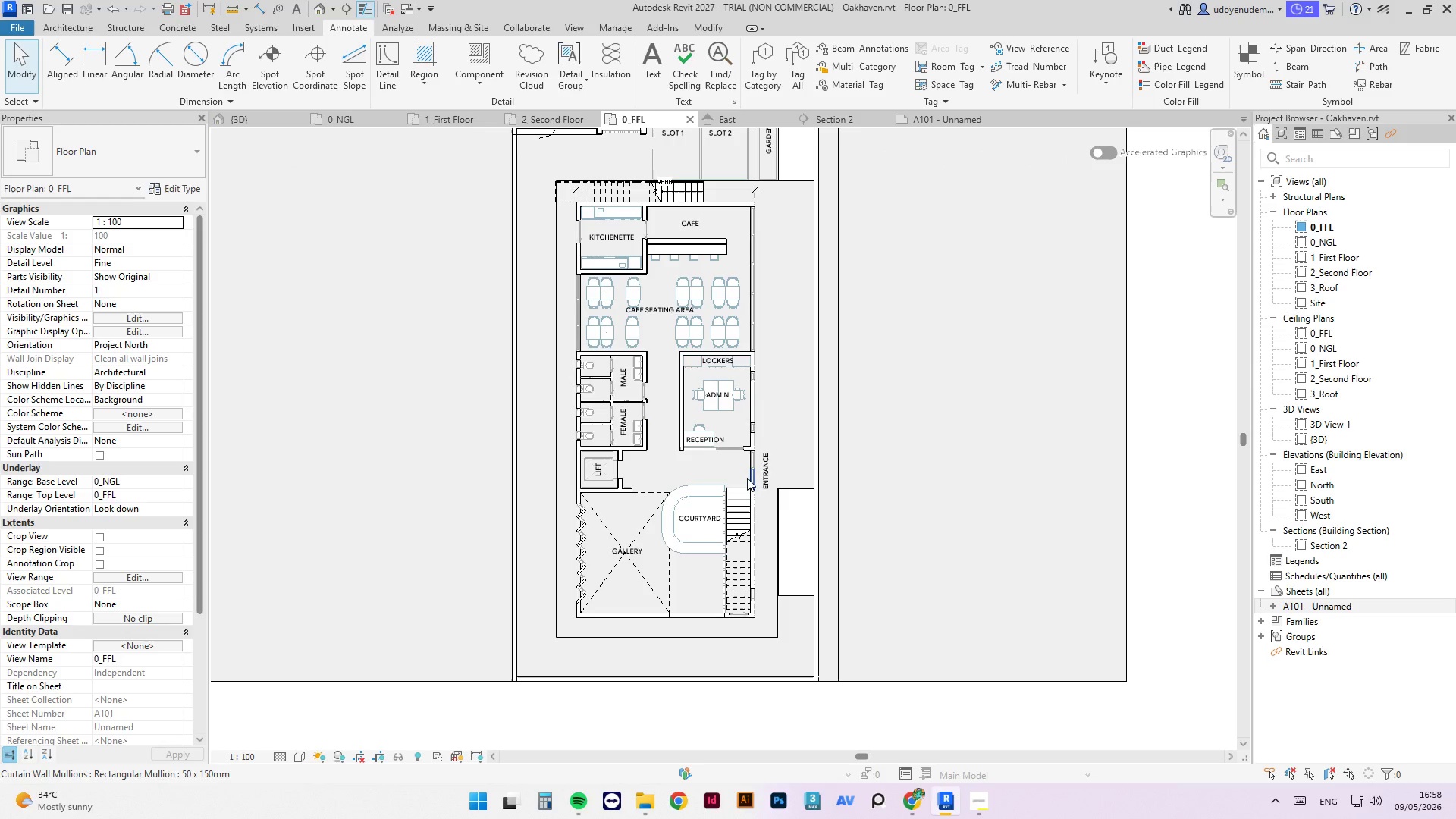 
key(CapsLock)
 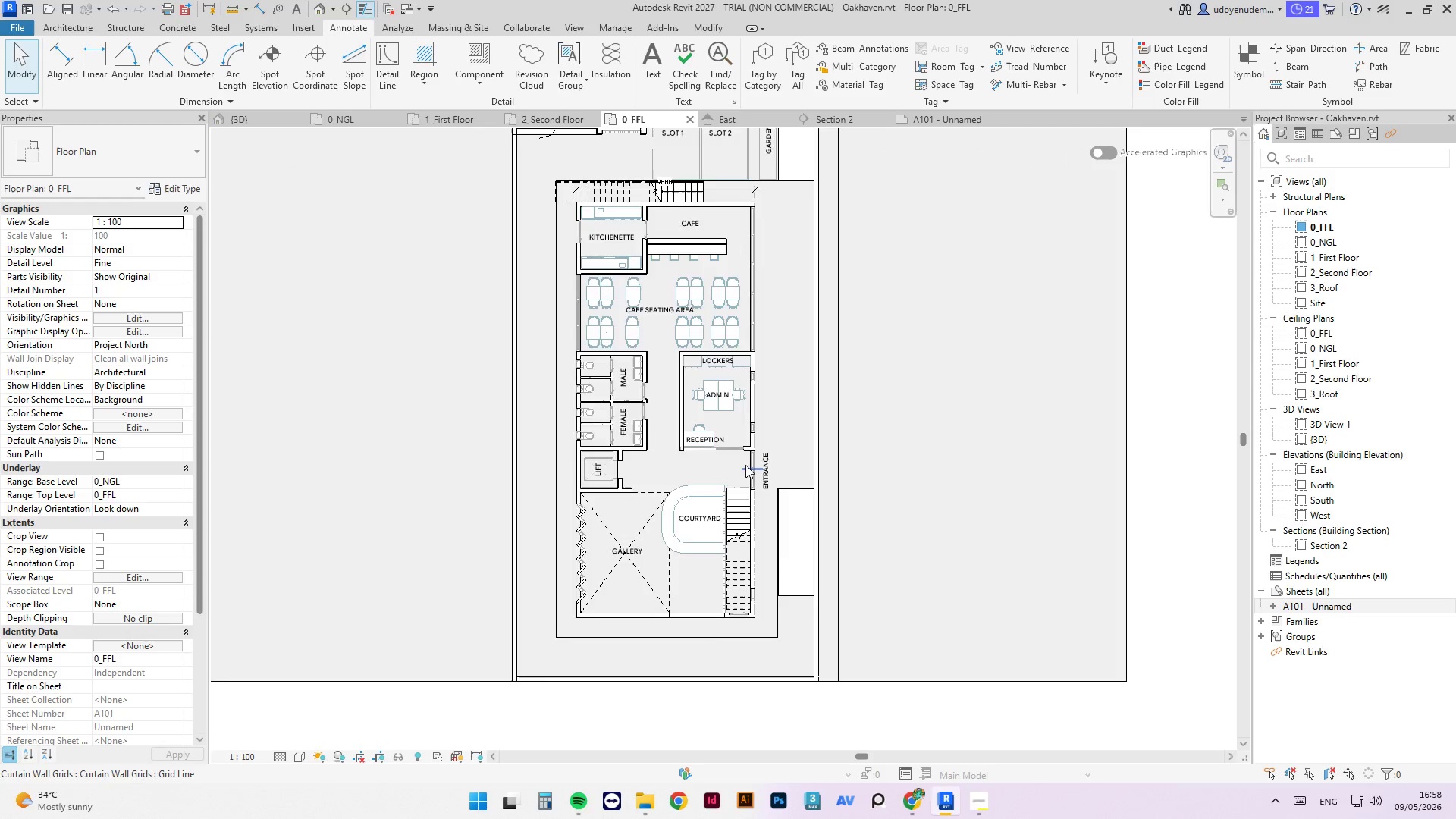 
scroll: coordinate [749, 456], scroll_direction: up, amount: 6.0
 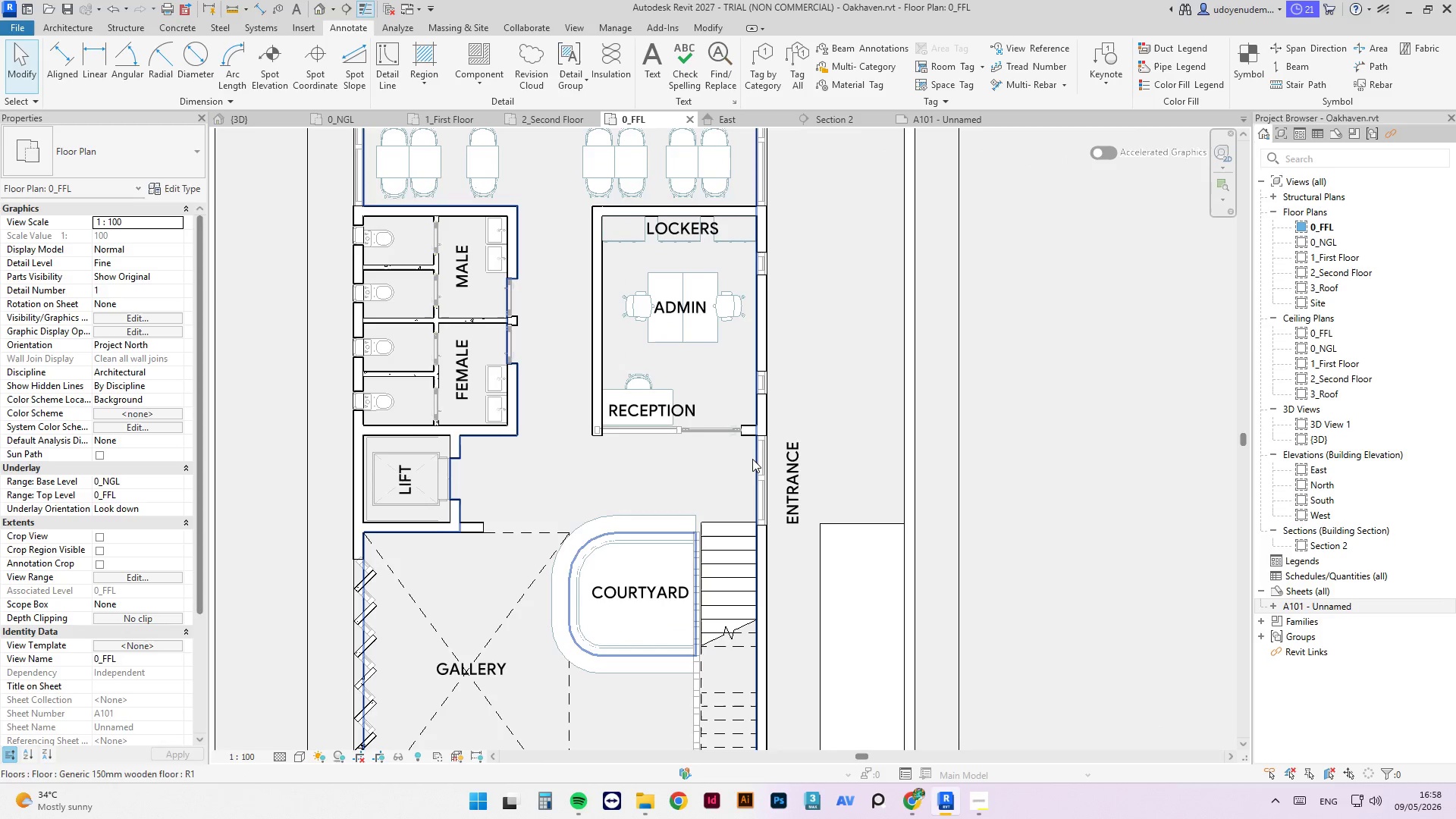 
left_click([753, 459])
 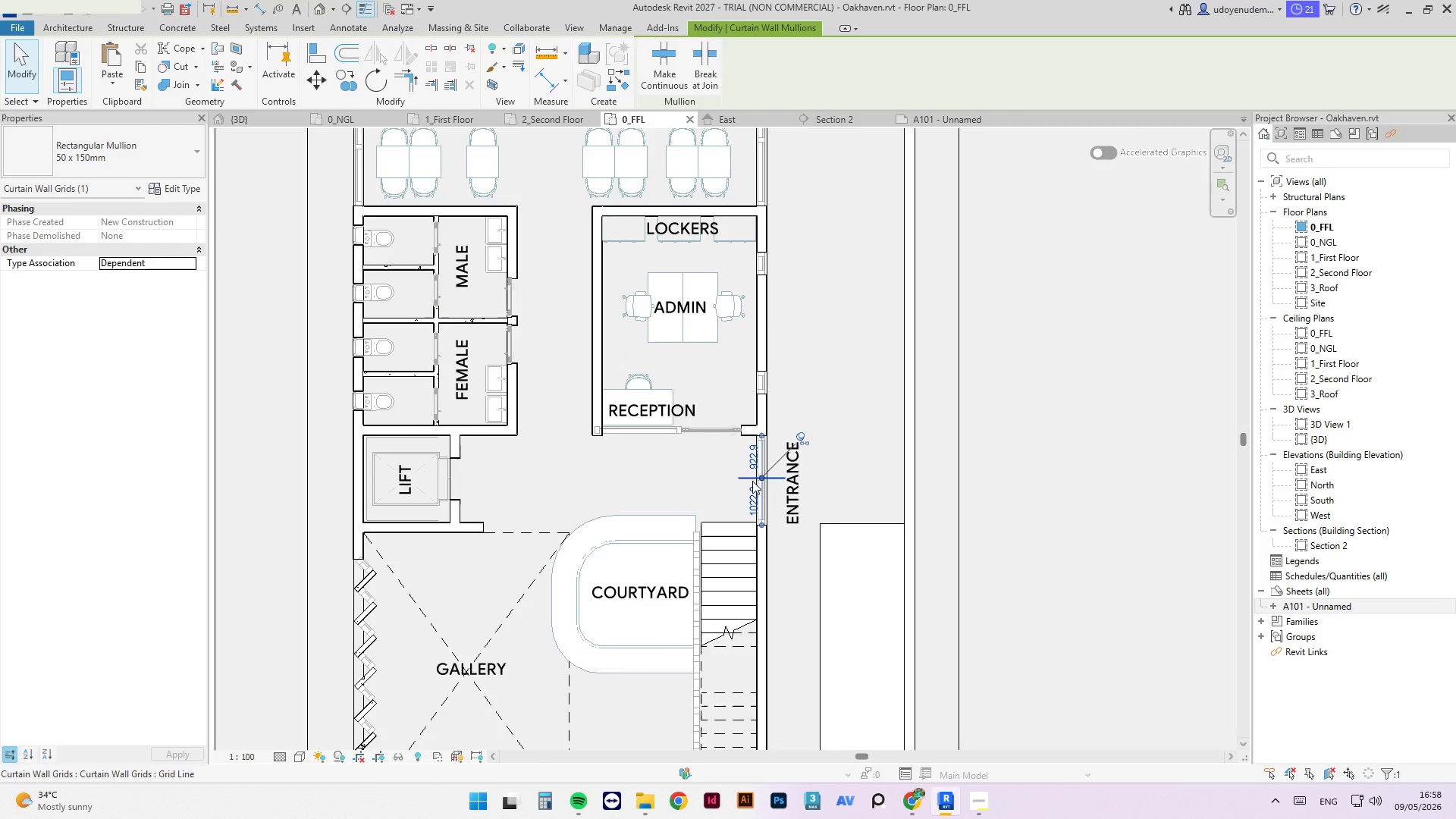 
double_click([734, 479])
 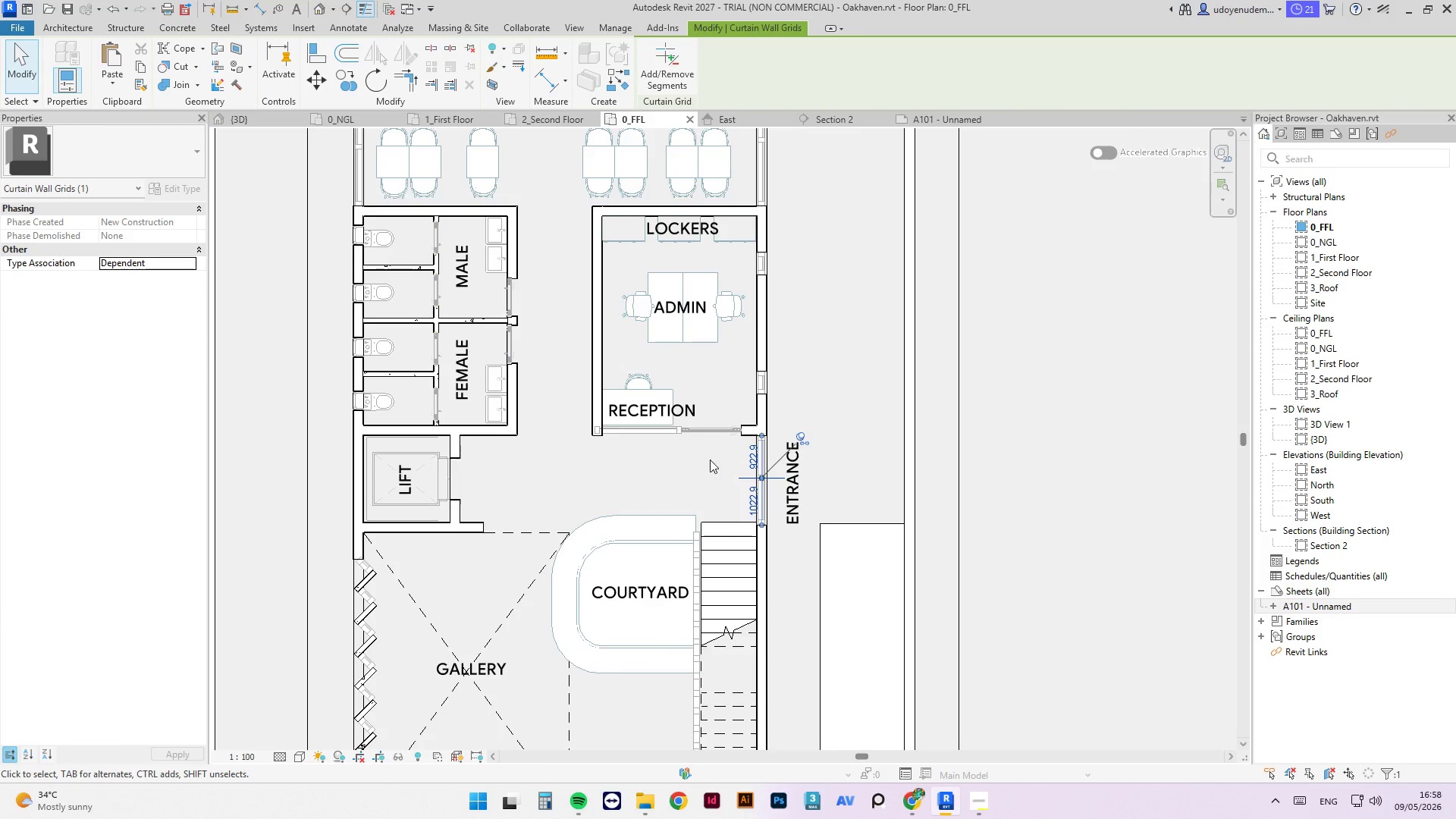 
key(Backquote)
 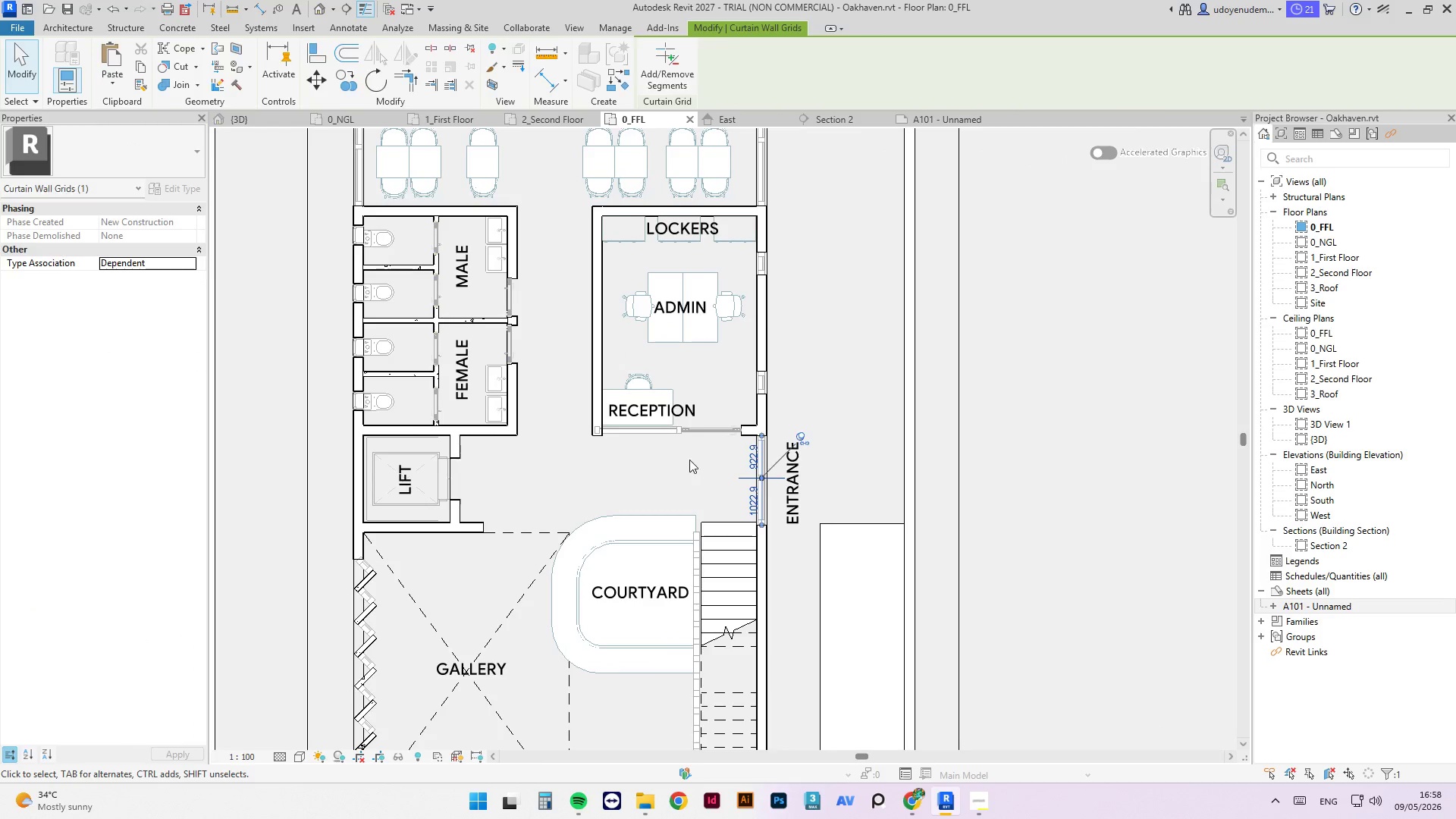 
key(Escape)
 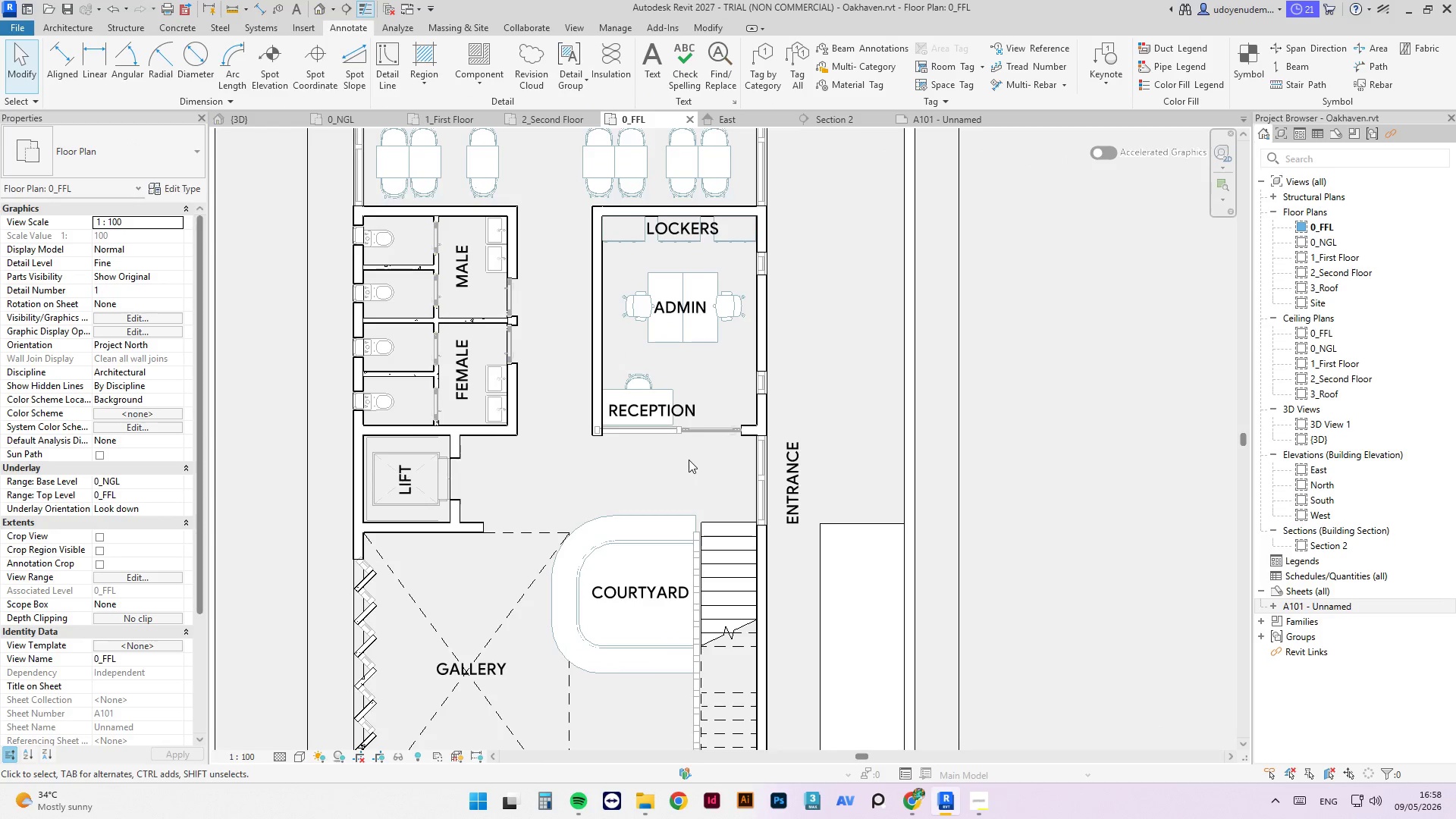 
key(Escape)
 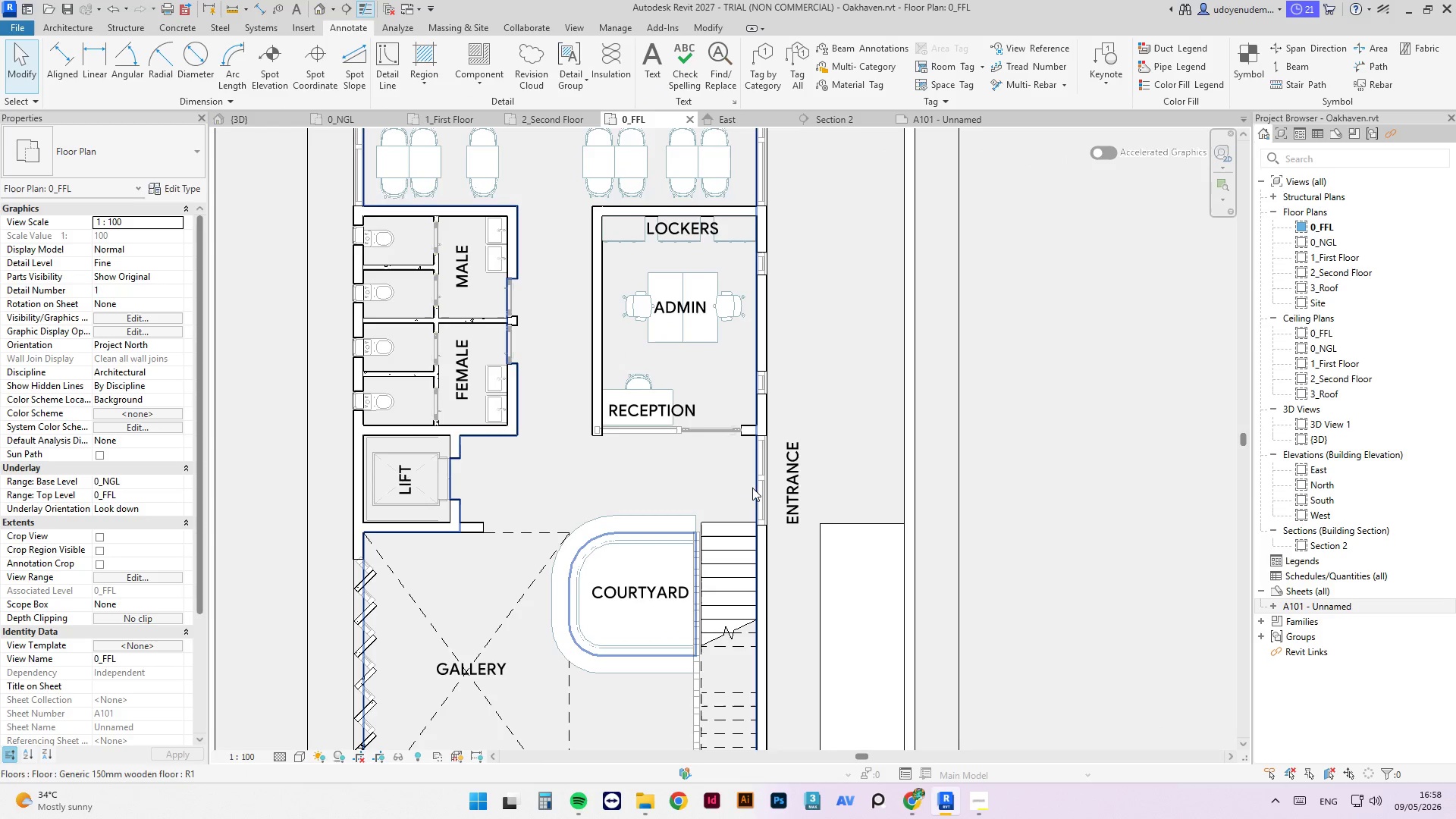 
left_click([752, 488])
 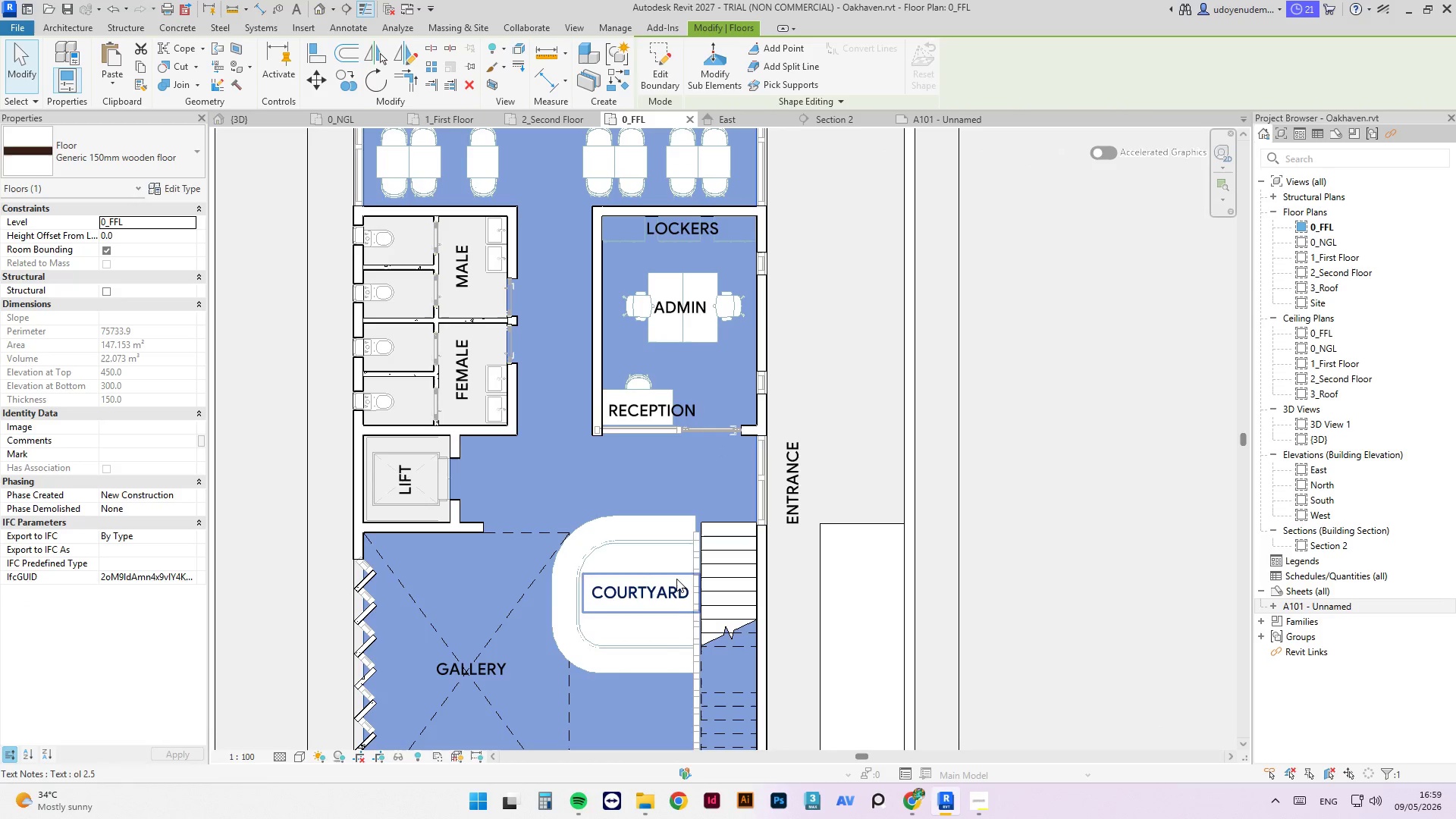 
key(Escape)
 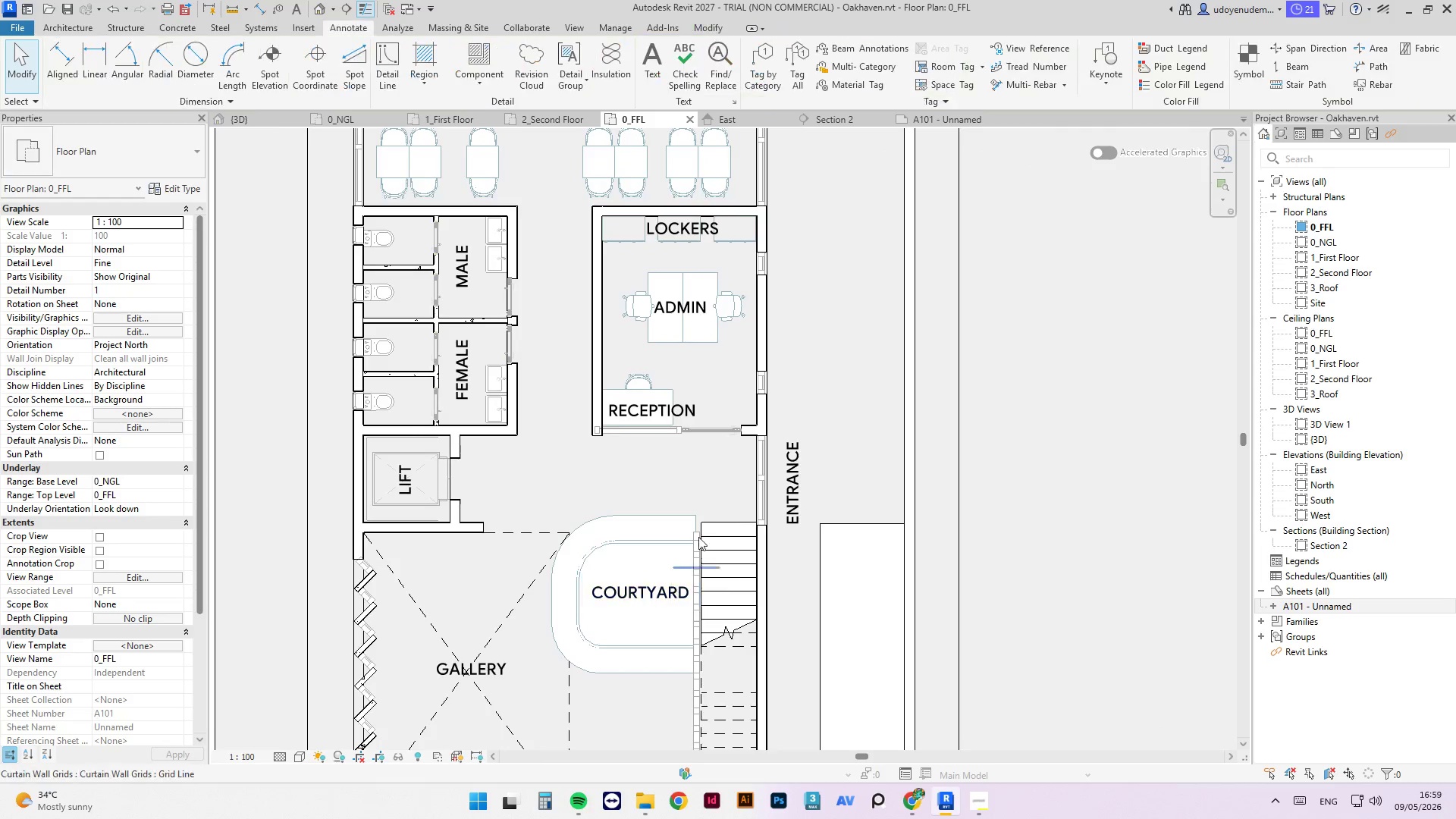 
scroll: coordinate [616, 568], scroll_direction: down, amount: 1.0
 